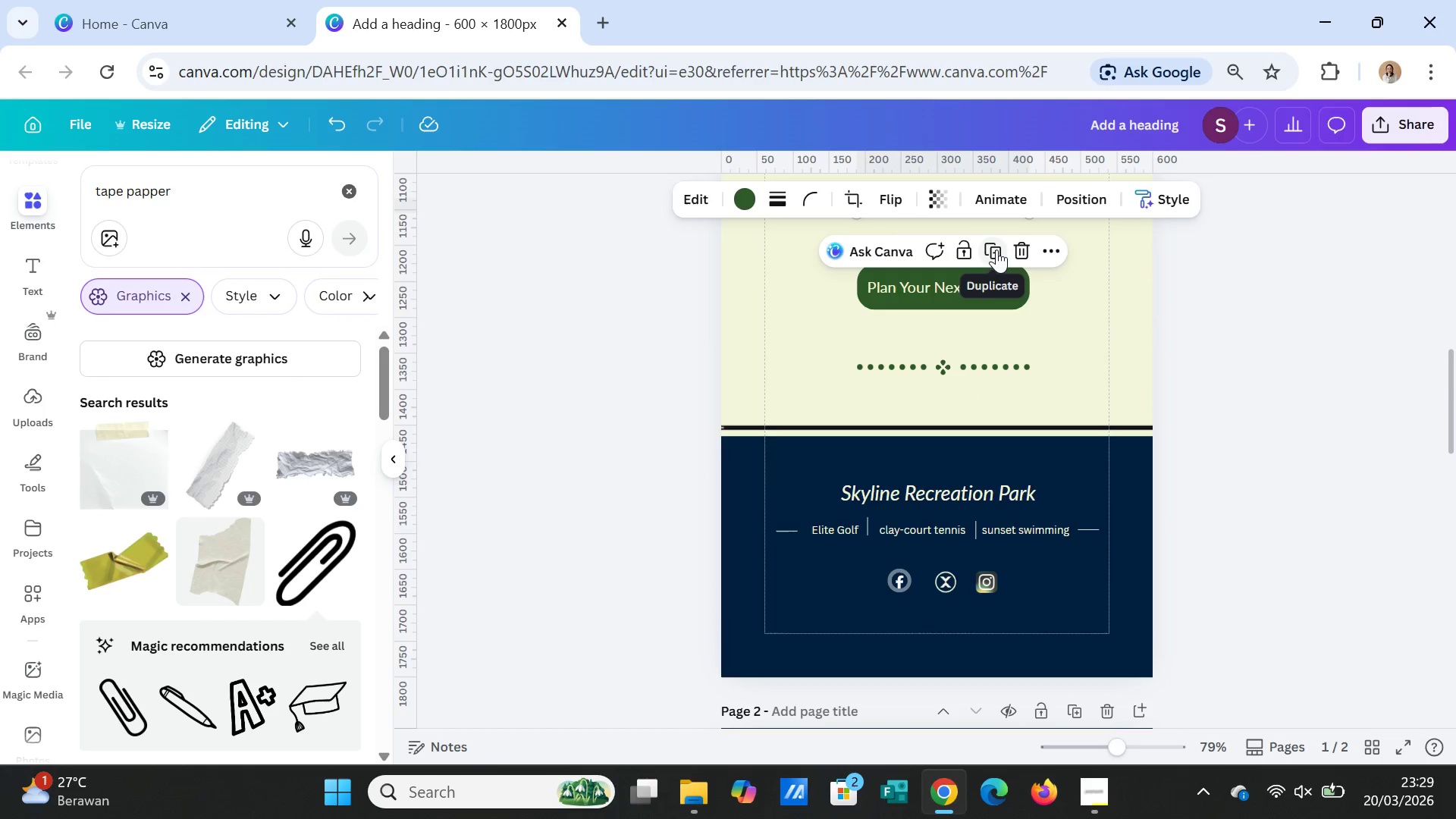 
key(Control+ControlLeft)
 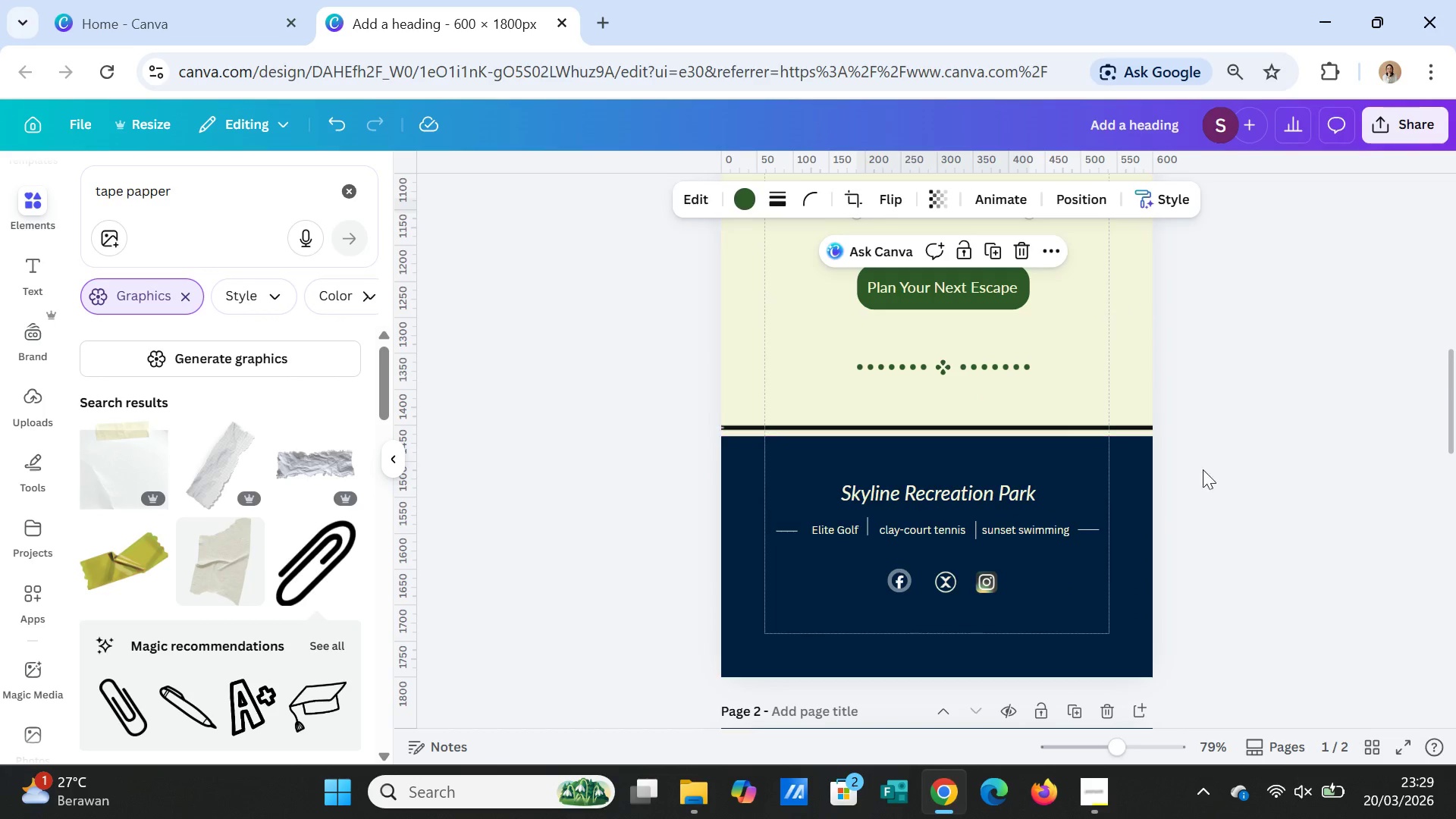 
key(Control+C)
 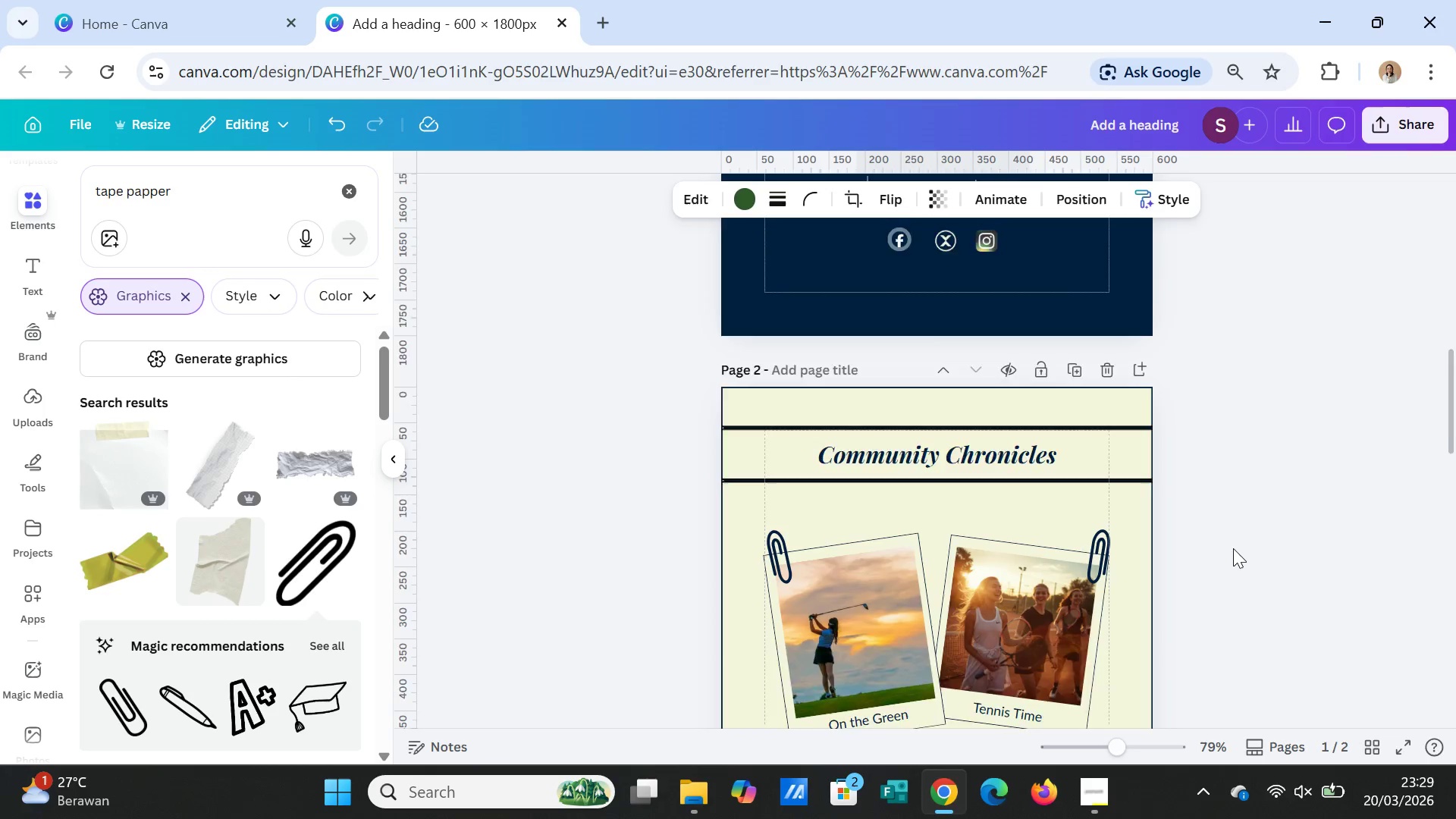 
scroll: coordinate [1233, 548], scroll_direction: down, amount: 10.0
 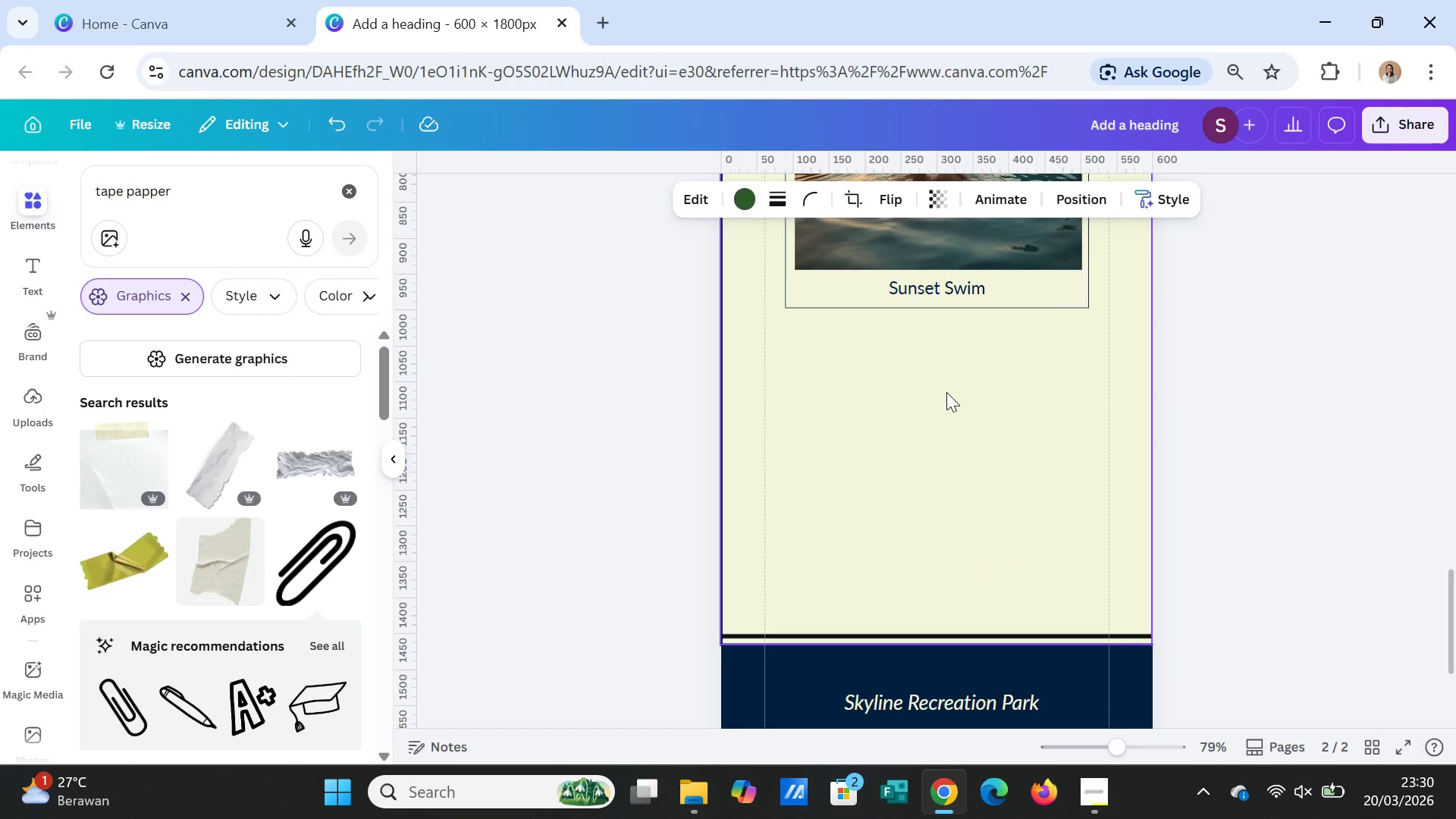 
left_click([946, 404])
 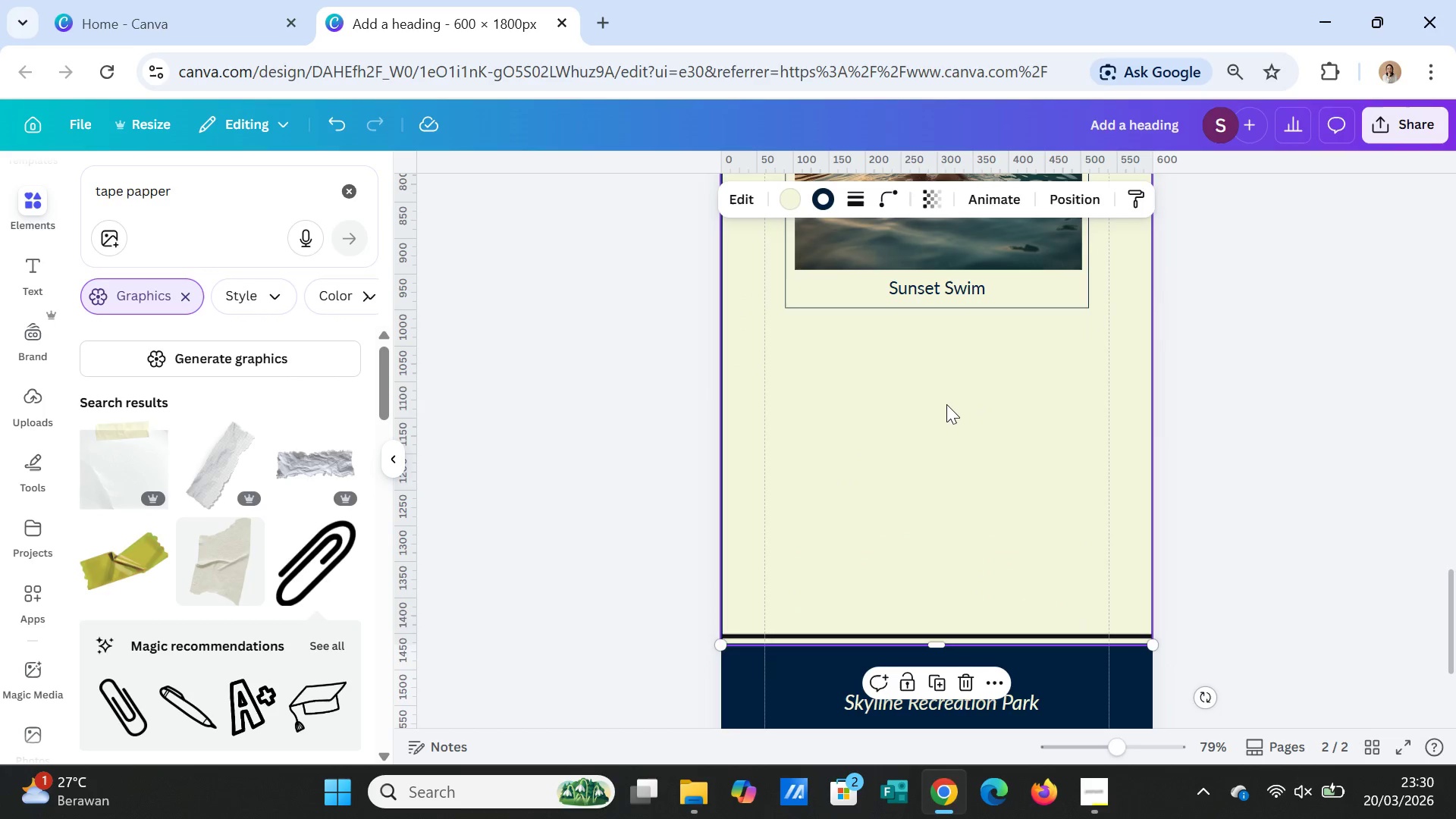 
key(Control+V)
 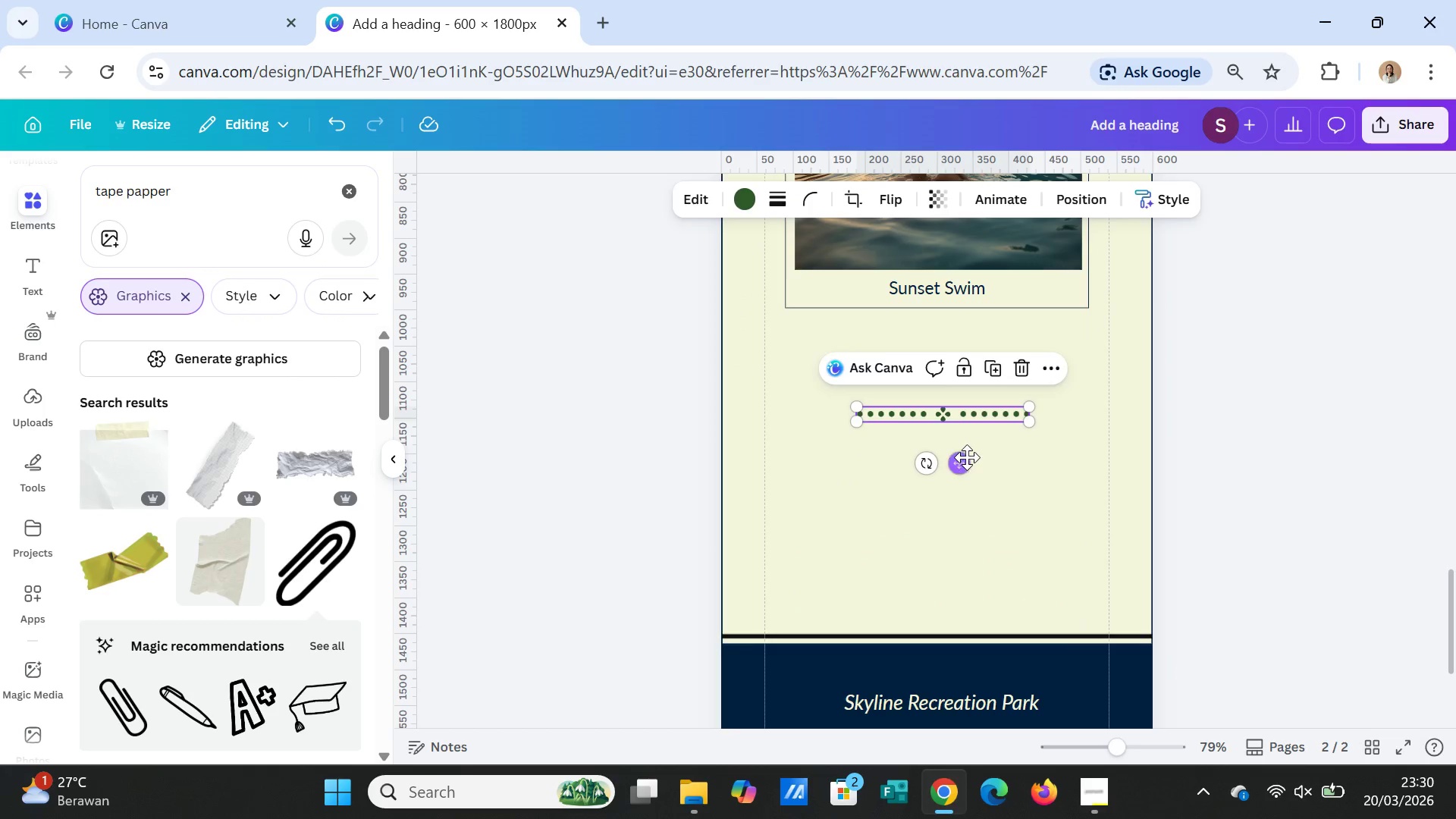 
left_click_drag(start_coordinate=[964, 460], to_coordinate=[961, 405])
 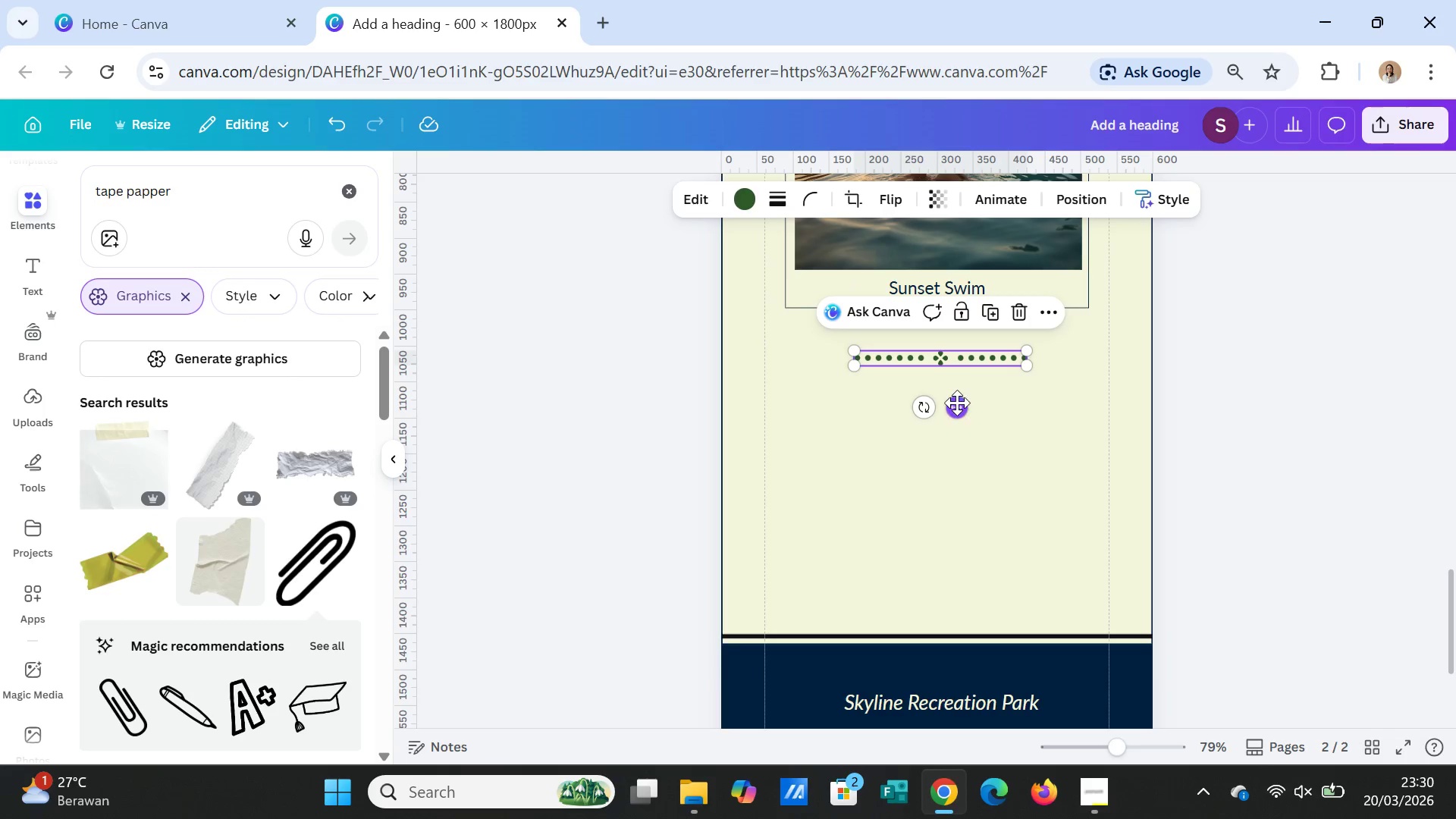 
wait(6.34)
 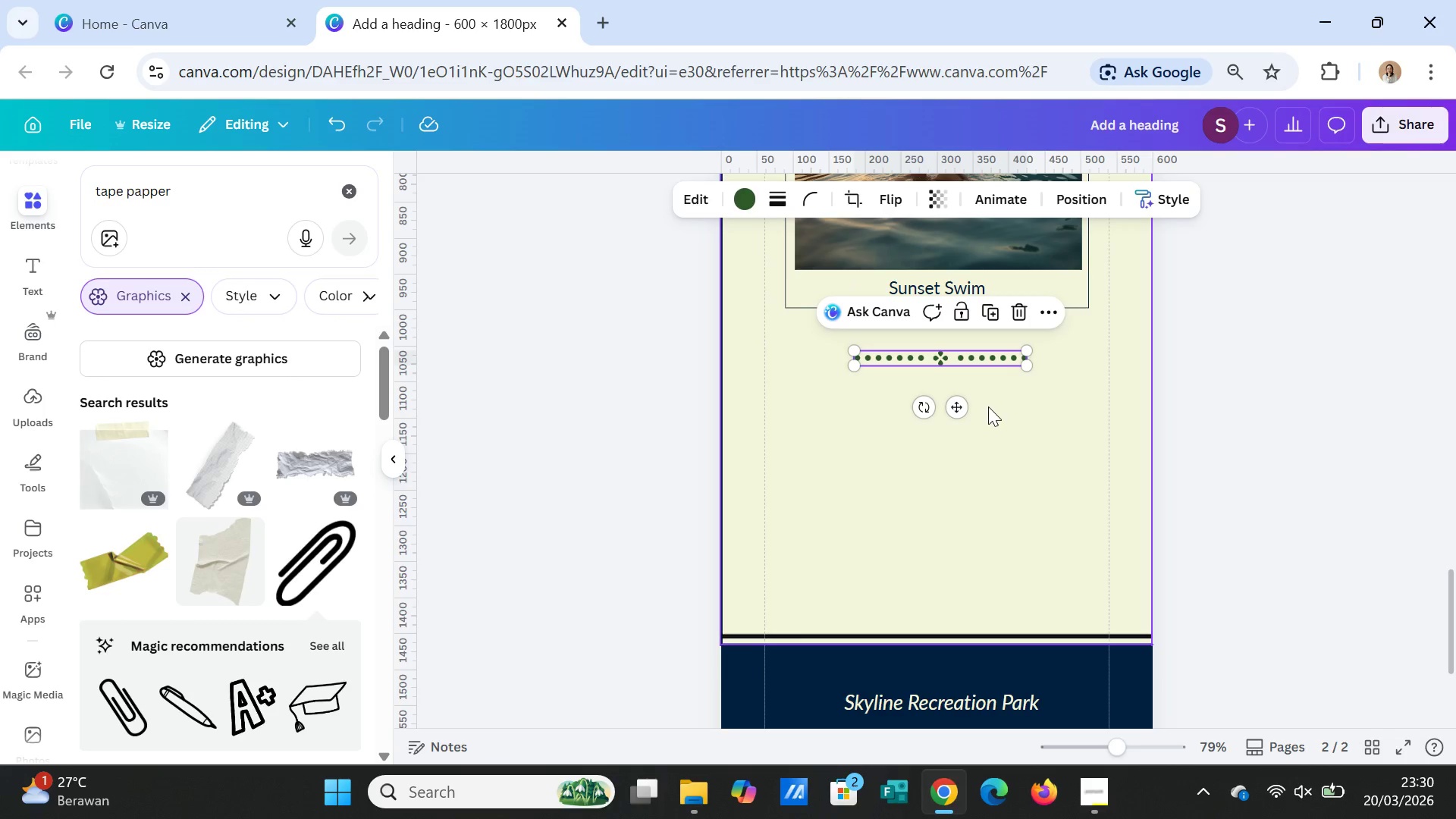 
left_click_drag(start_coordinate=[962, 410], to_coordinate=[965, 483])
 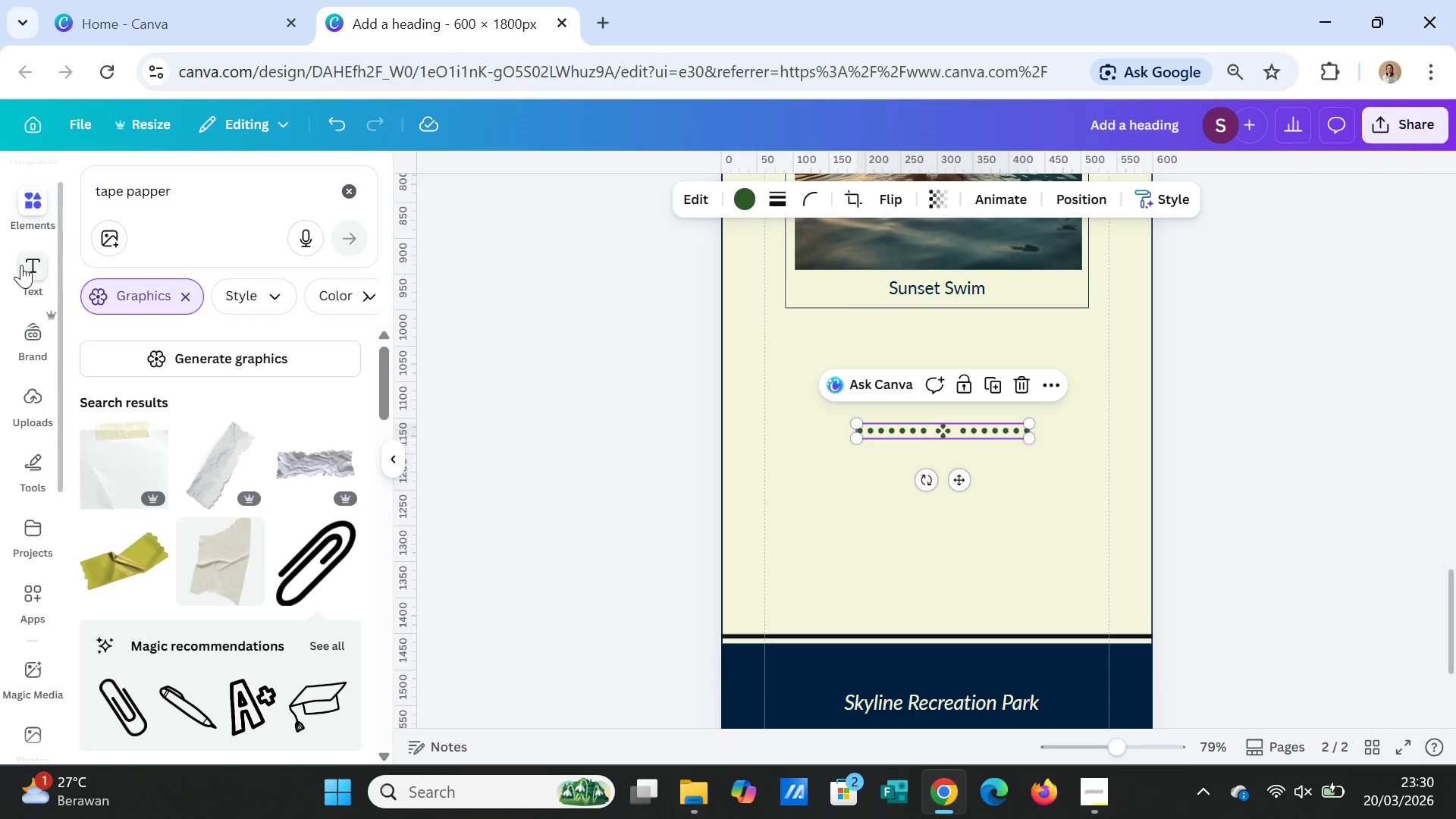 
left_click([21, 265])
 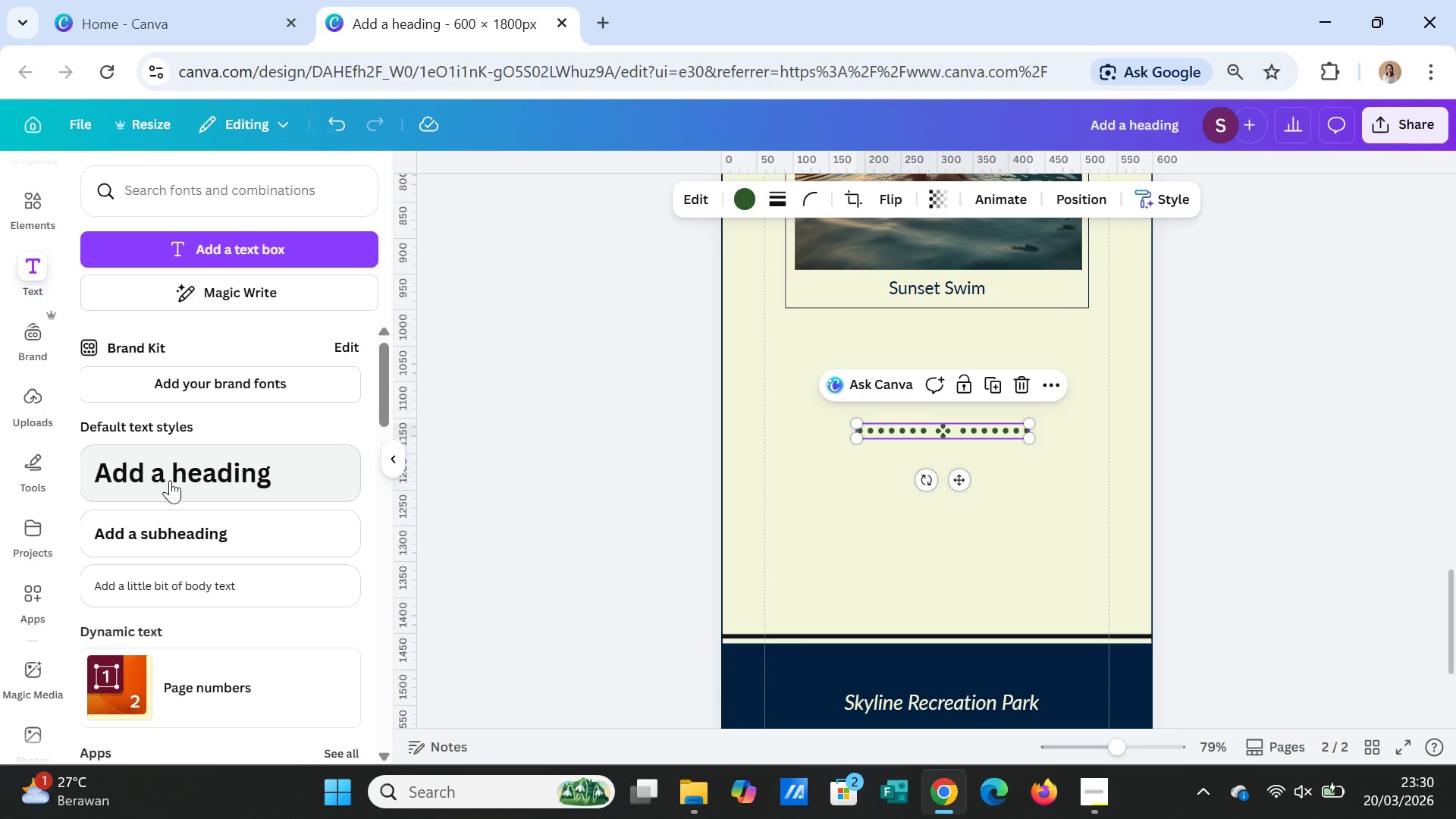 
left_click([162, 532])
 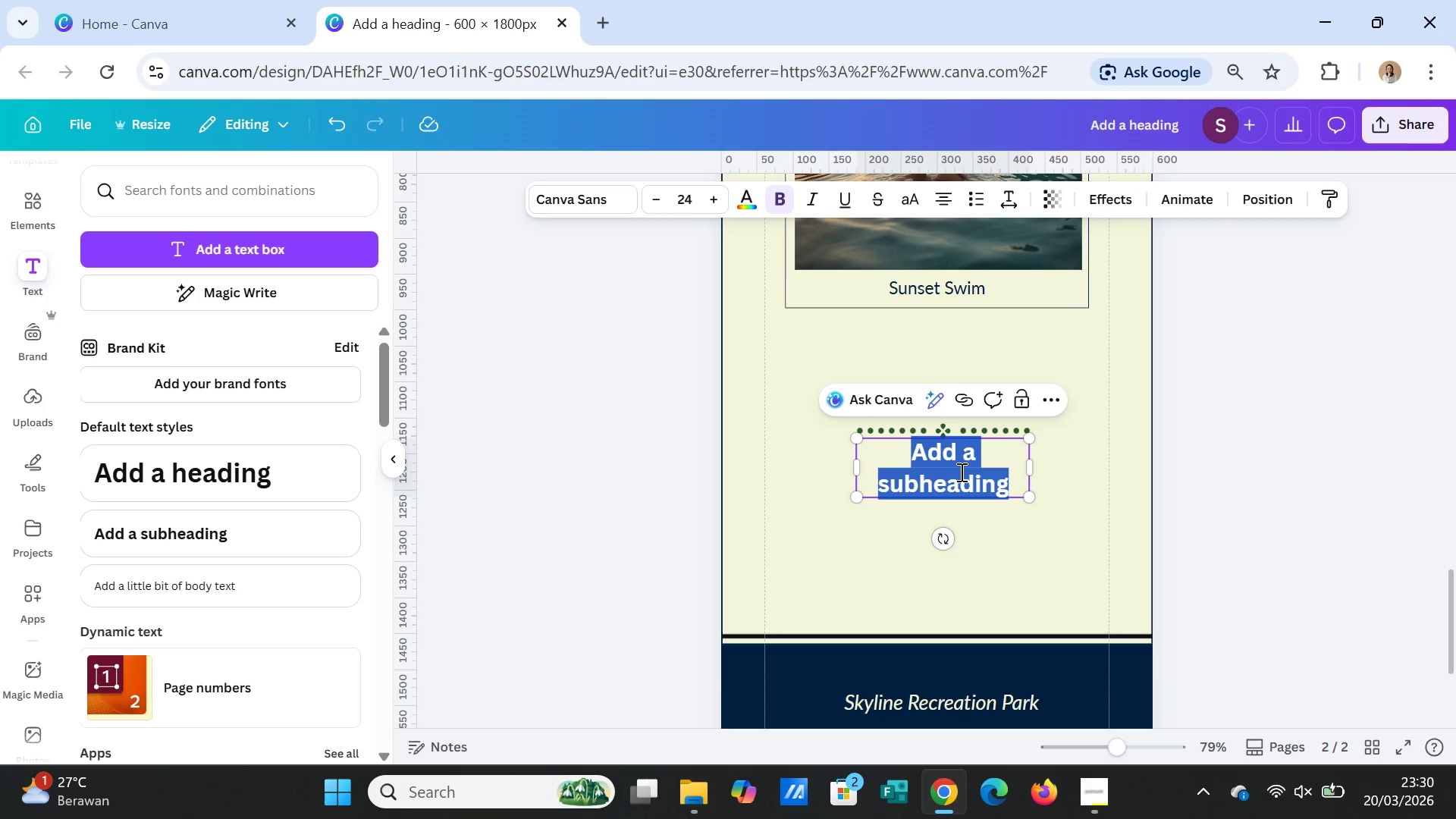 
left_click([1051, 543])
 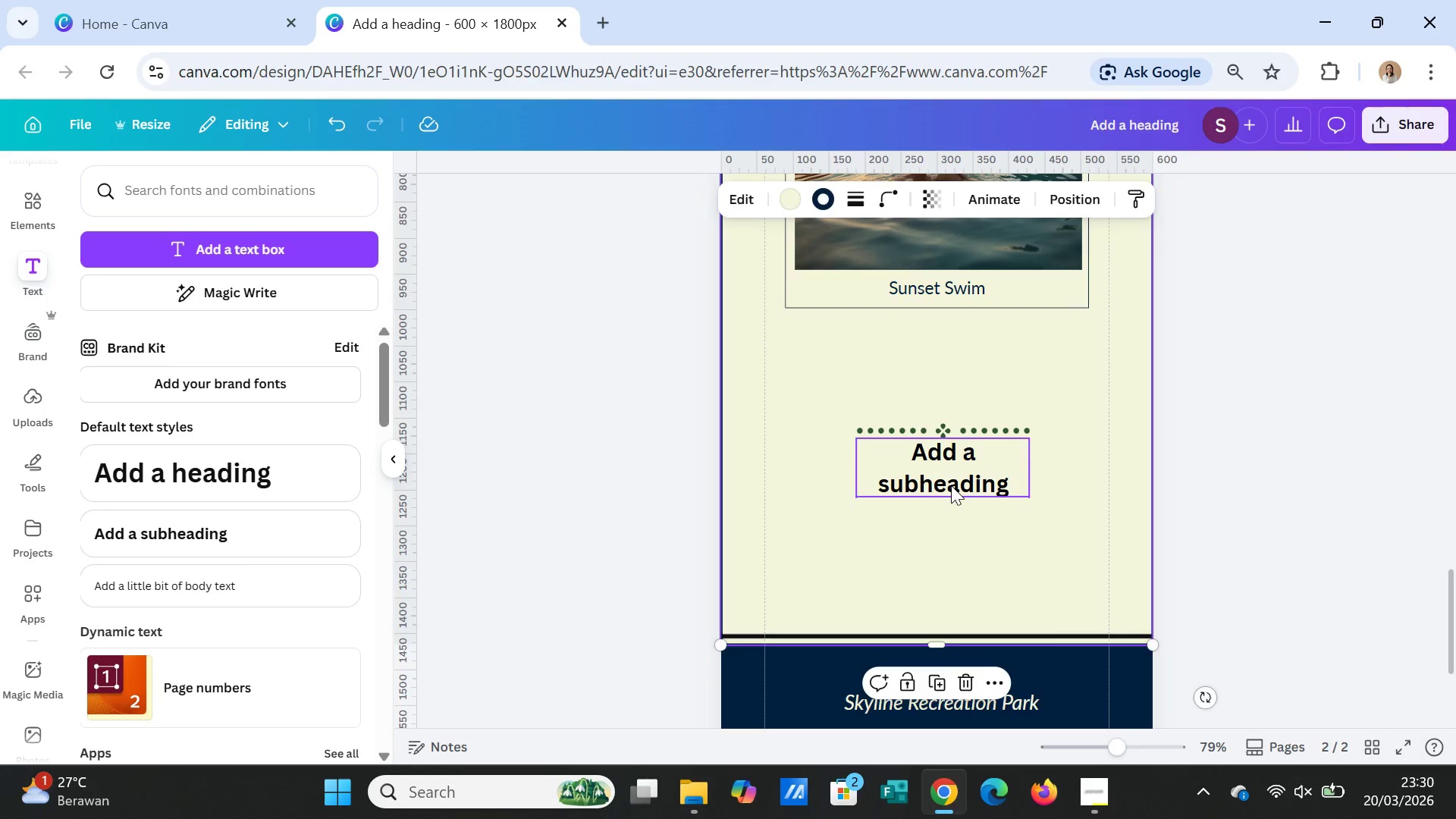 
left_click_drag(start_coordinate=[951, 485], to_coordinate=[945, 388])
 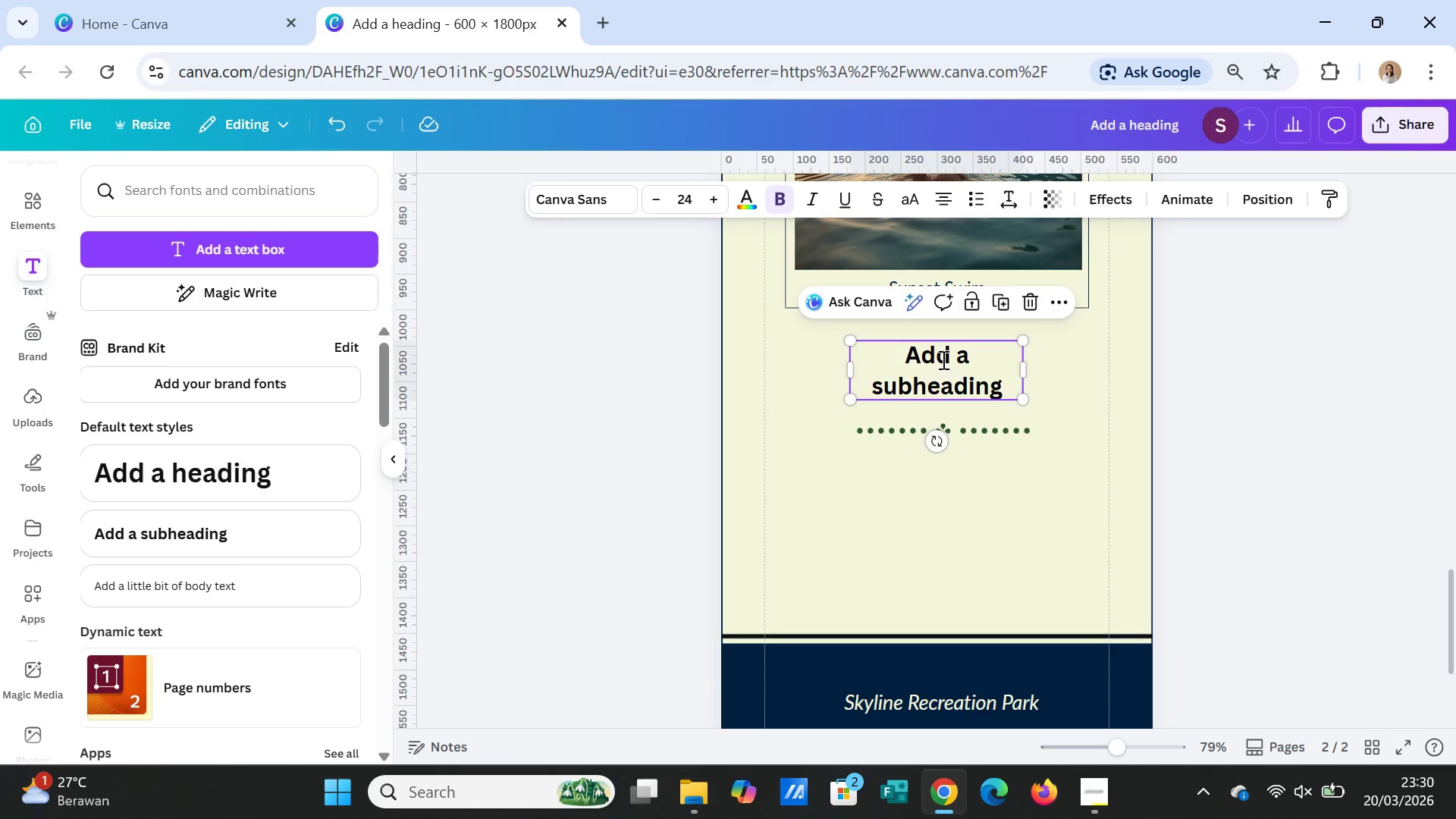 
double_click([942, 359])
 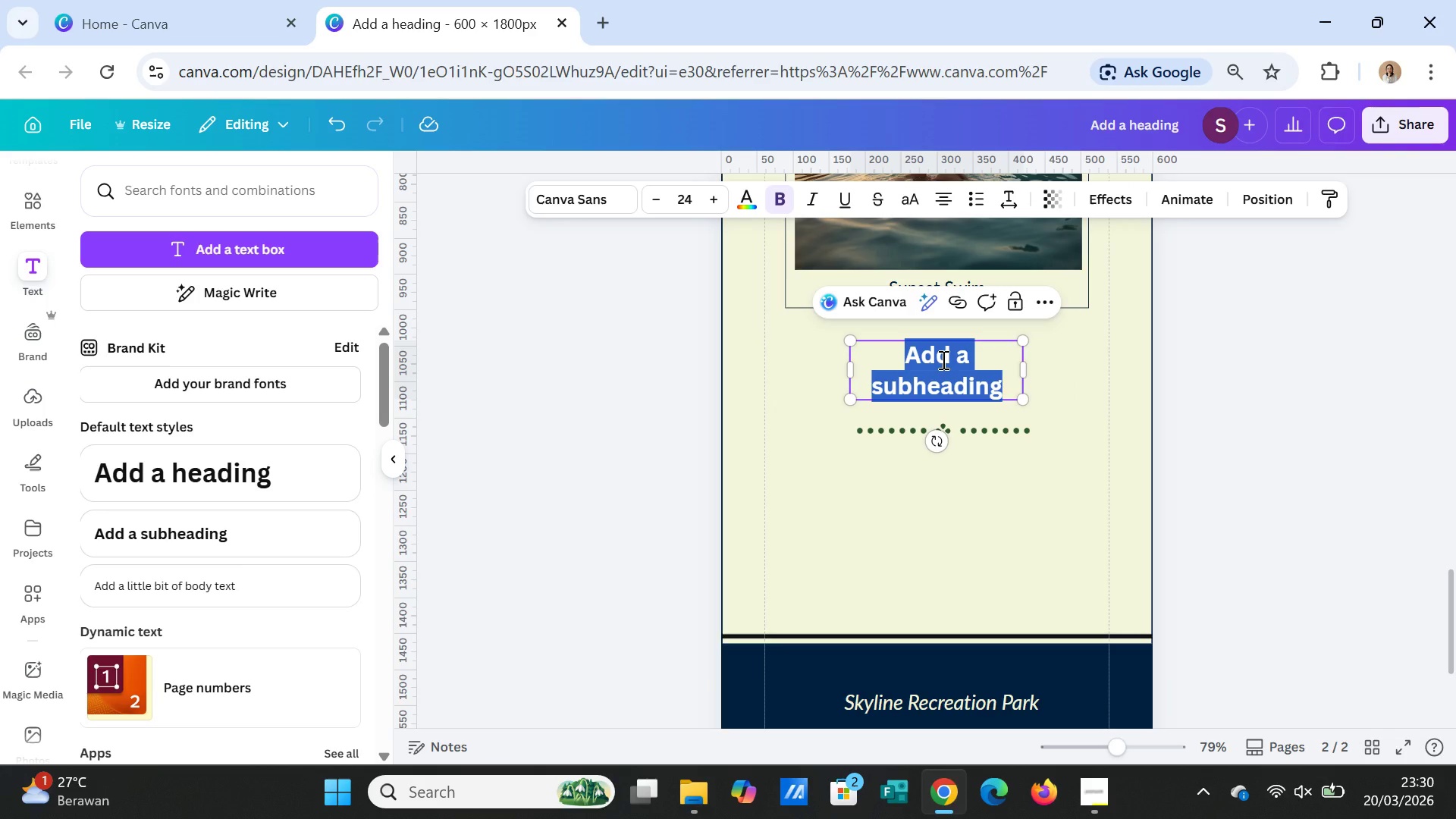 
type(Share Your Moments)
 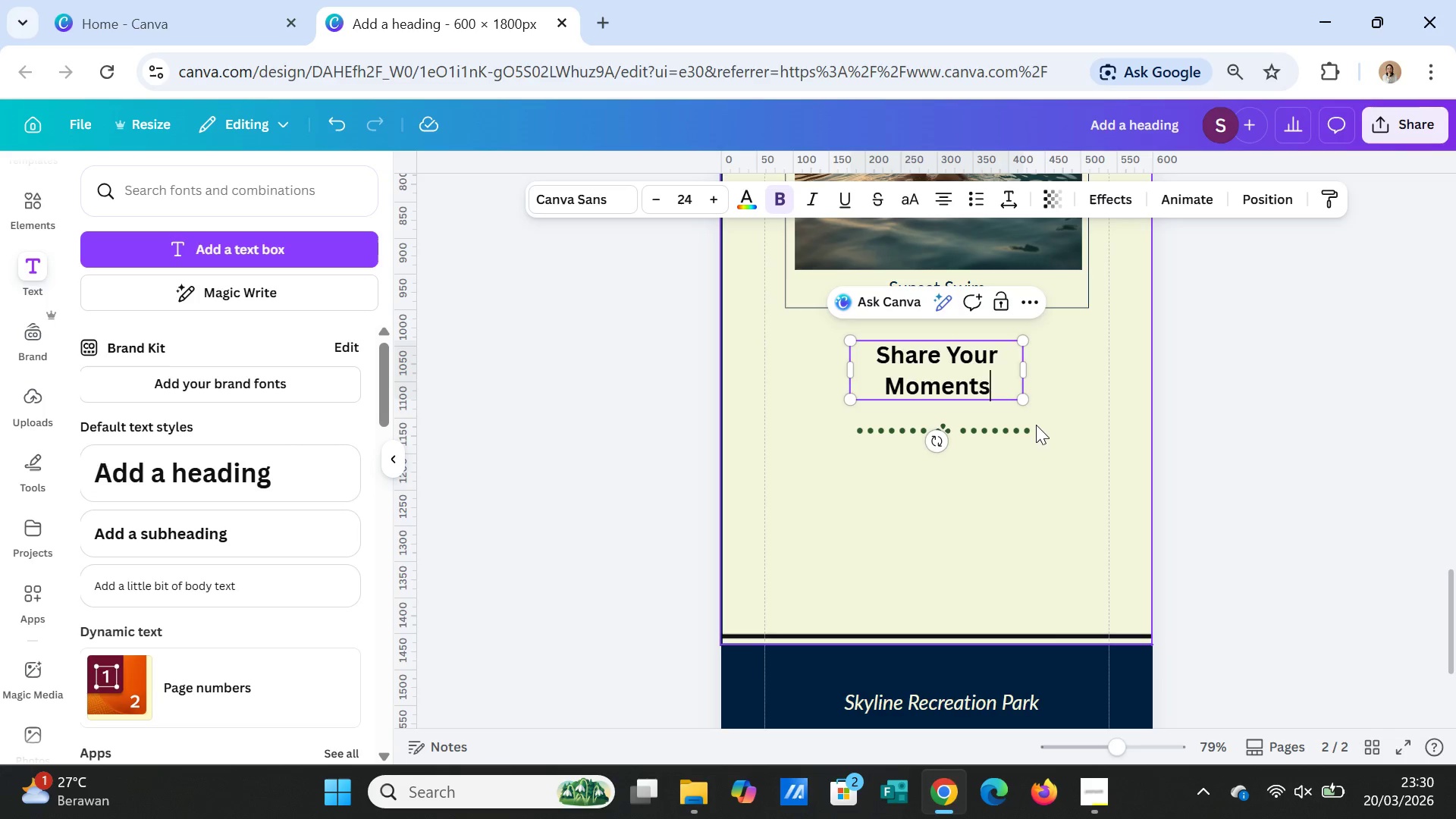 
left_click([1036, 475])
 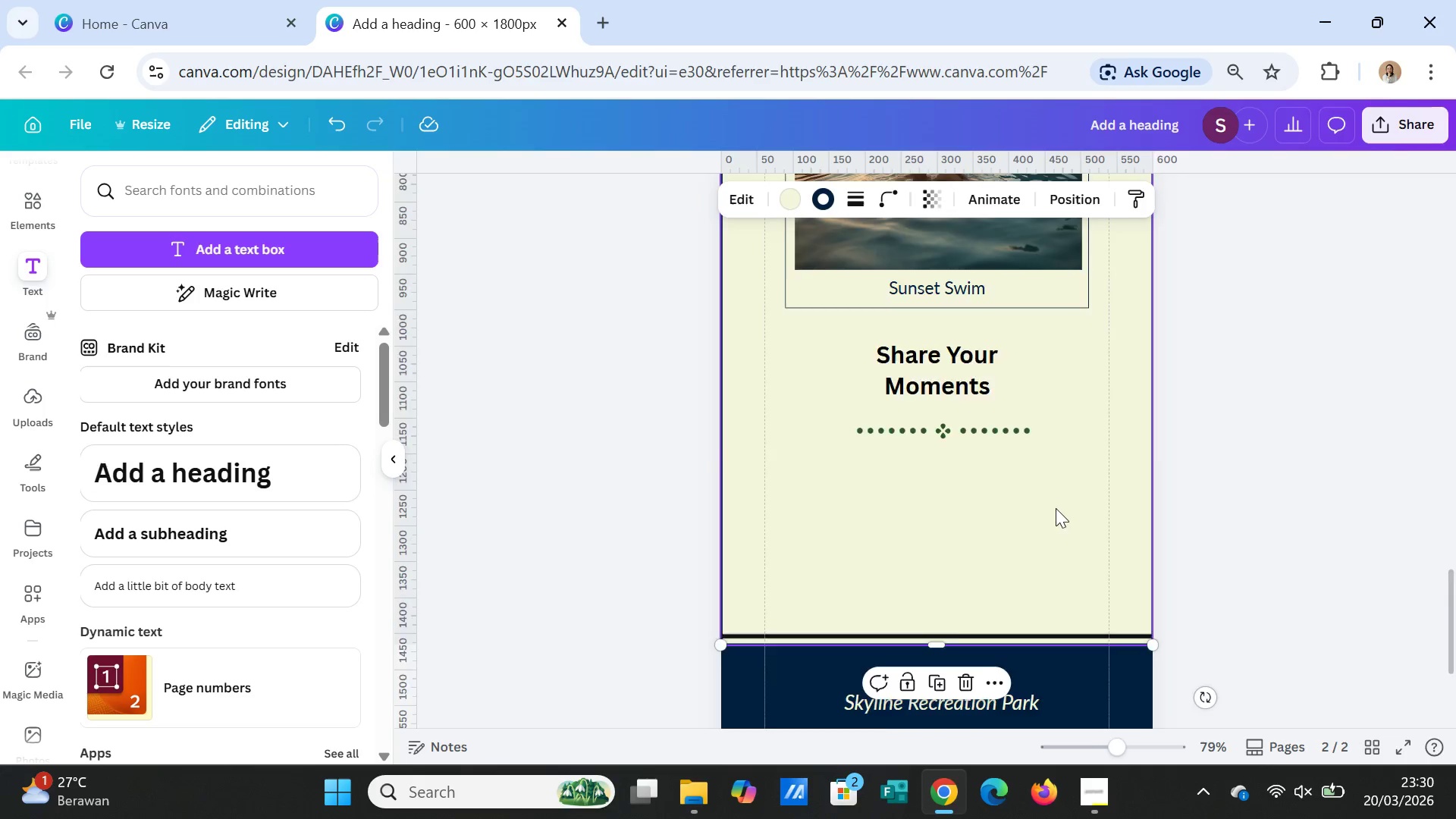 
scroll: coordinate [1056, 508], scroll_direction: up, amount: 5.0
 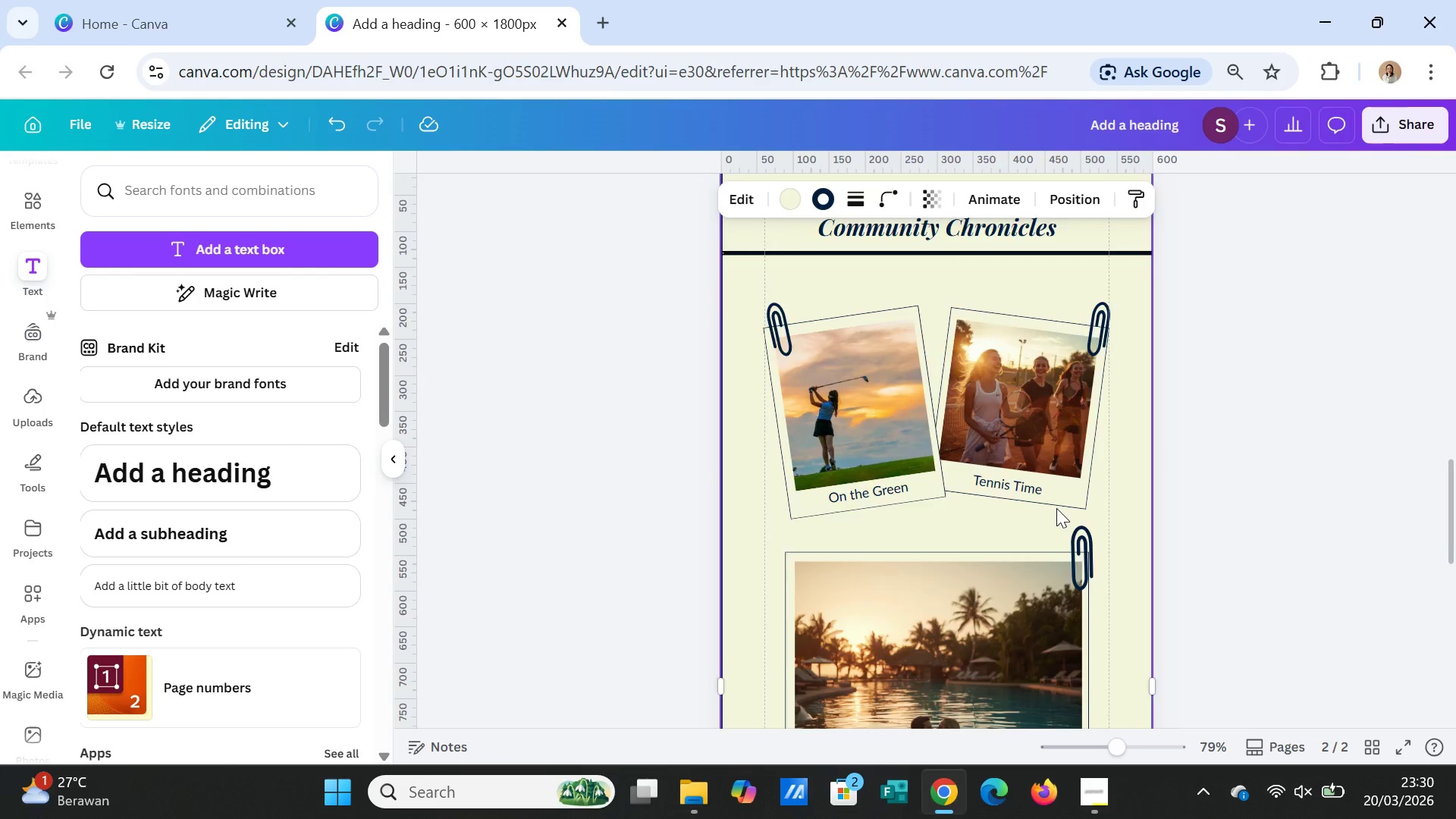 
scroll: coordinate [1056, 508], scroll_direction: down, amount: 4.0
 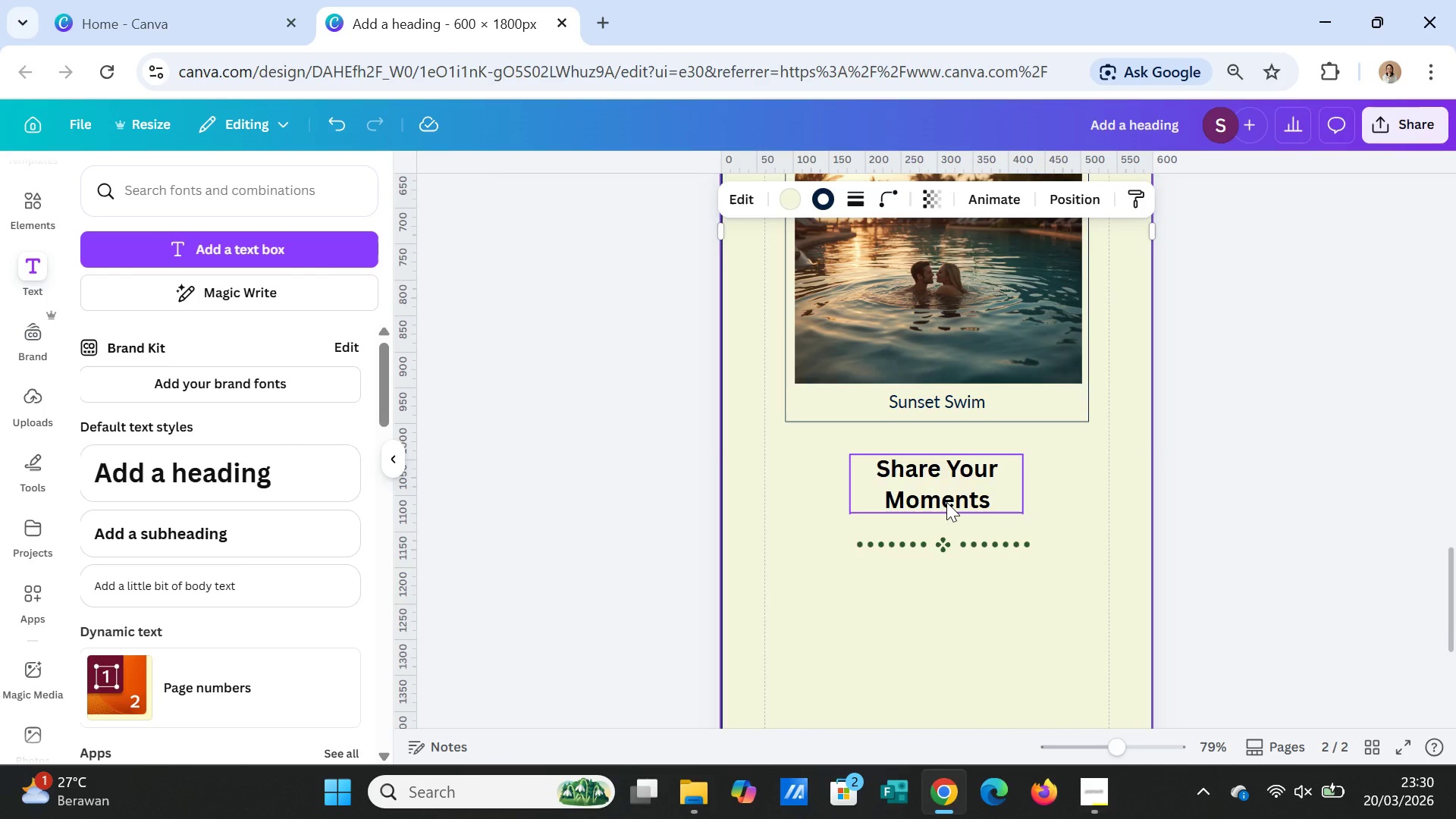 
left_click([946, 502])
 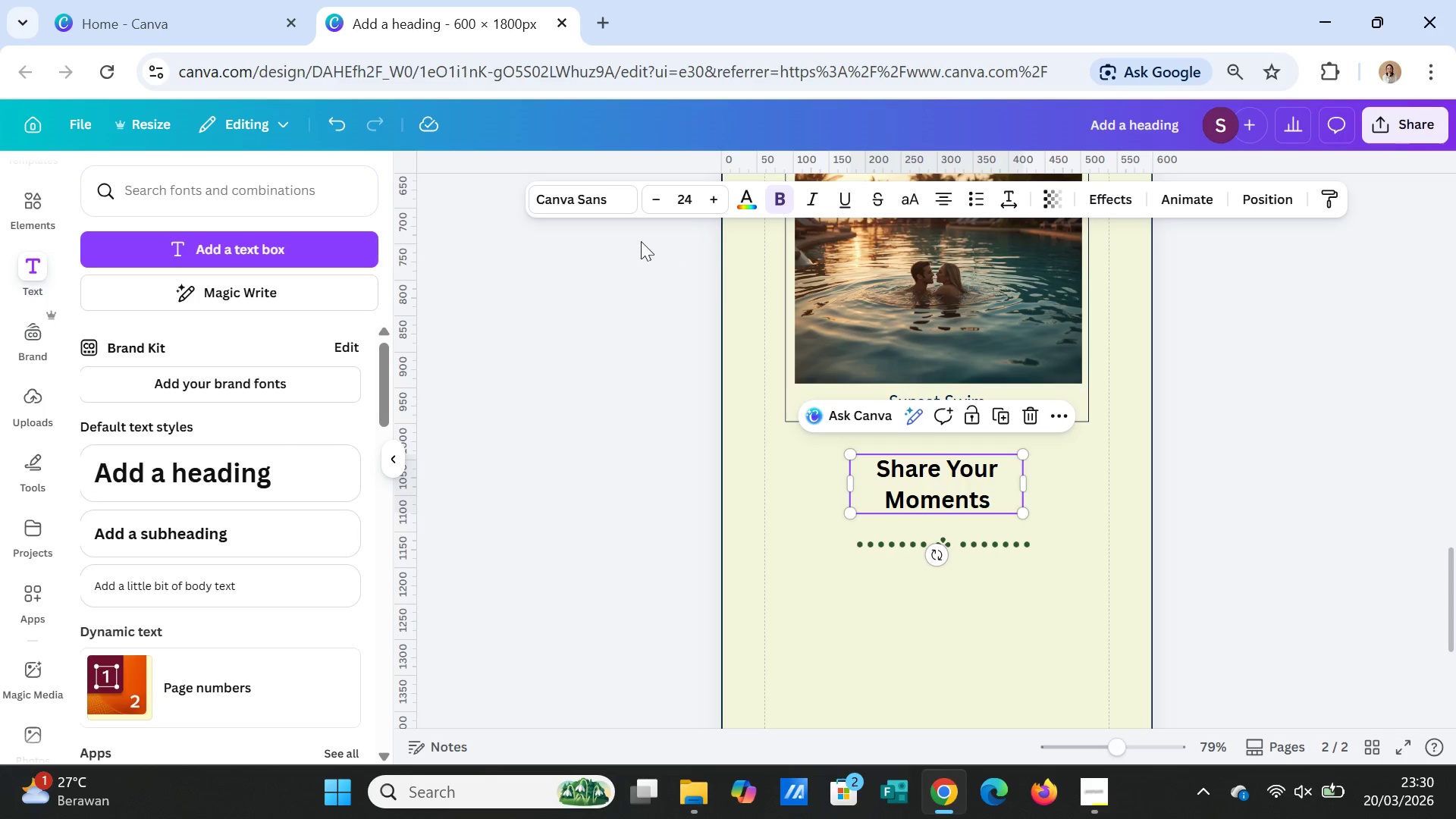 
left_click([594, 201])
 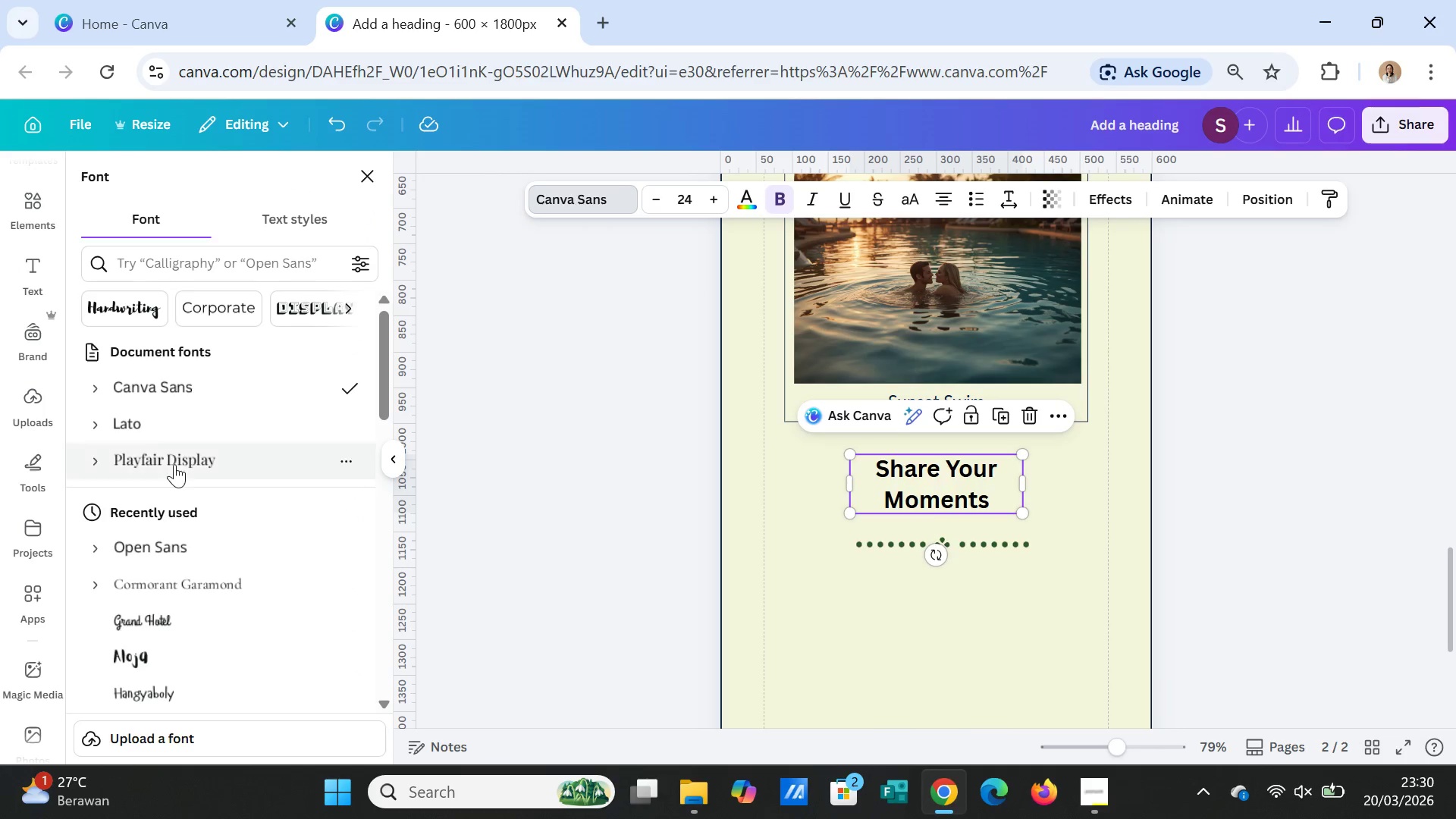 
left_click([174, 461])
 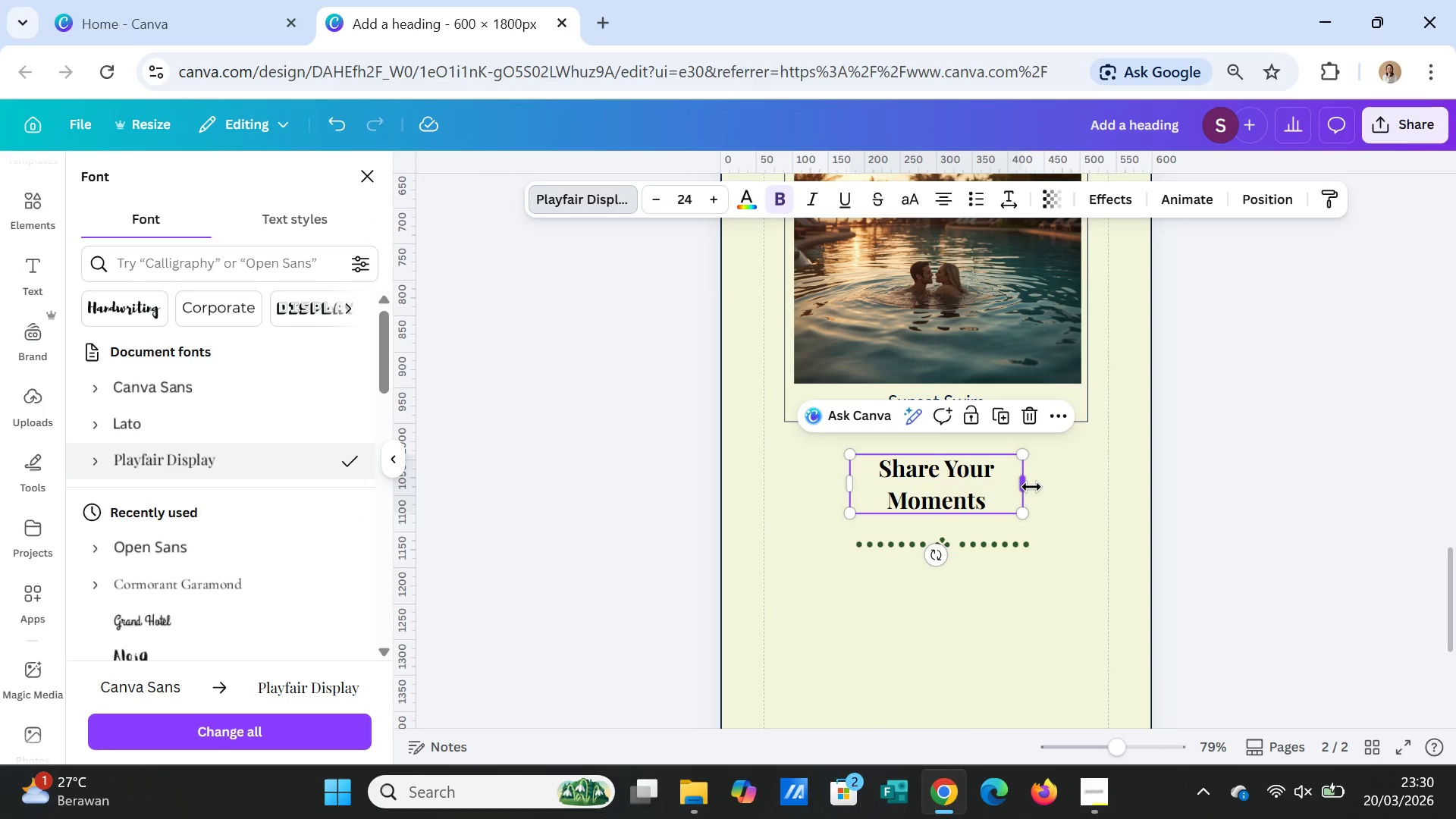 
left_click_drag(start_coordinate=[1025, 486], to_coordinate=[1051, 483])
 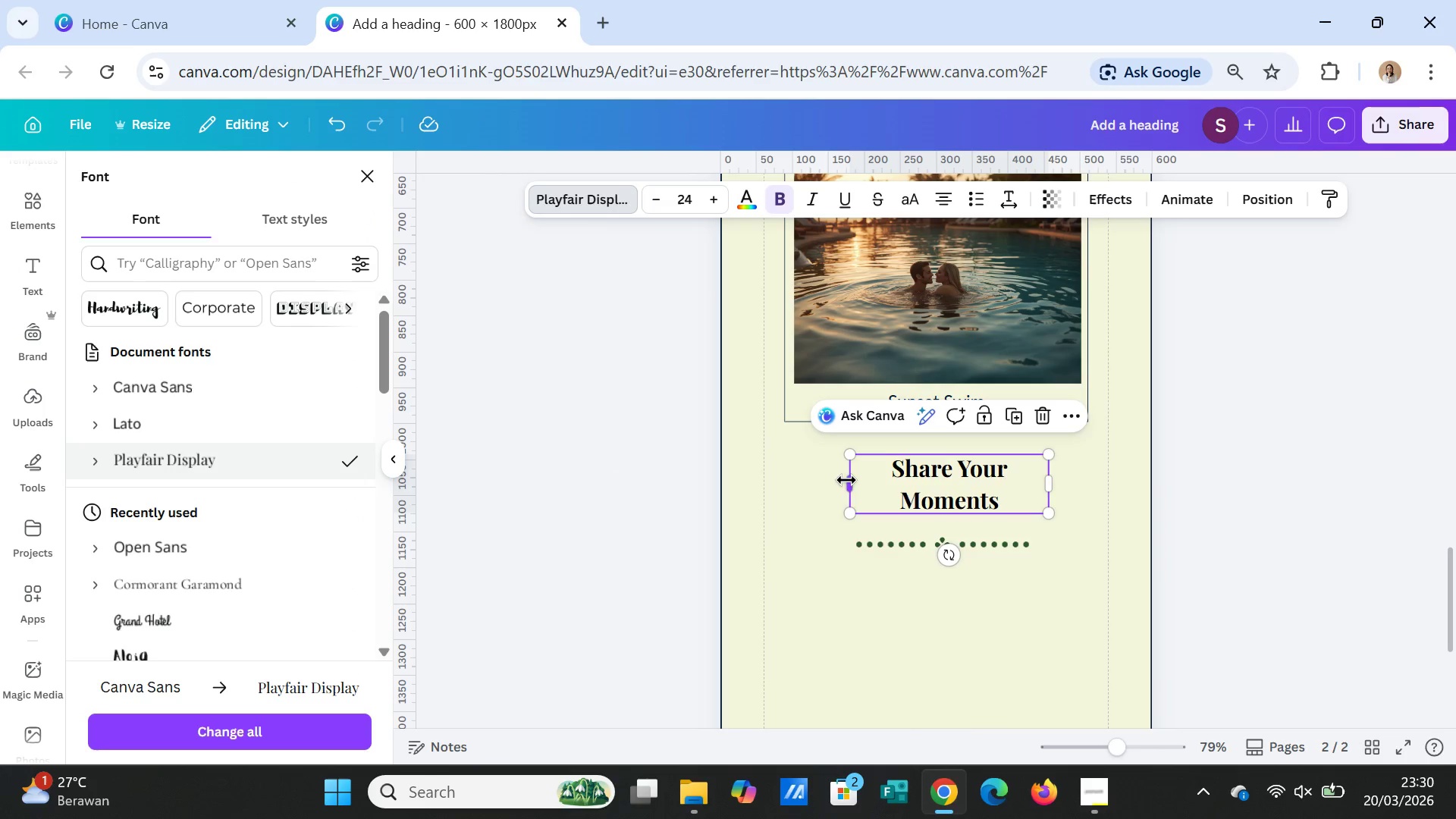 
left_click_drag(start_coordinate=[846, 482], to_coordinate=[811, 479])
 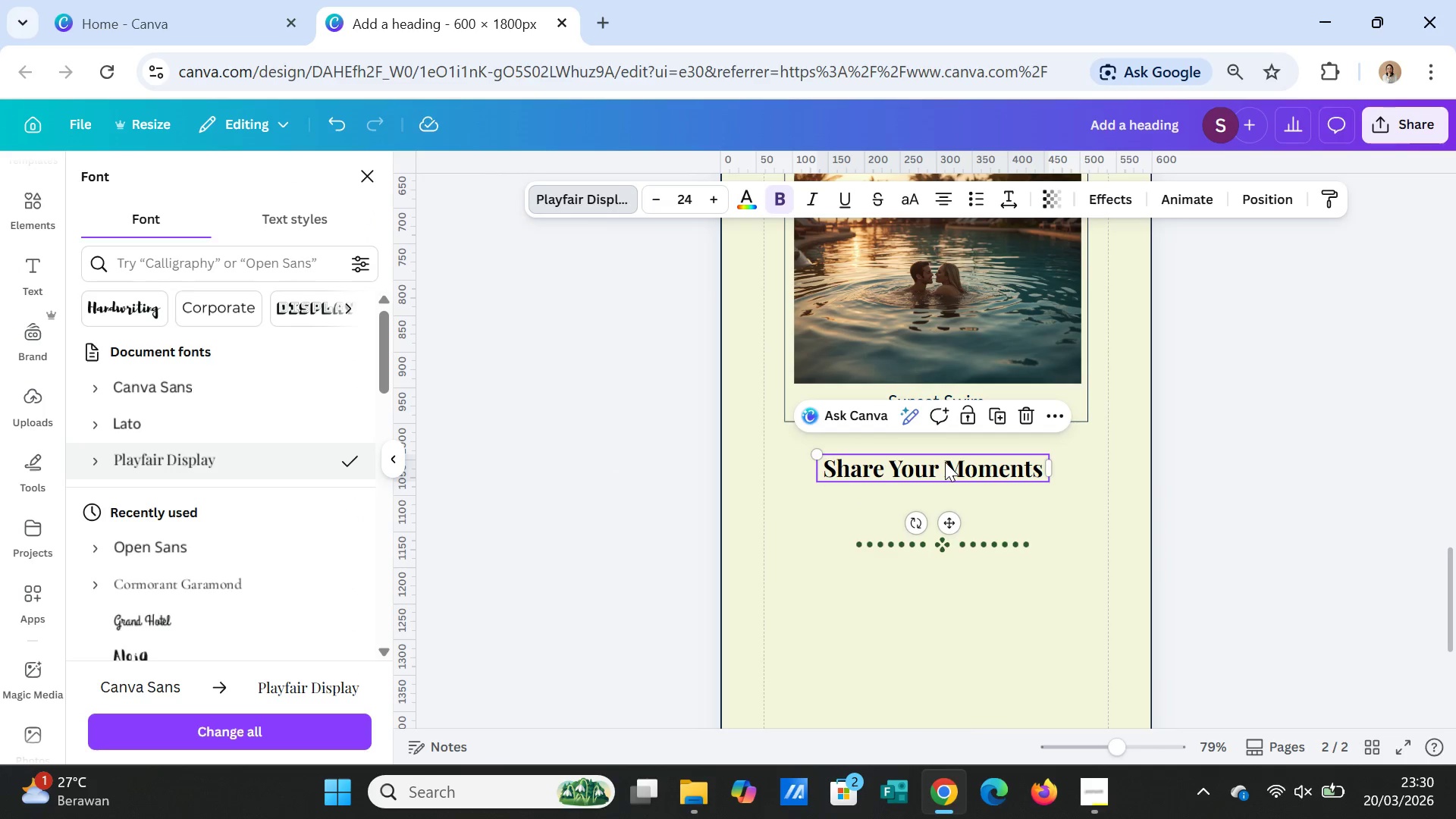 
left_click_drag(start_coordinate=[945, 462], to_coordinate=[947, 475])
 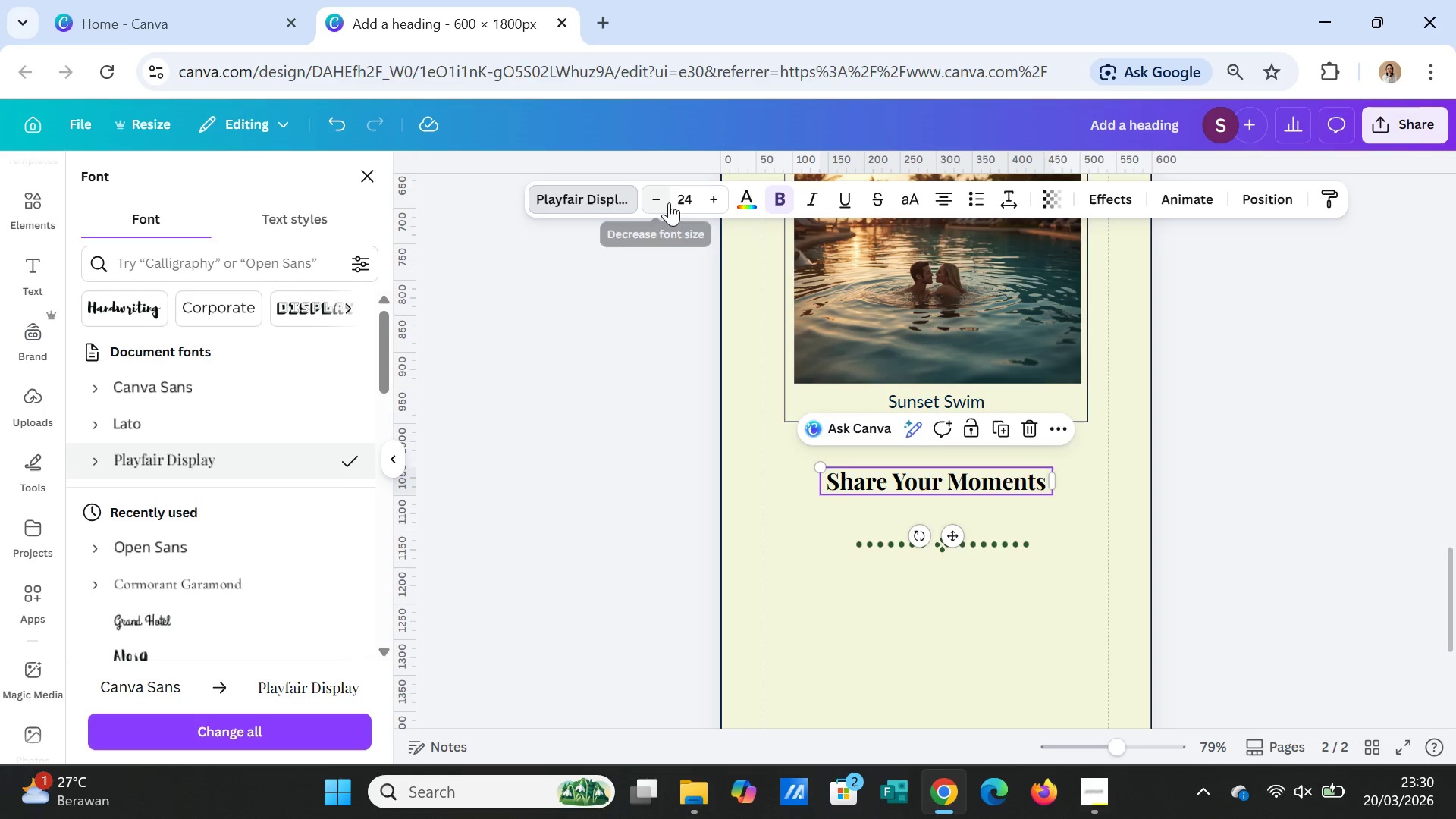 
scroll: coordinate [1107, 503], scroll_direction: up, amount: 6.0
 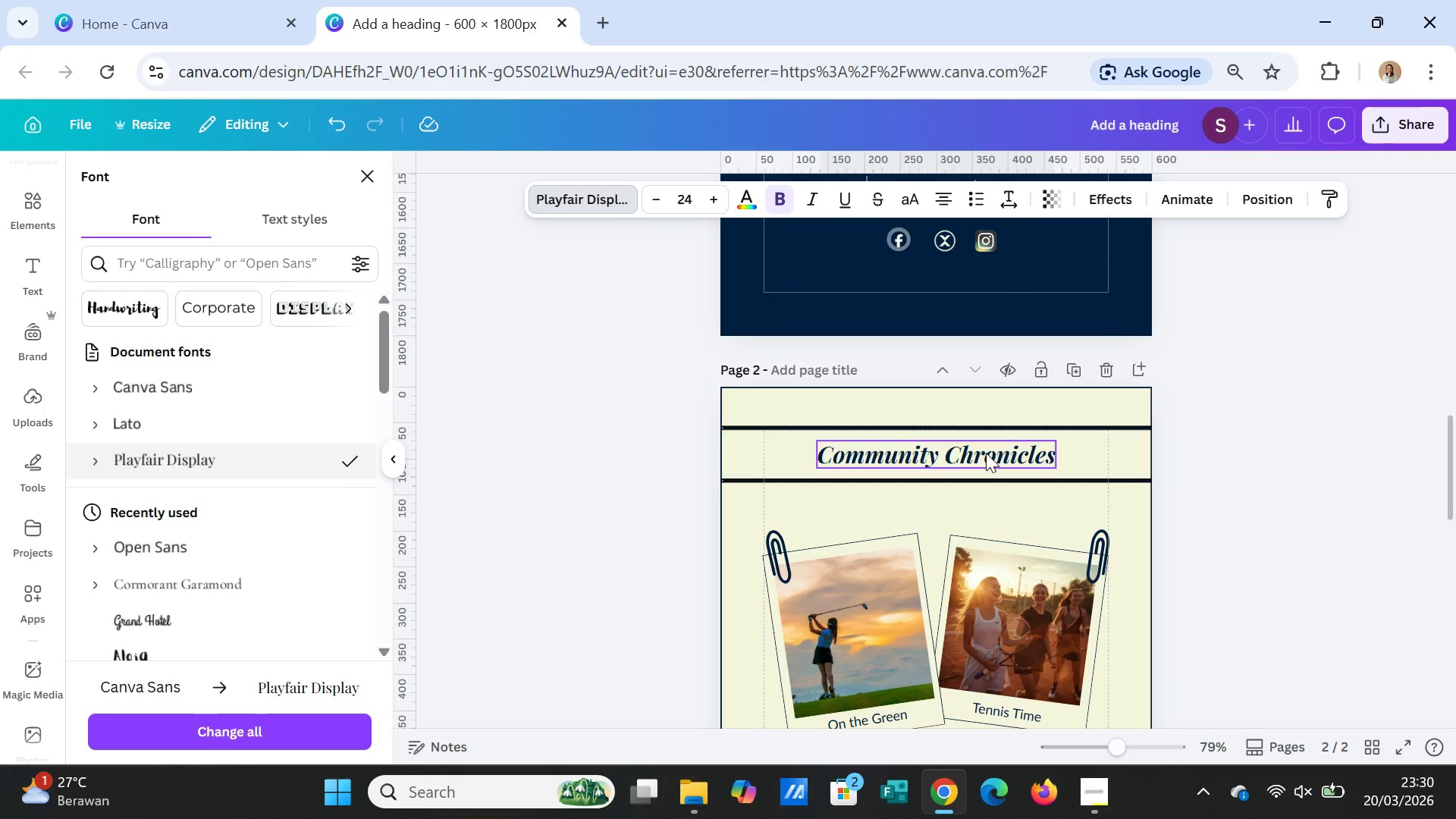 
left_click([986, 453])
 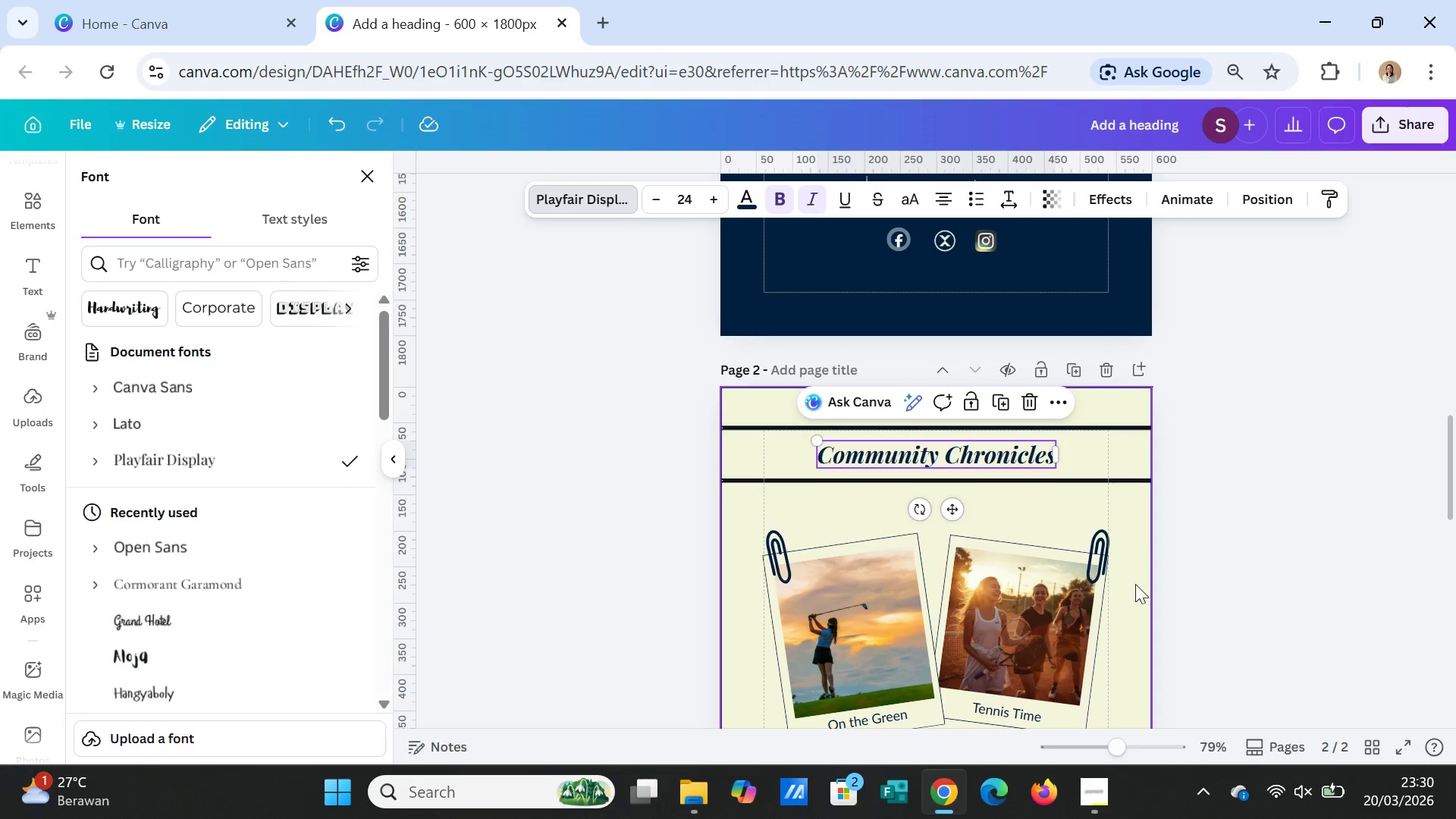 
scroll: coordinate [1136, 585], scroll_direction: down, amount: 6.0
 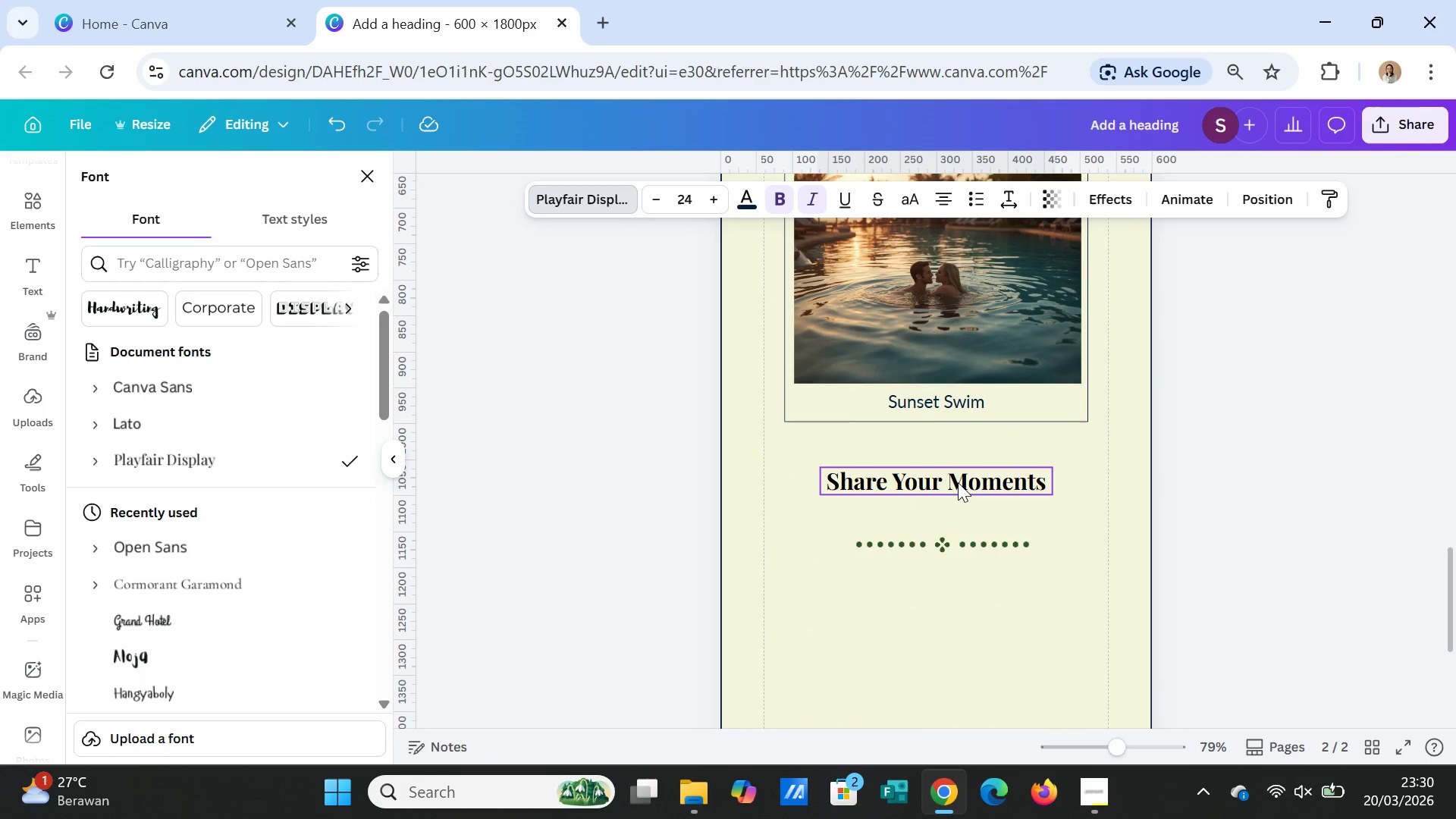 
left_click([958, 482])
 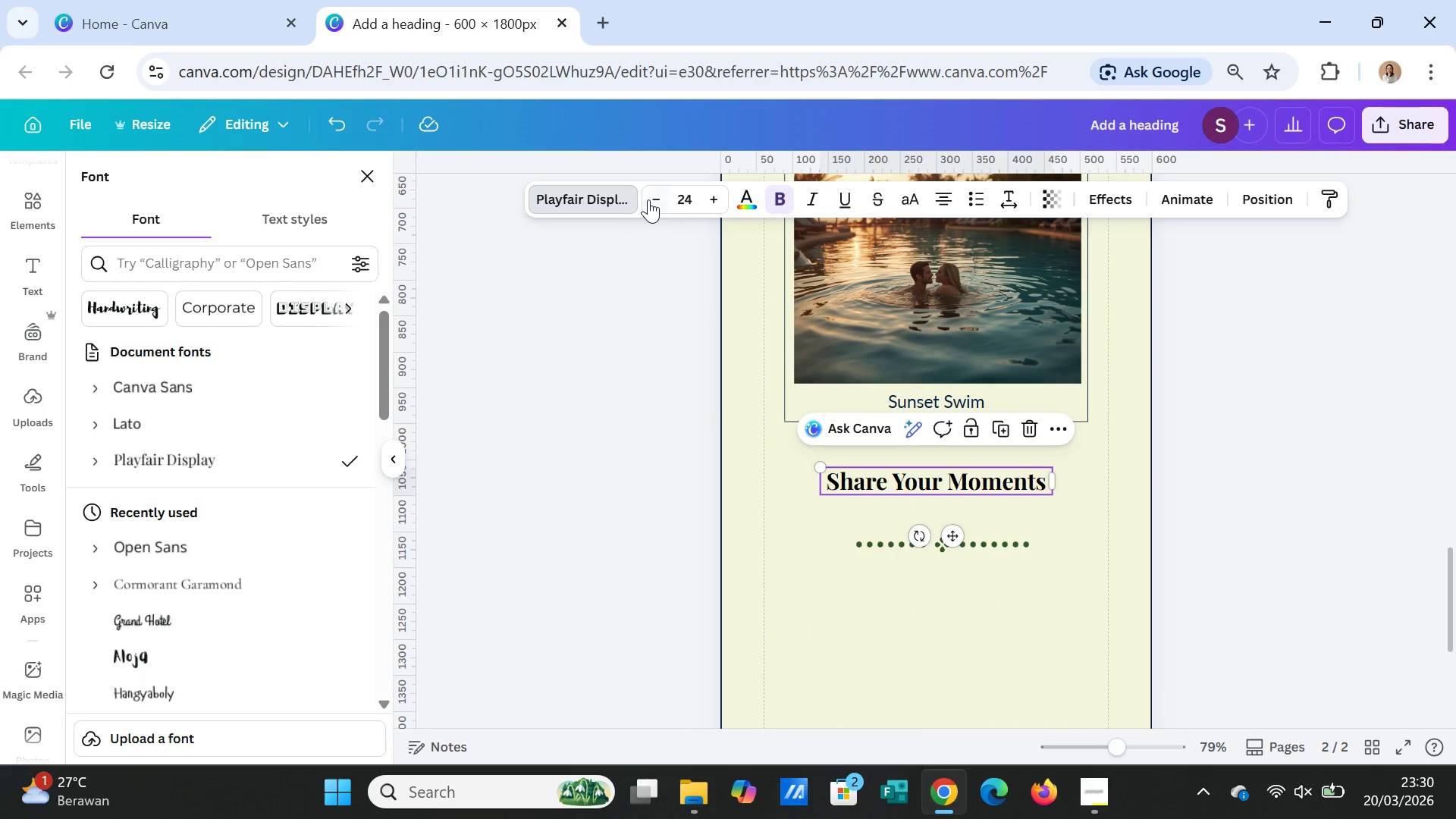 
double_click([648, 199])
 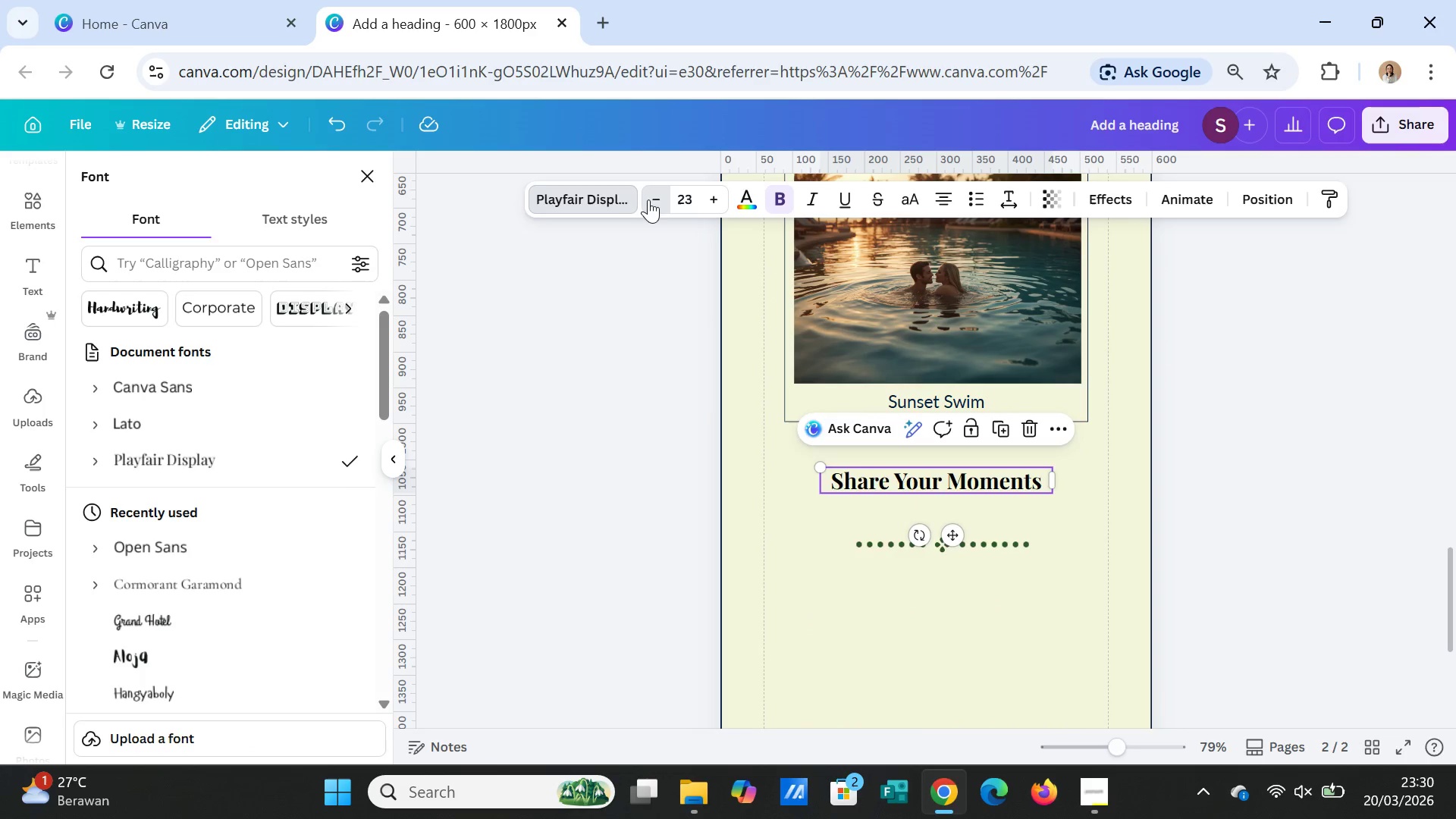 
triple_click([648, 199])
 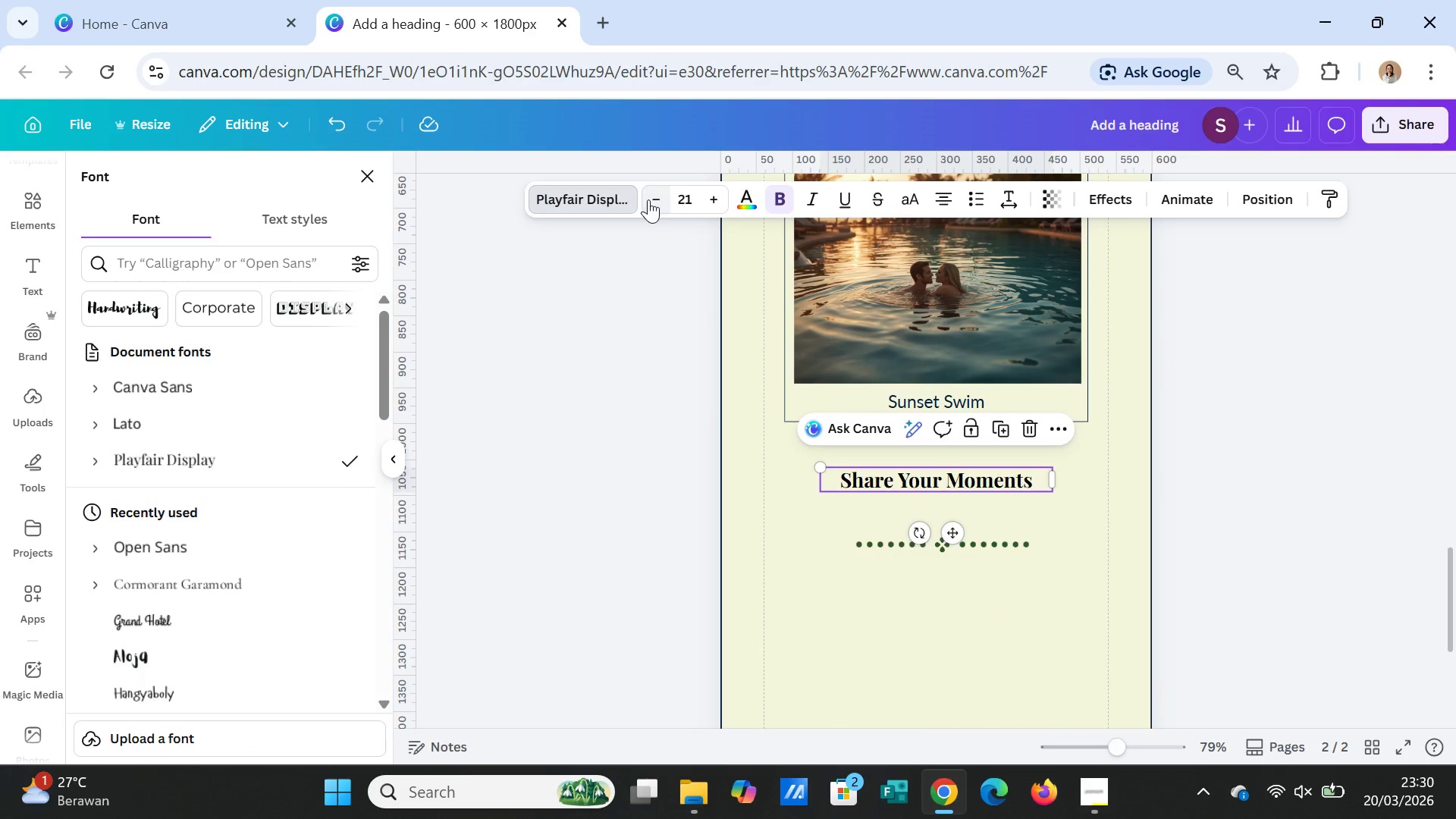 
triple_click([648, 199])
 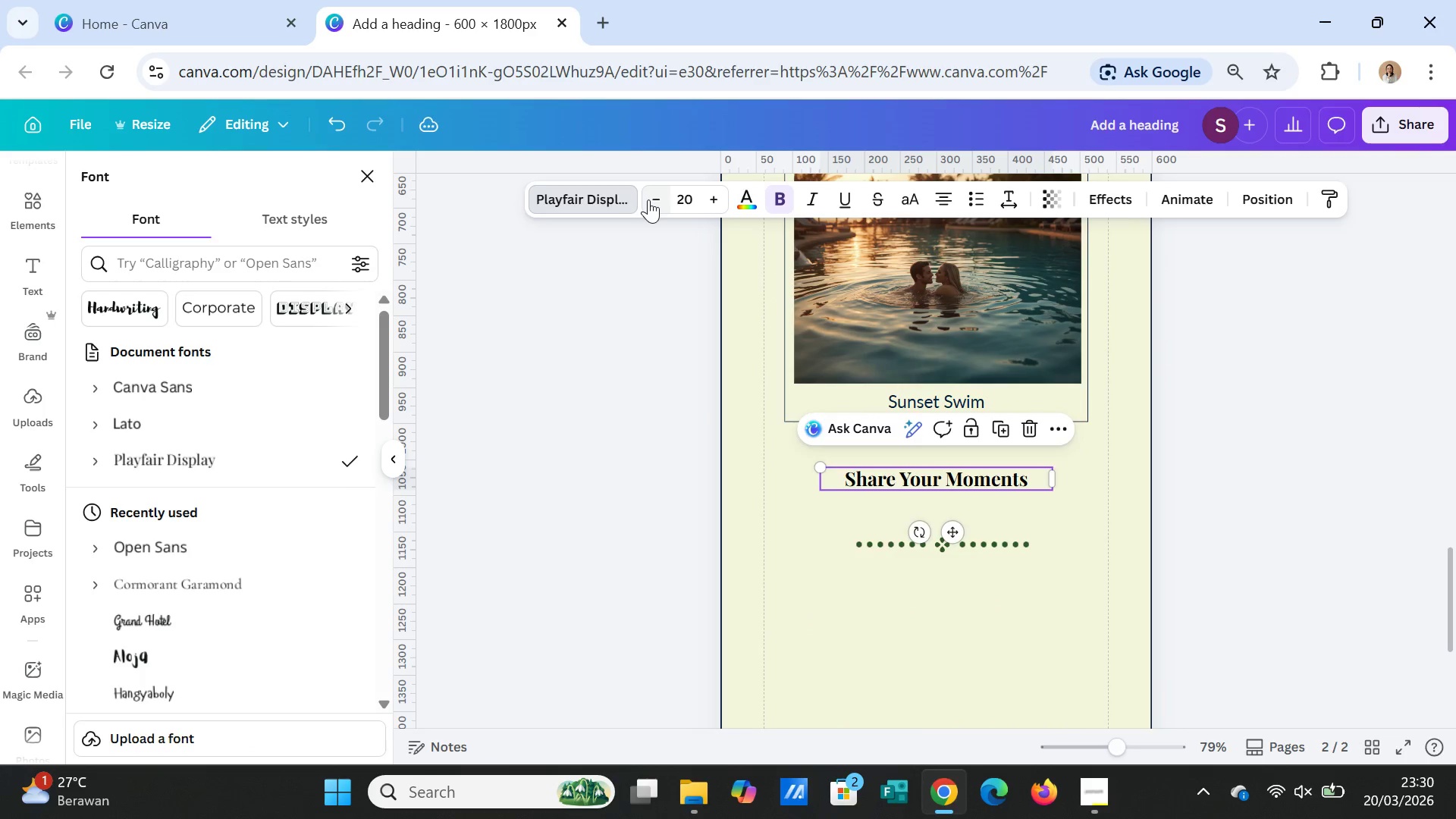 
left_click([648, 199])
 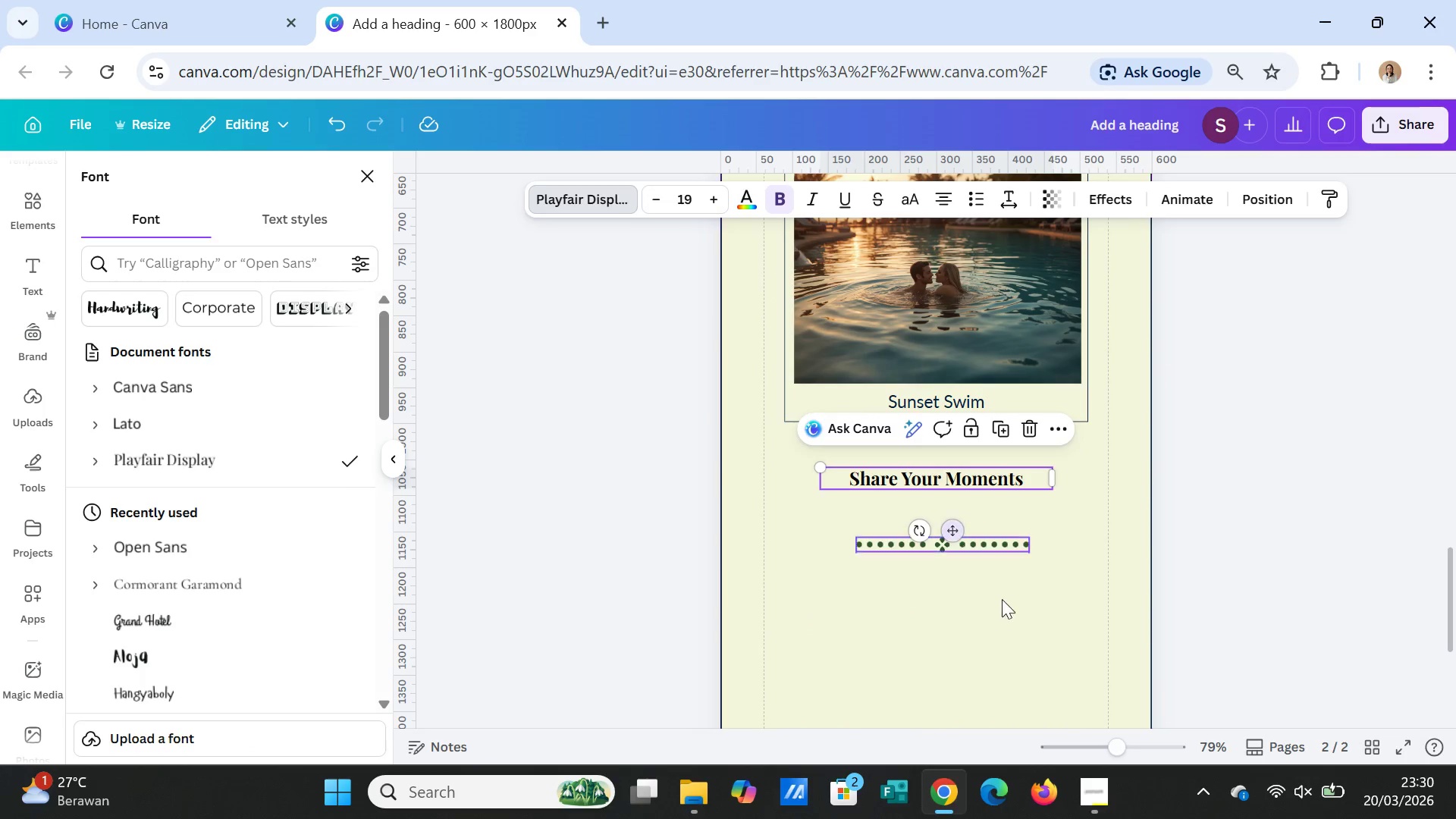 
left_click([1009, 606])
 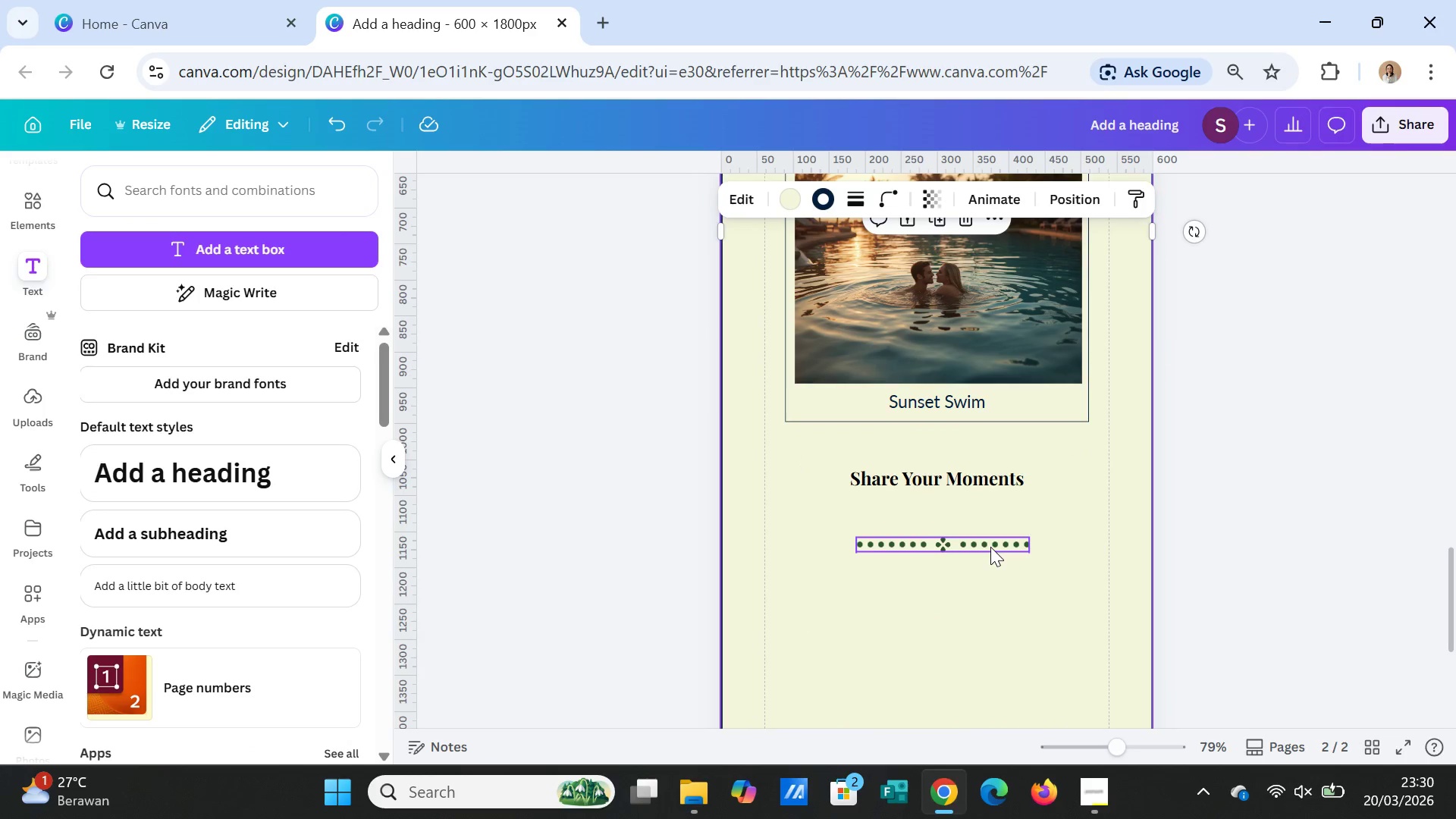 
left_click([990, 547])
 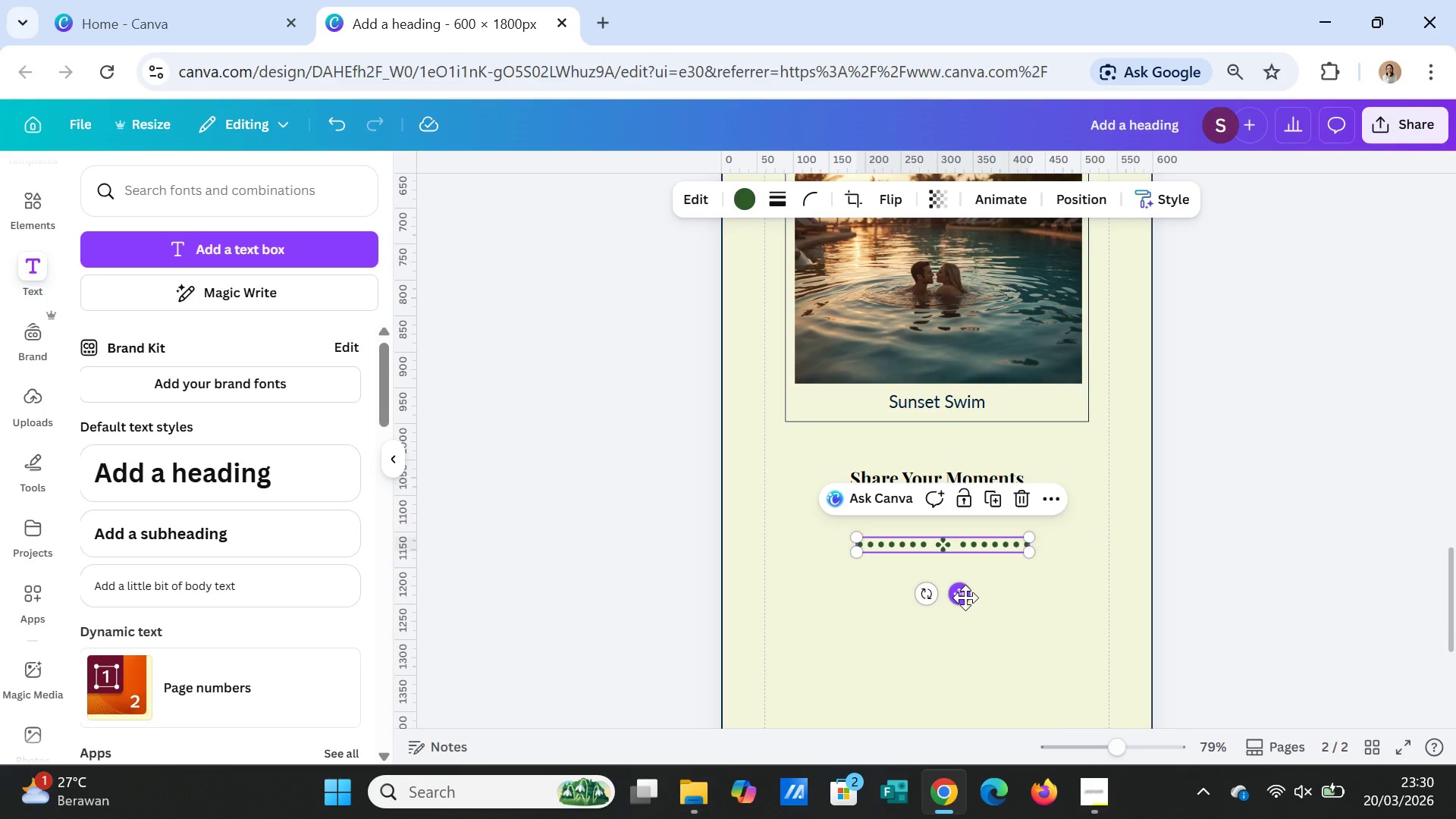 
left_click_drag(start_coordinate=[965, 598], to_coordinate=[966, 580])
 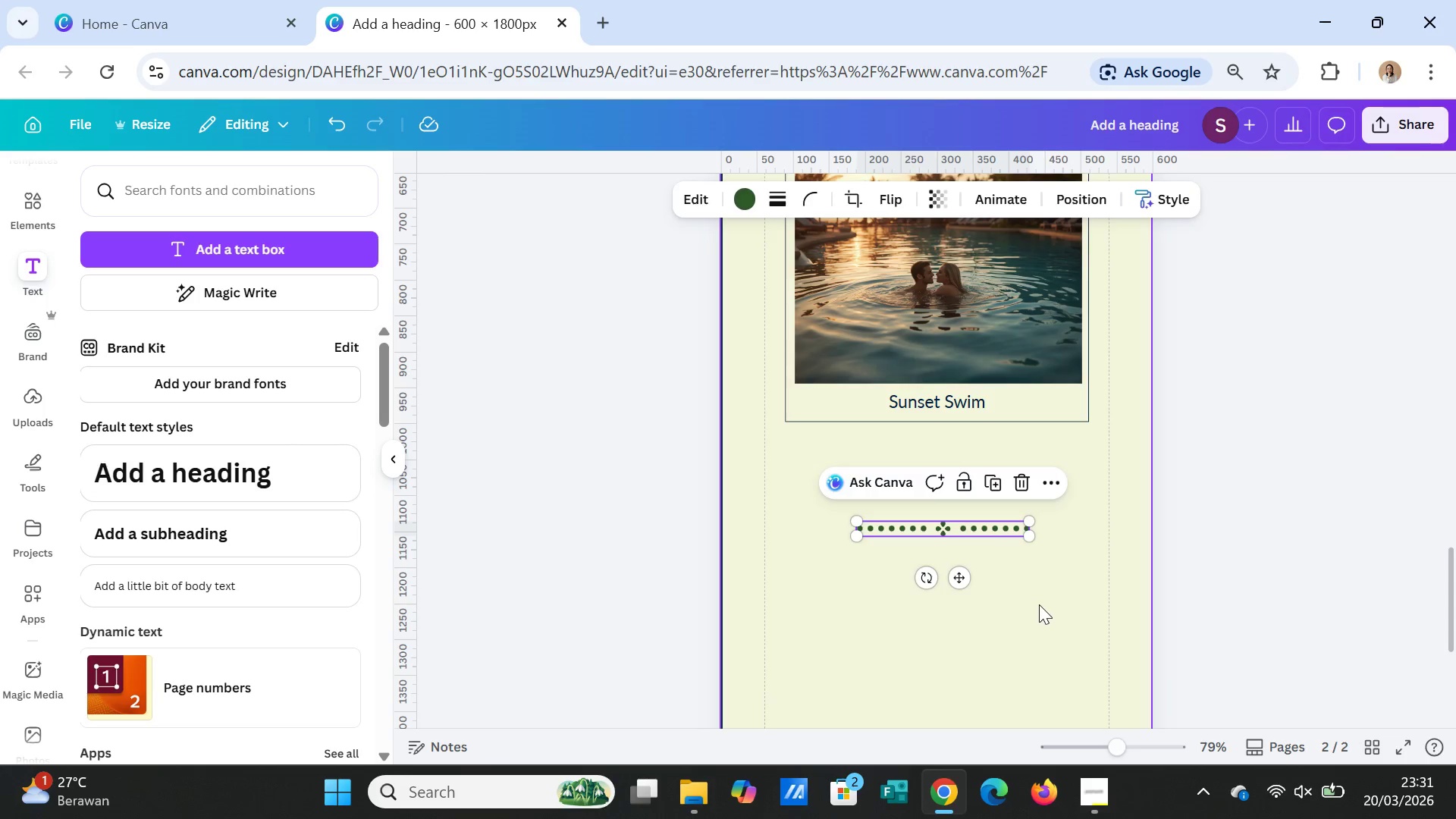 
left_click([1039, 604])
 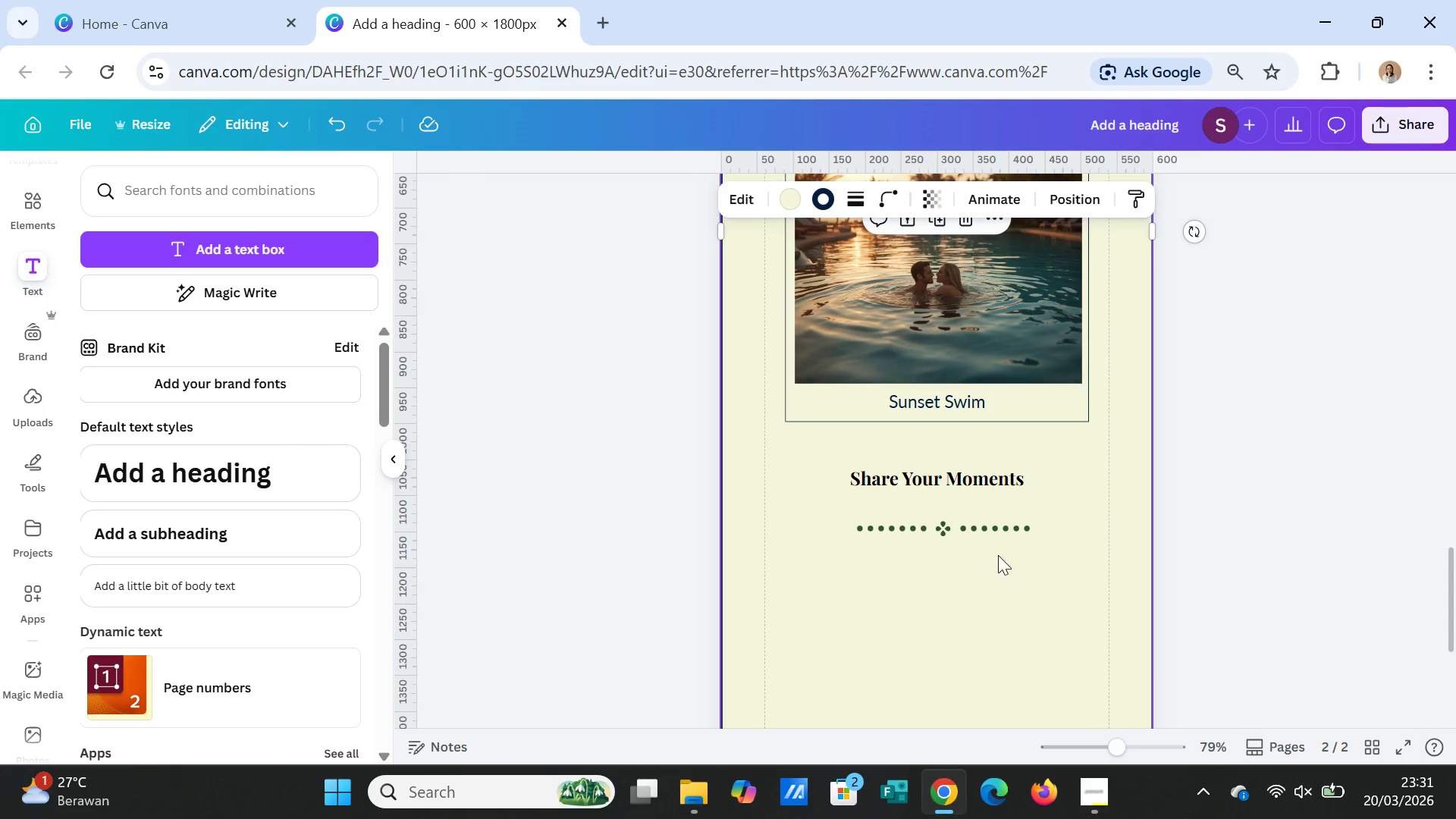 
left_click([982, 473])
 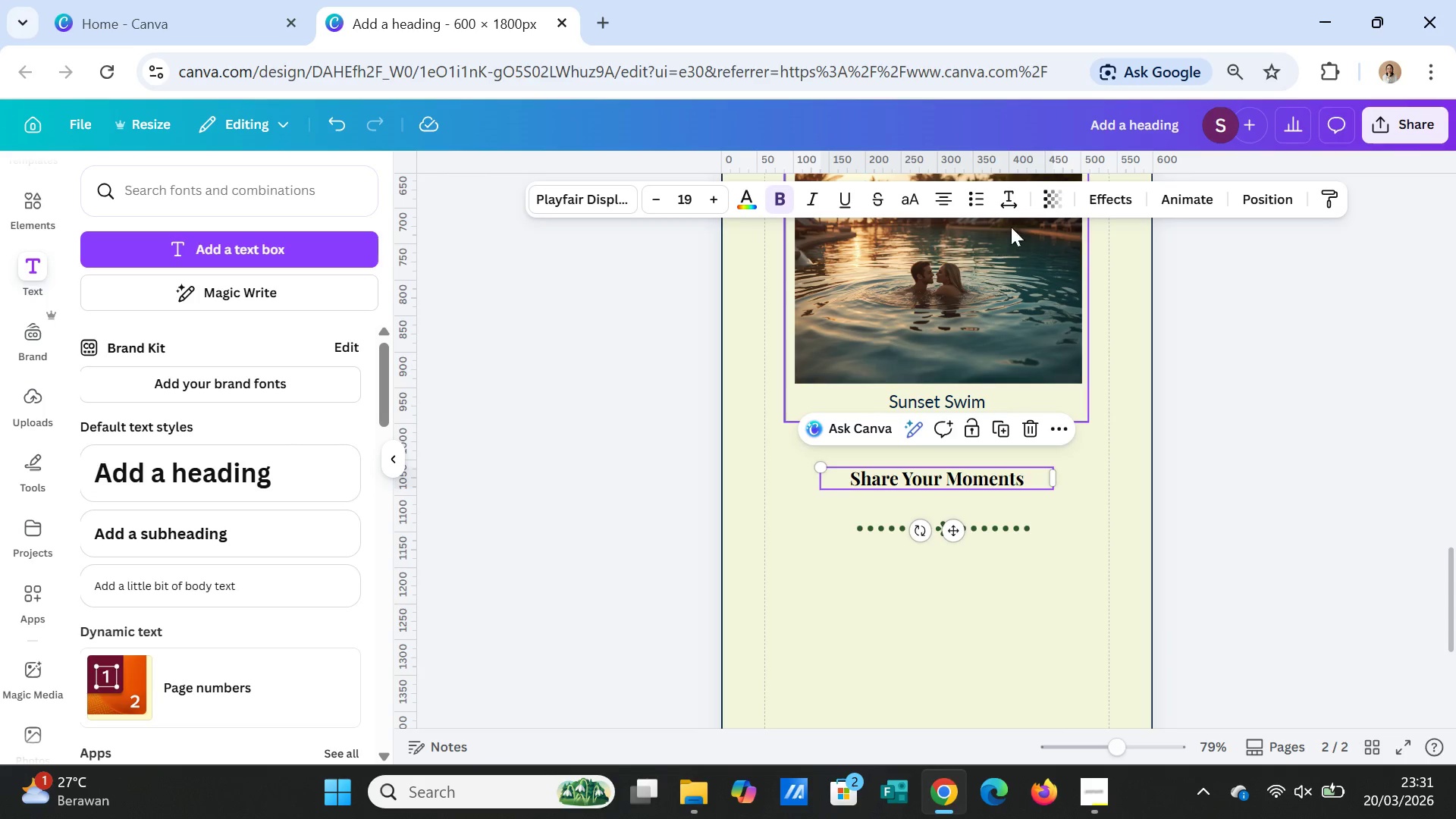 
left_click([1011, 201])
 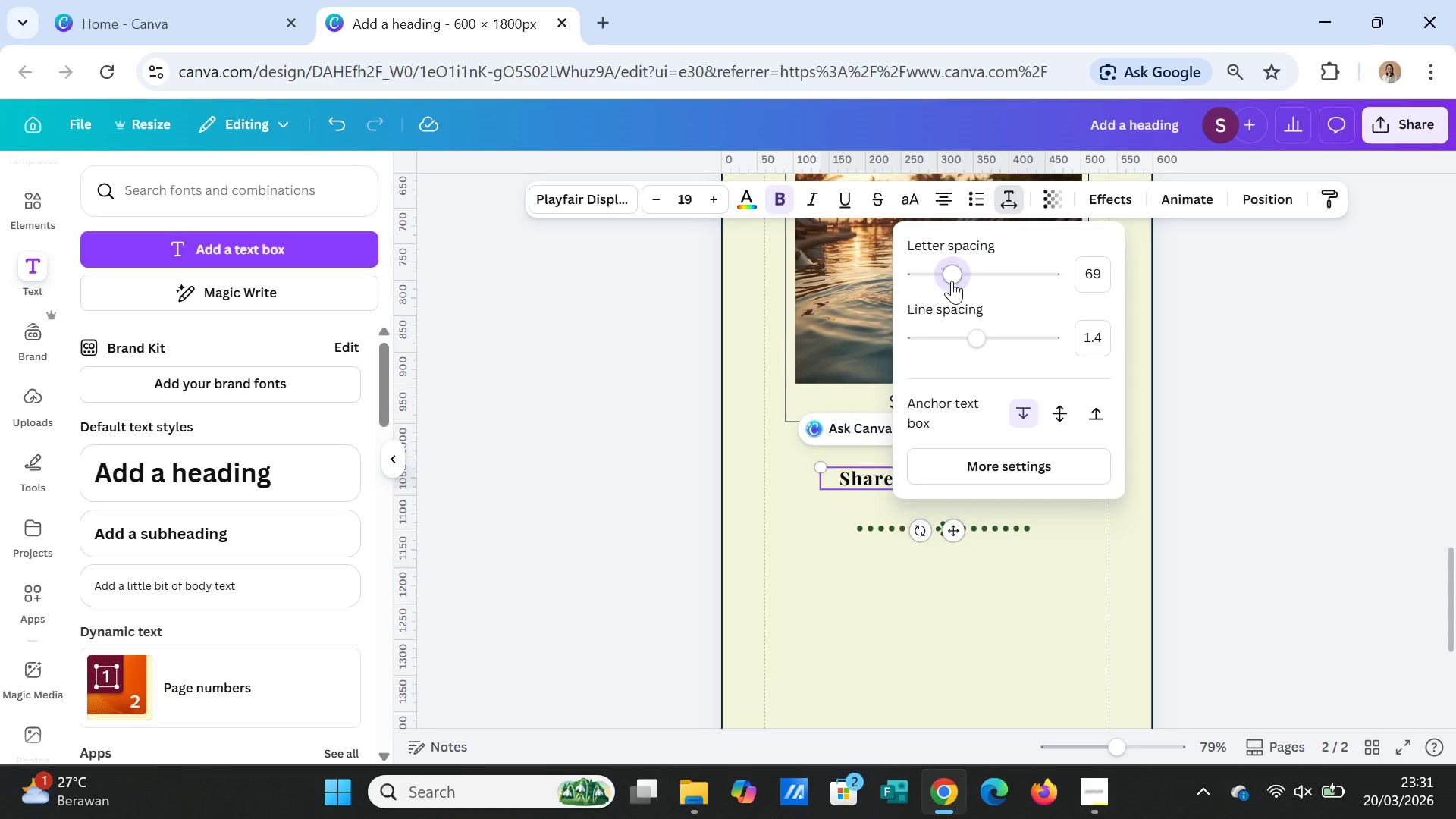 
left_click([1034, 587])
 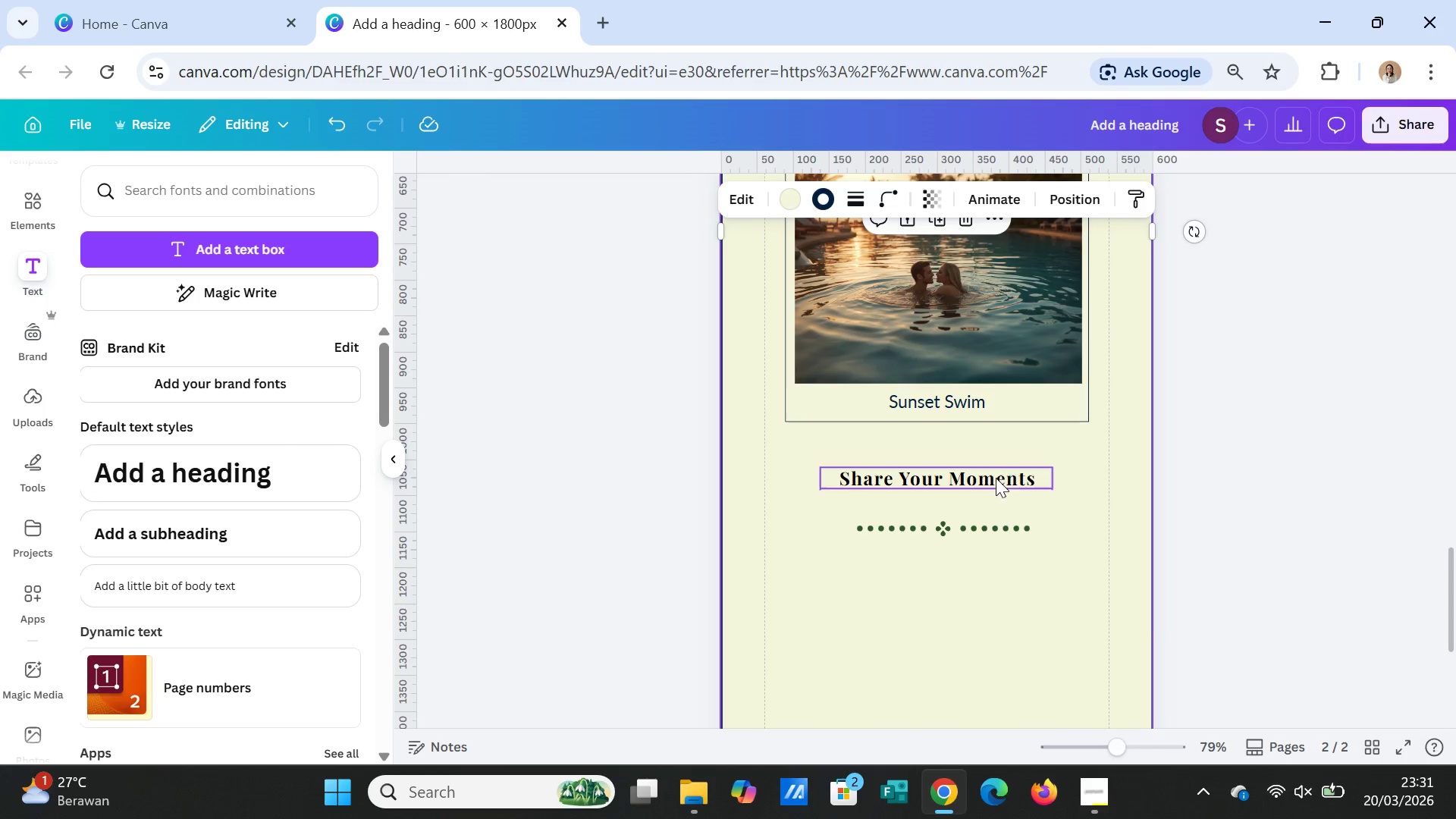 
left_click([996, 476])
 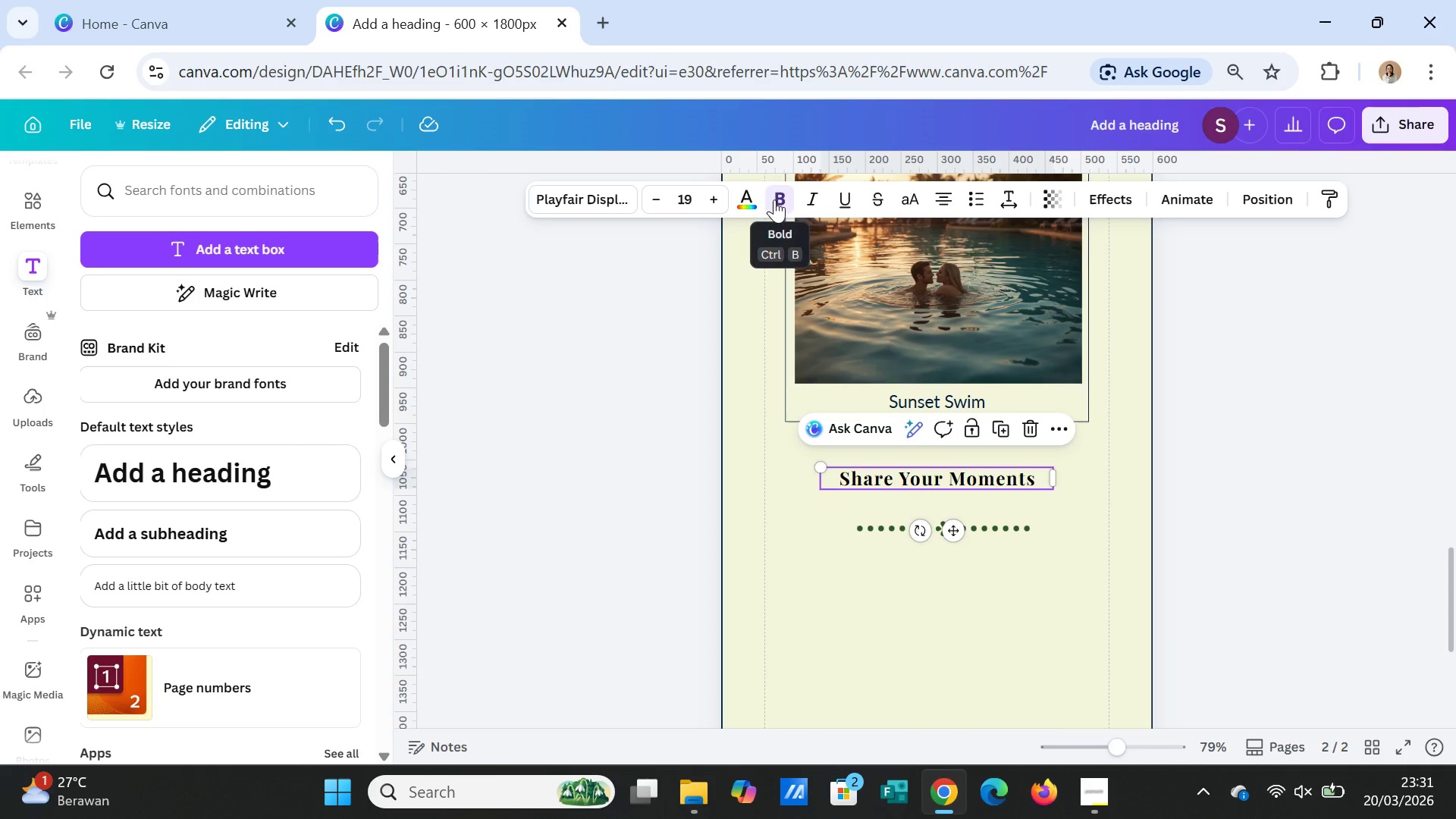 
left_click([748, 196])
 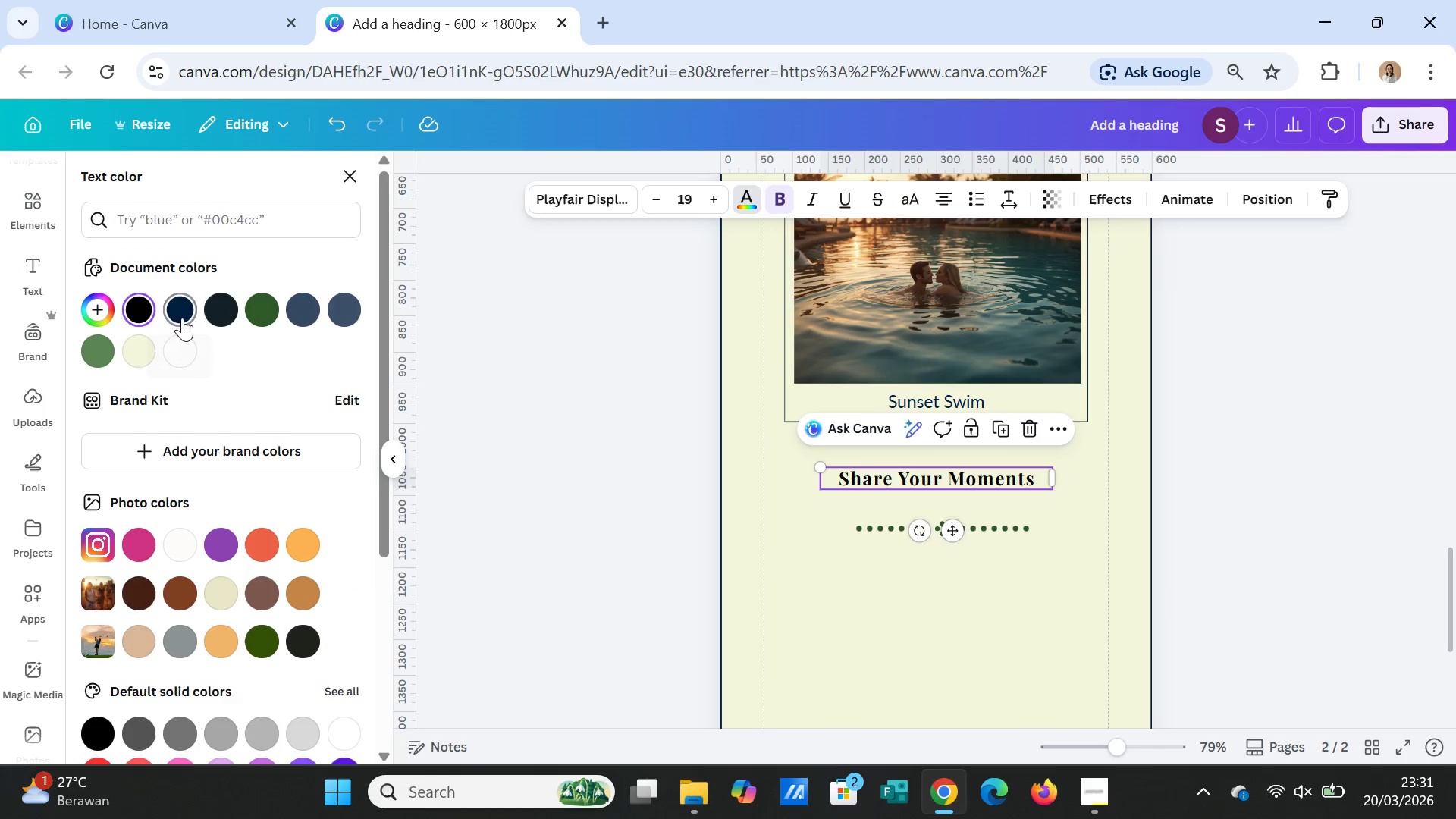 
left_click([180, 312])
 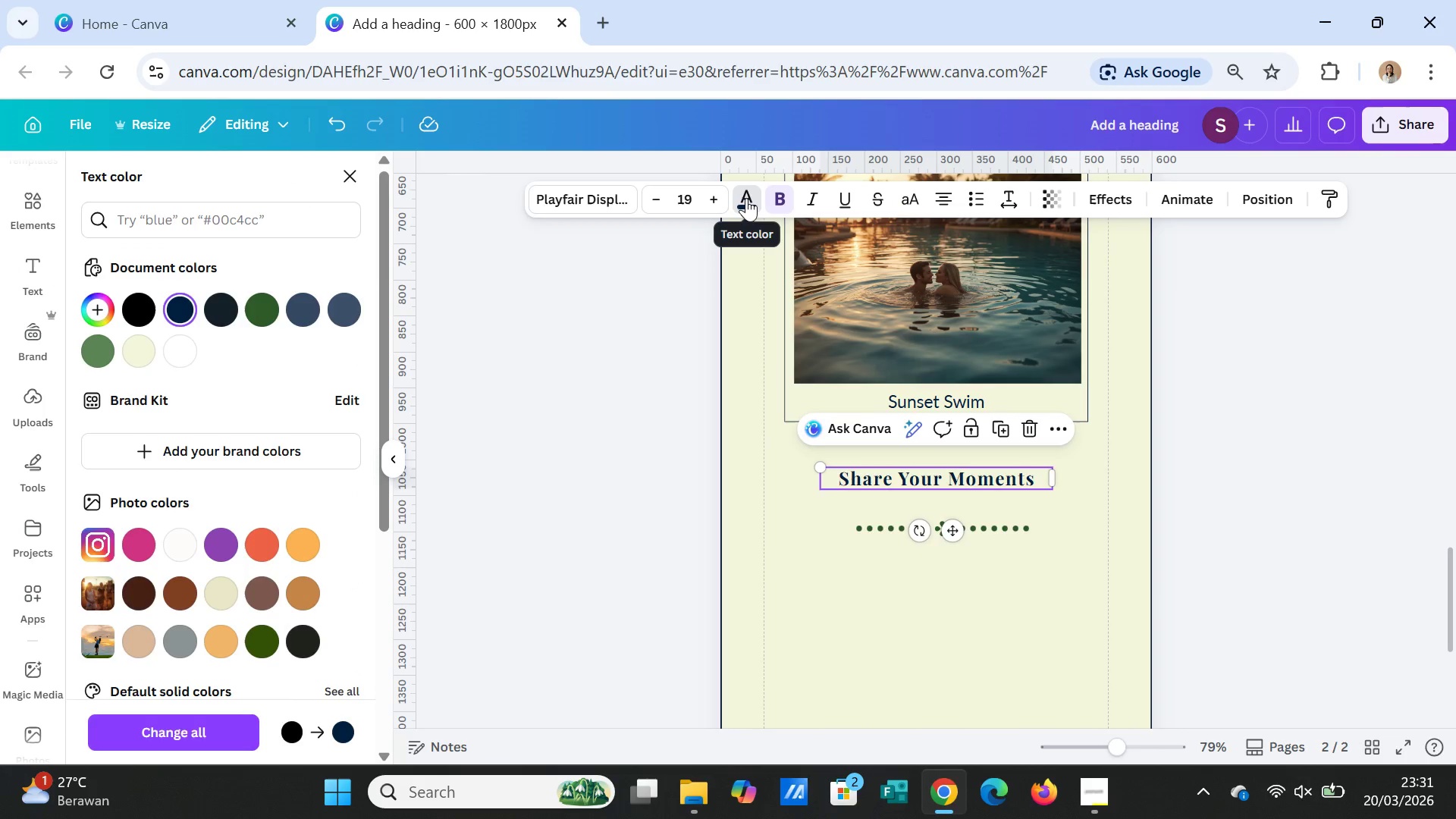 
left_click([777, 198])
 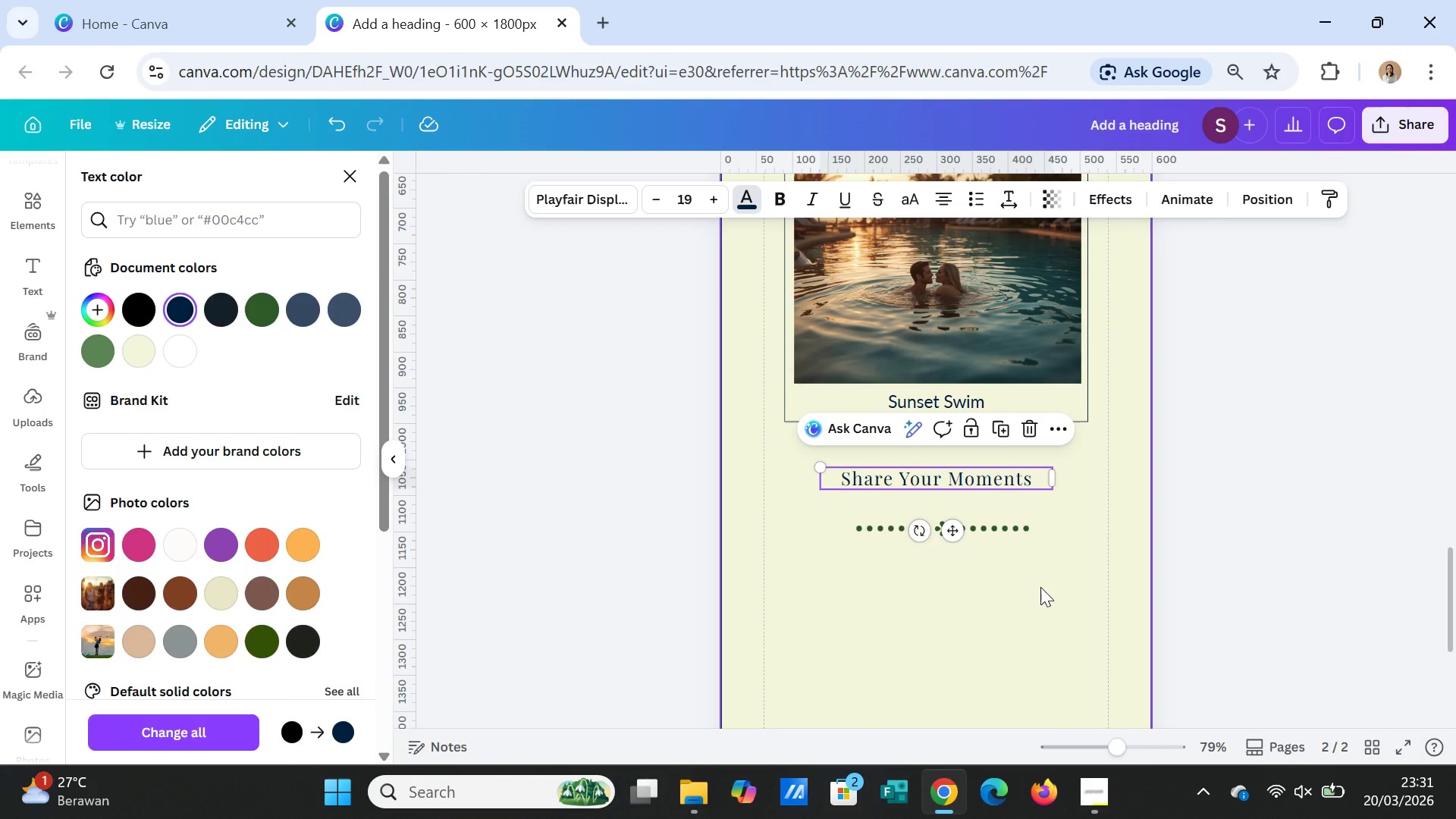 
left_click([1040, 587])
 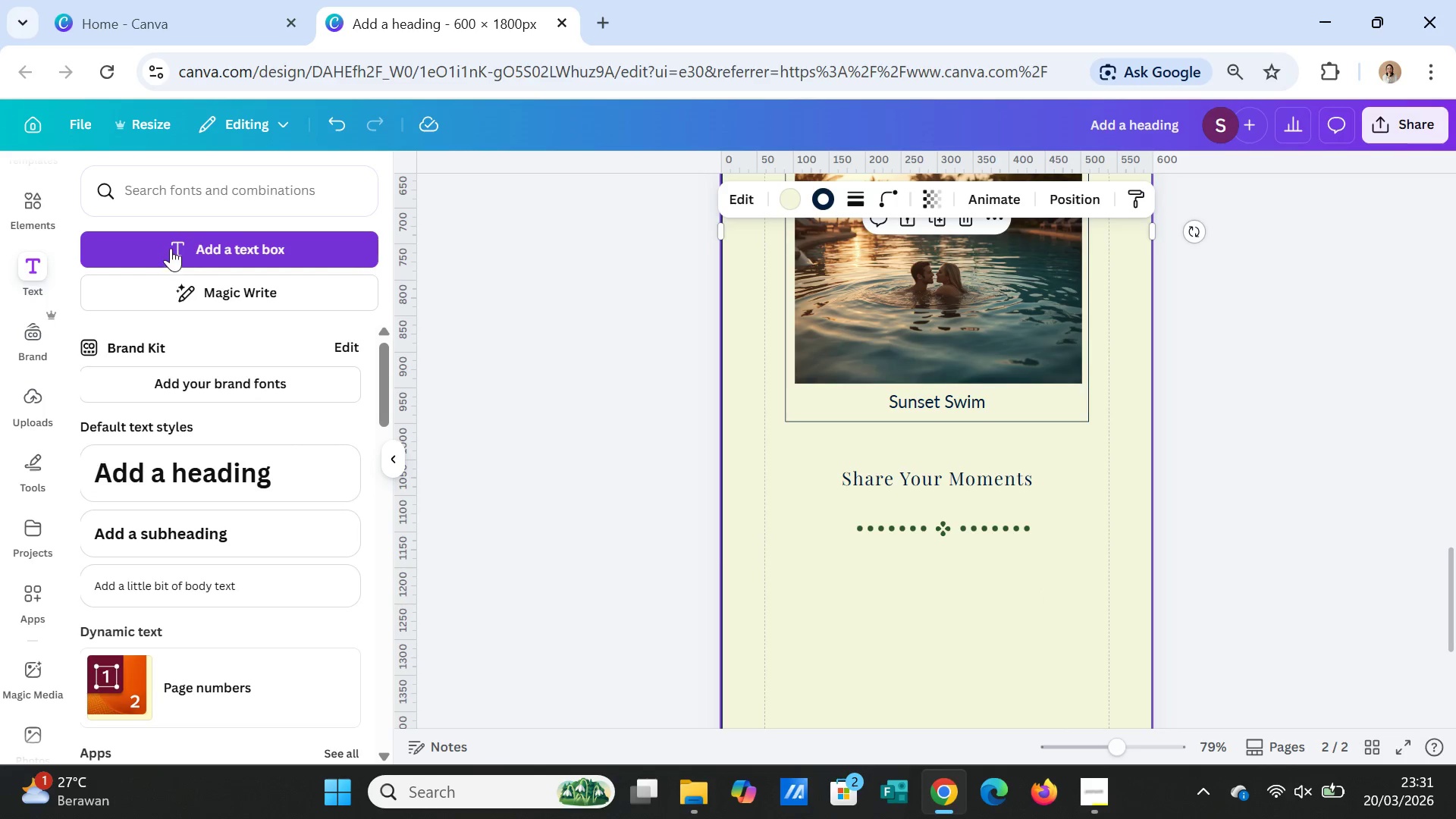 
wait(5.59)
 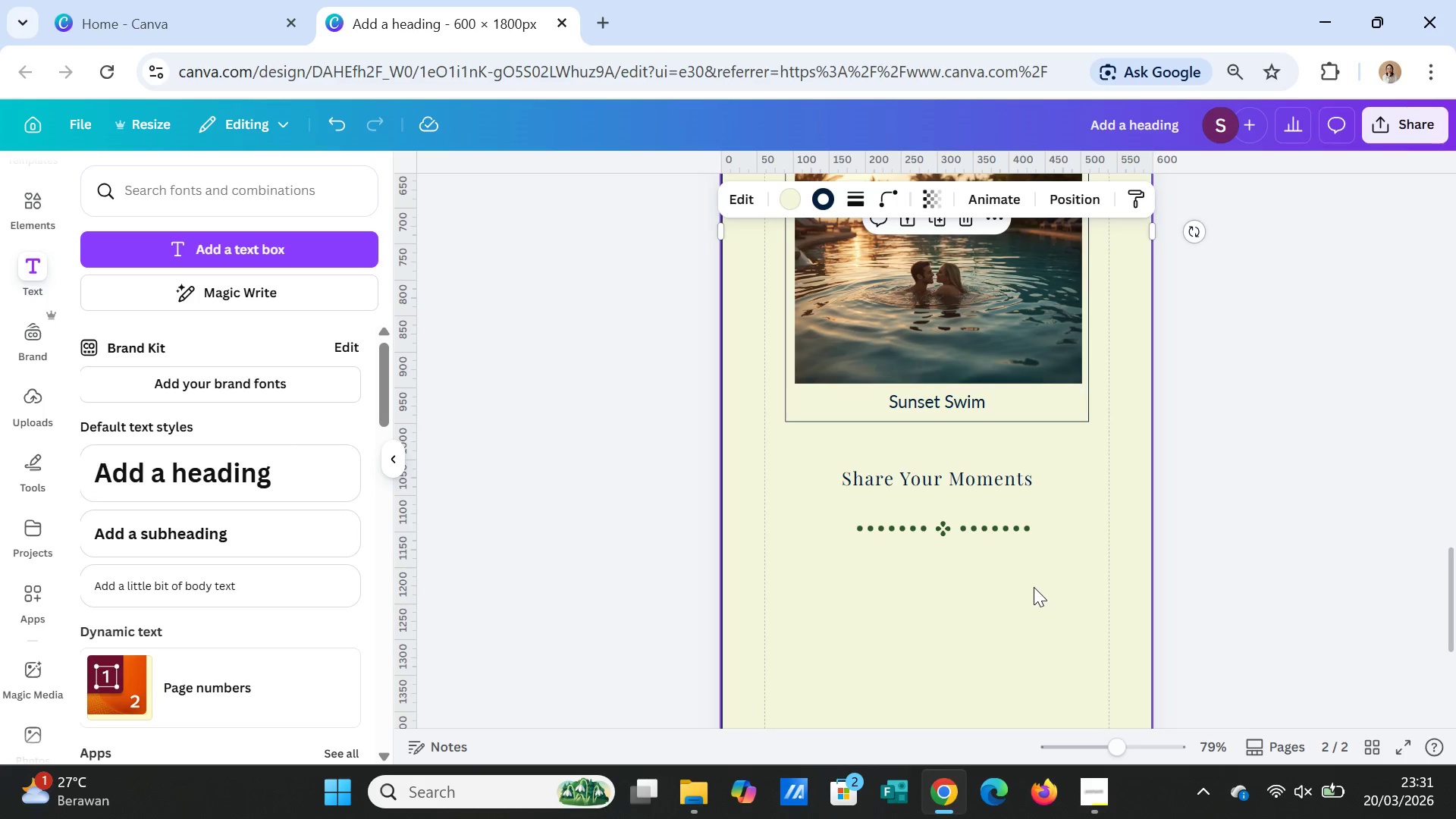 
left_click([180, 535])
 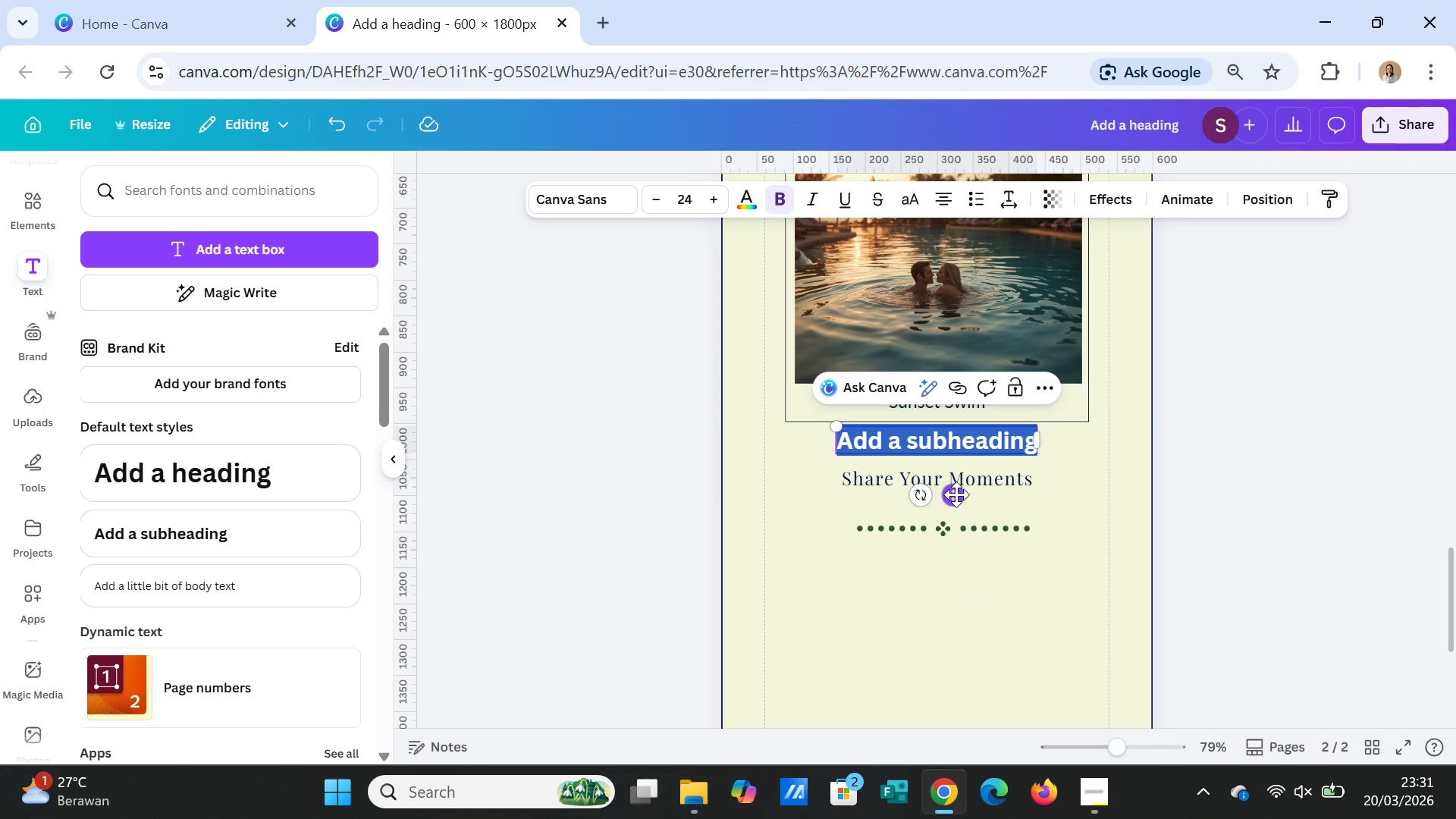 
left_click_drag(start_coordinate=[957, 491], to_coordinate=[963, 622])
 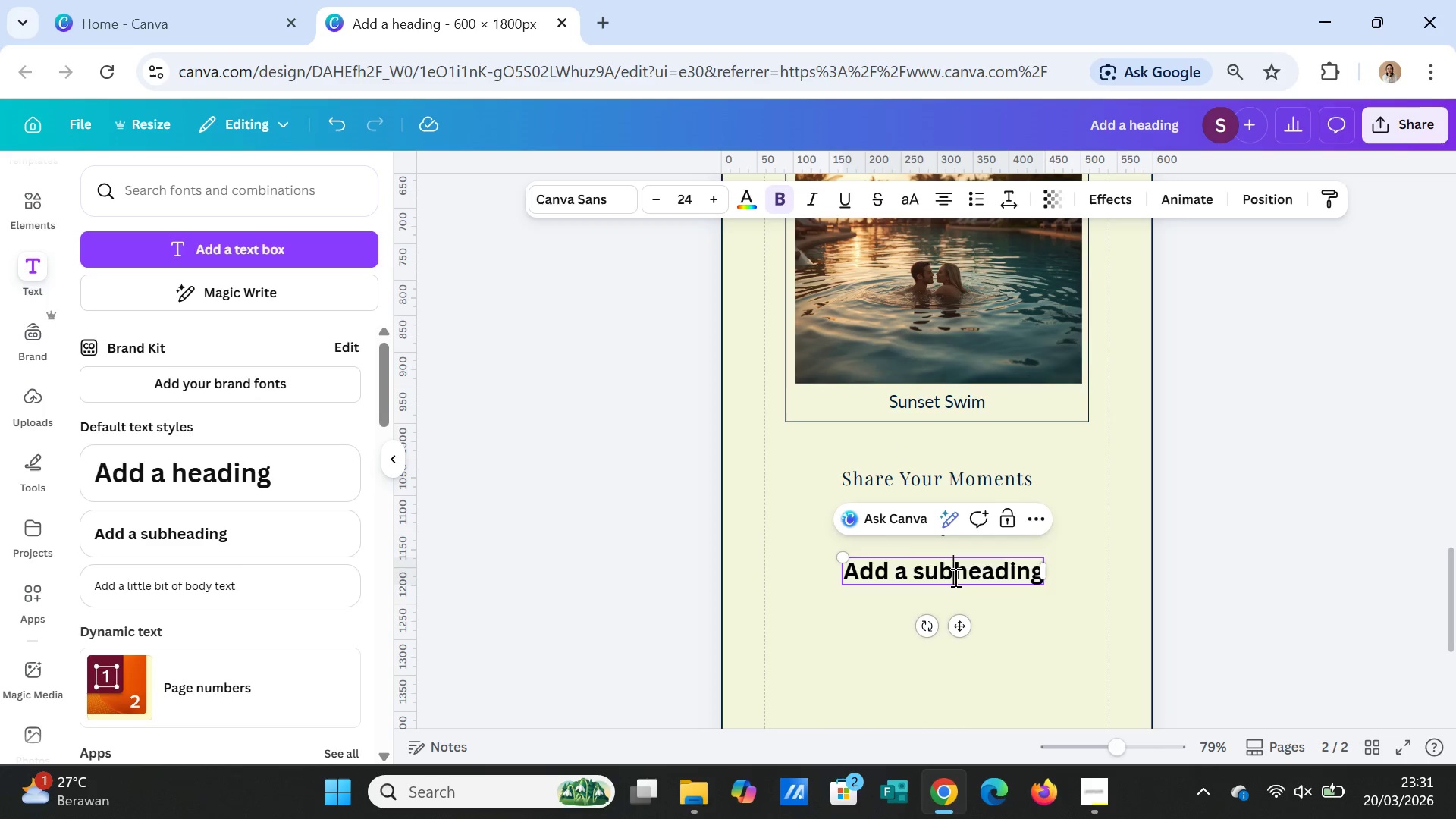 
double_click([954, 577])
 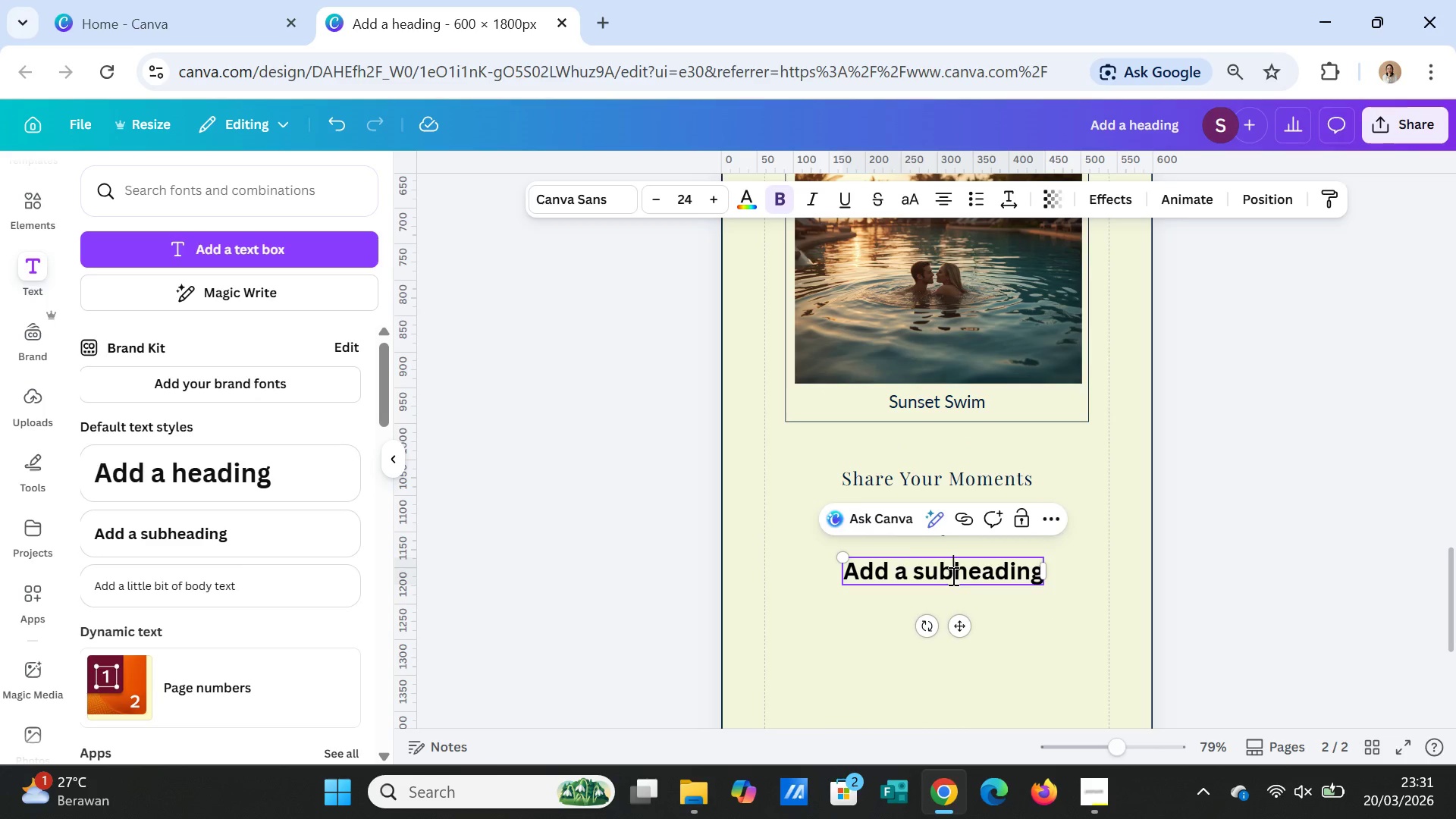 
double_click([952, 576])
 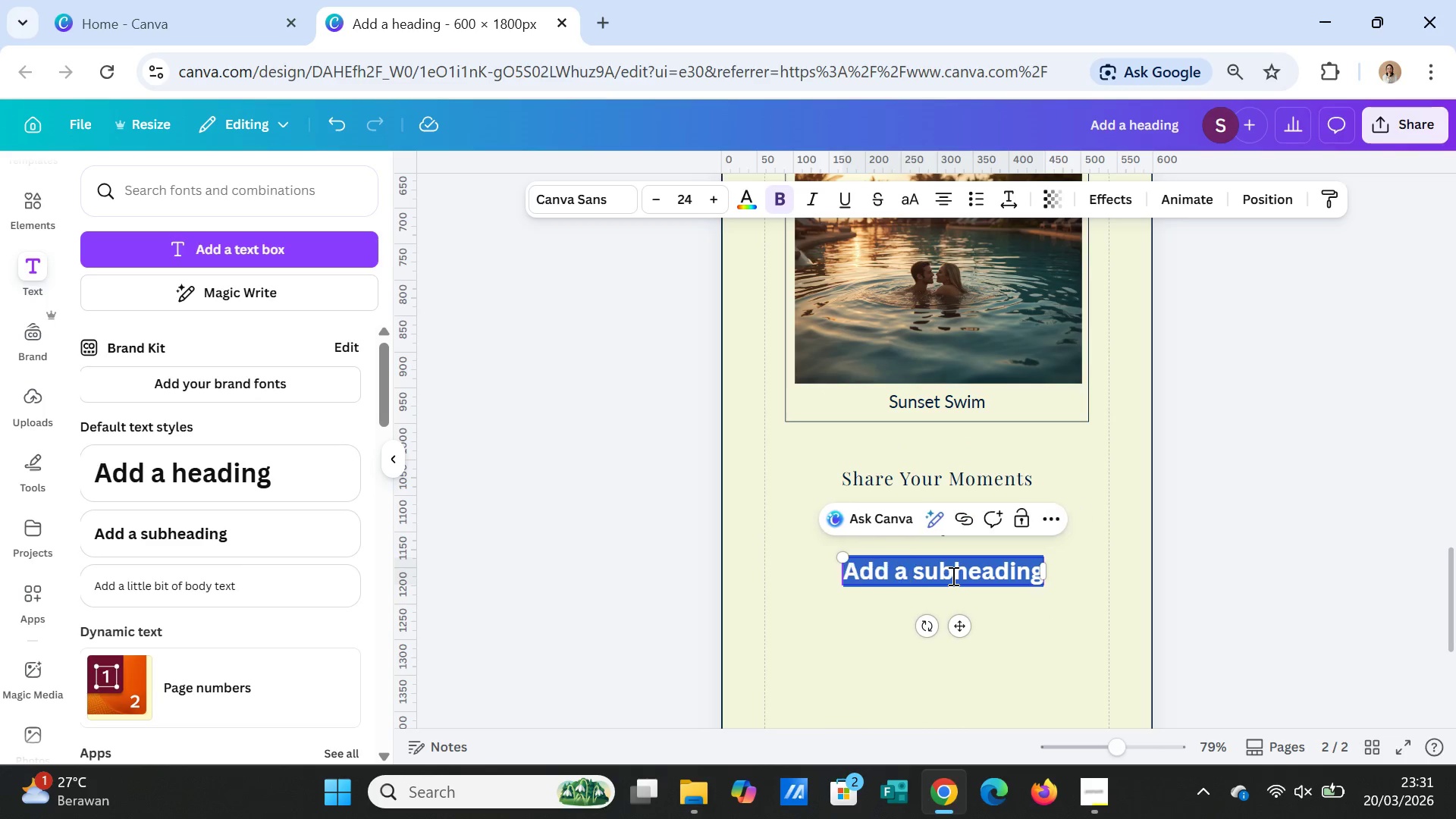 
triple_click([952, 576])
 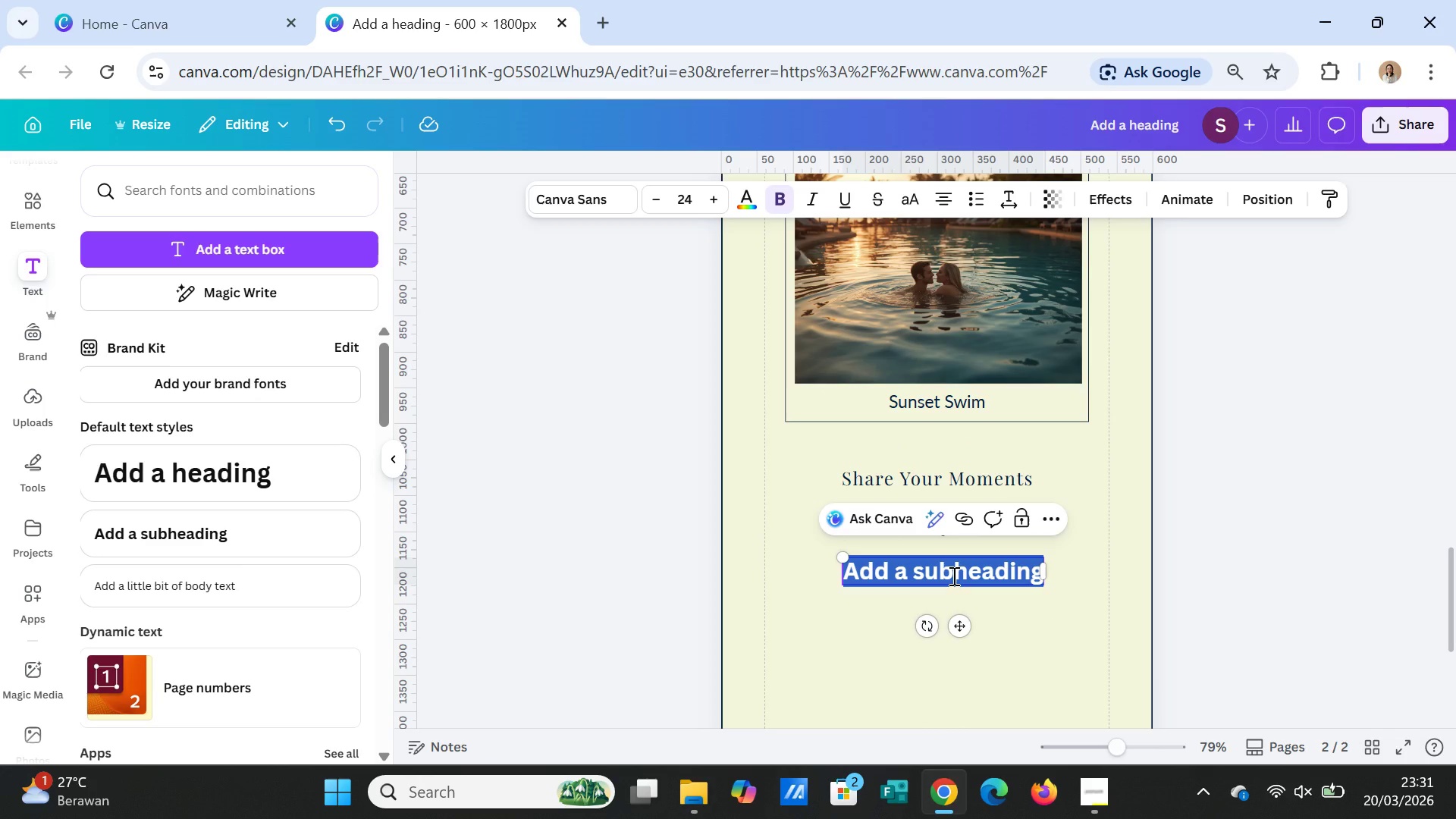 
type(We'd love to see your favorite snapshots from your visit.)
 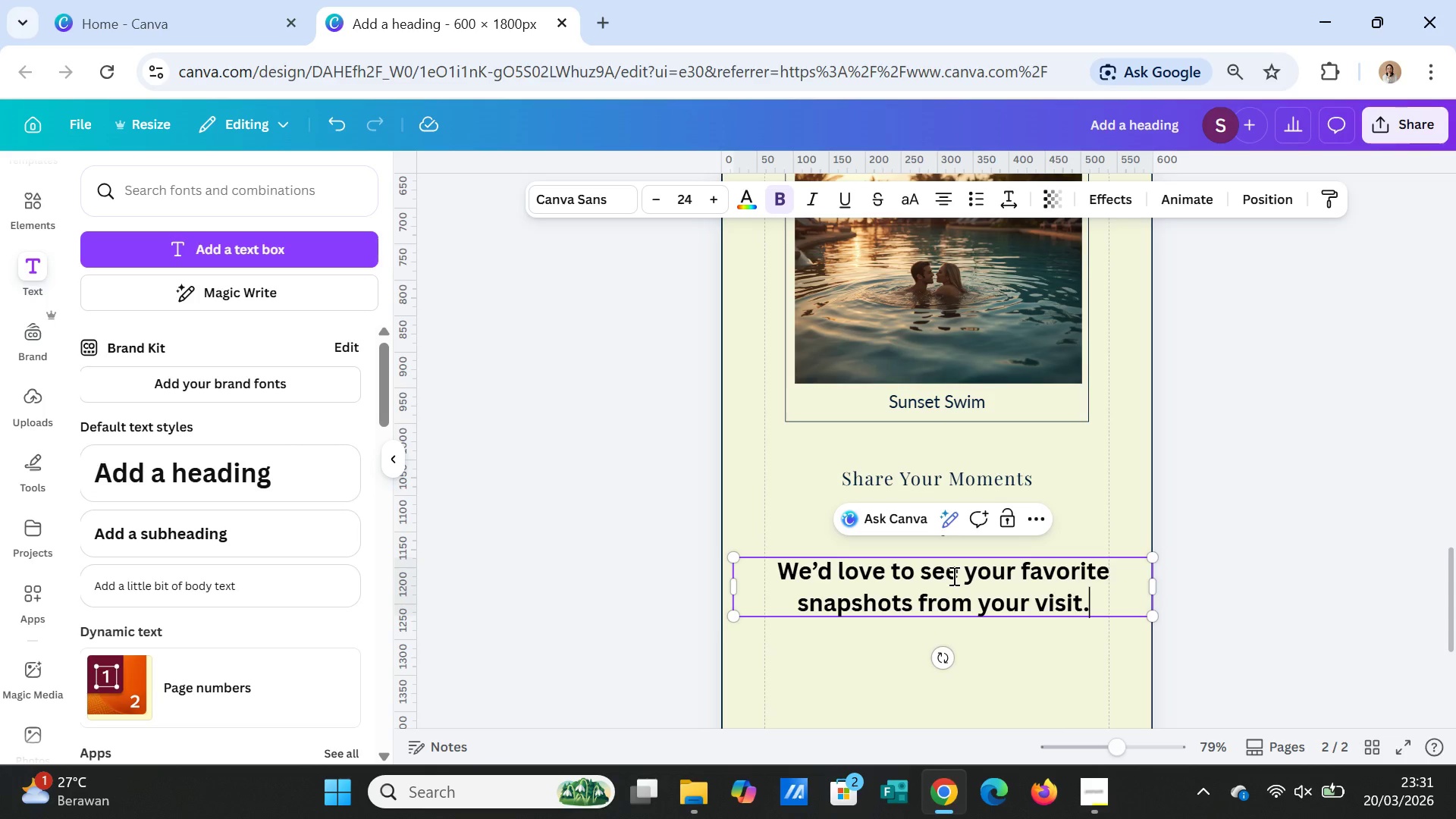 
key(Enter)
 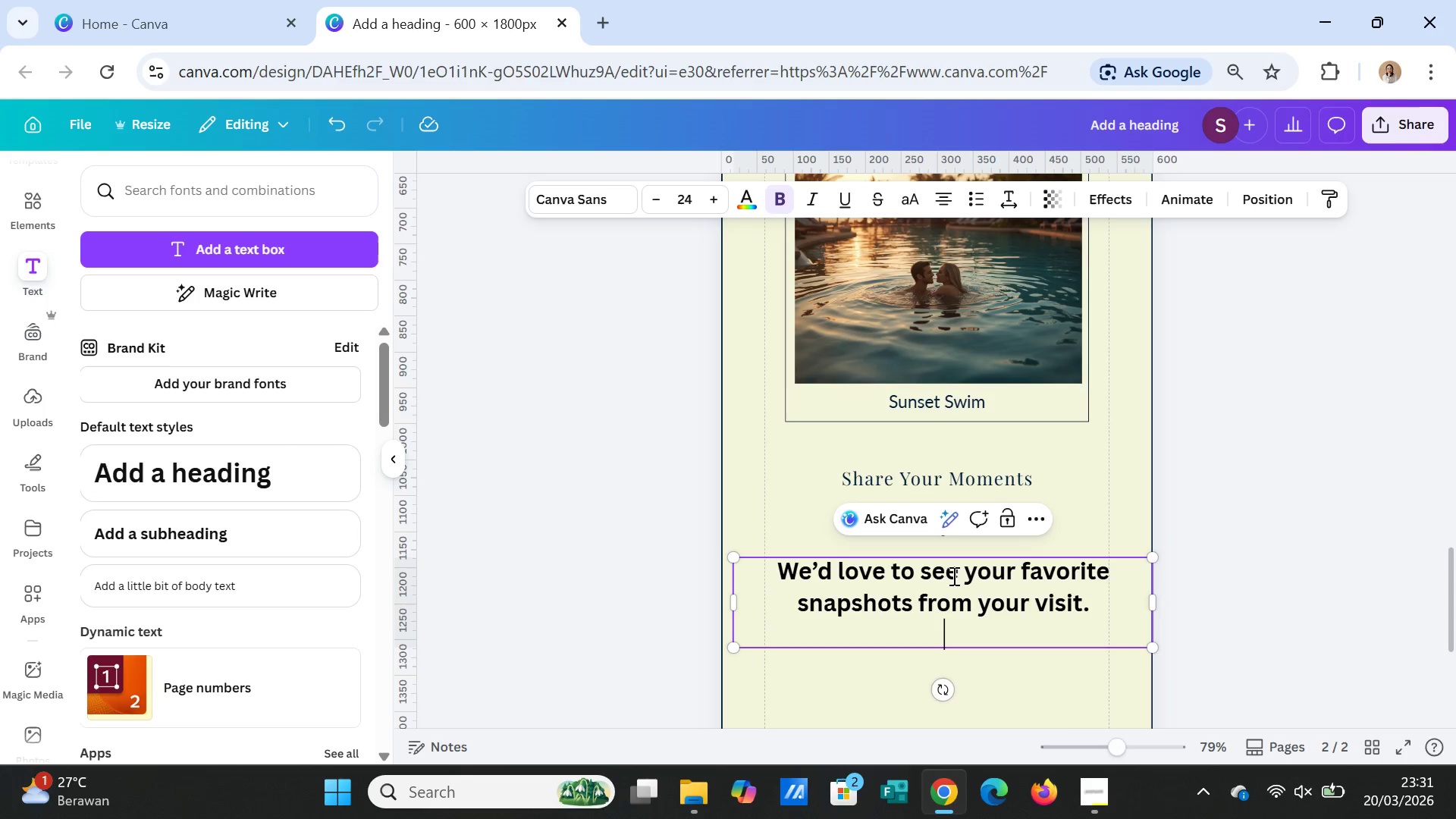 
type(Share your weekend memories with us!)
 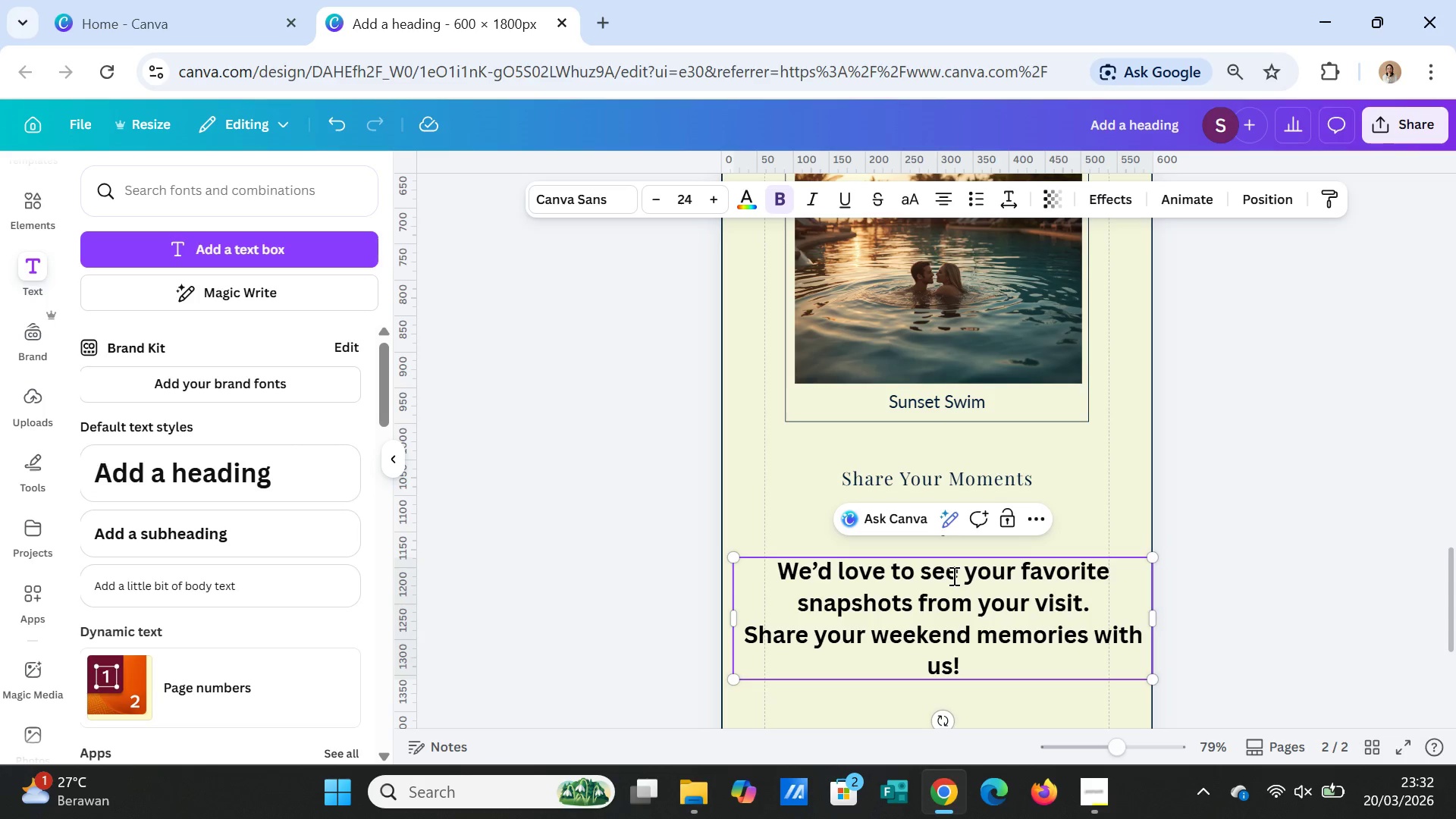 
left_click([1166, 610])
 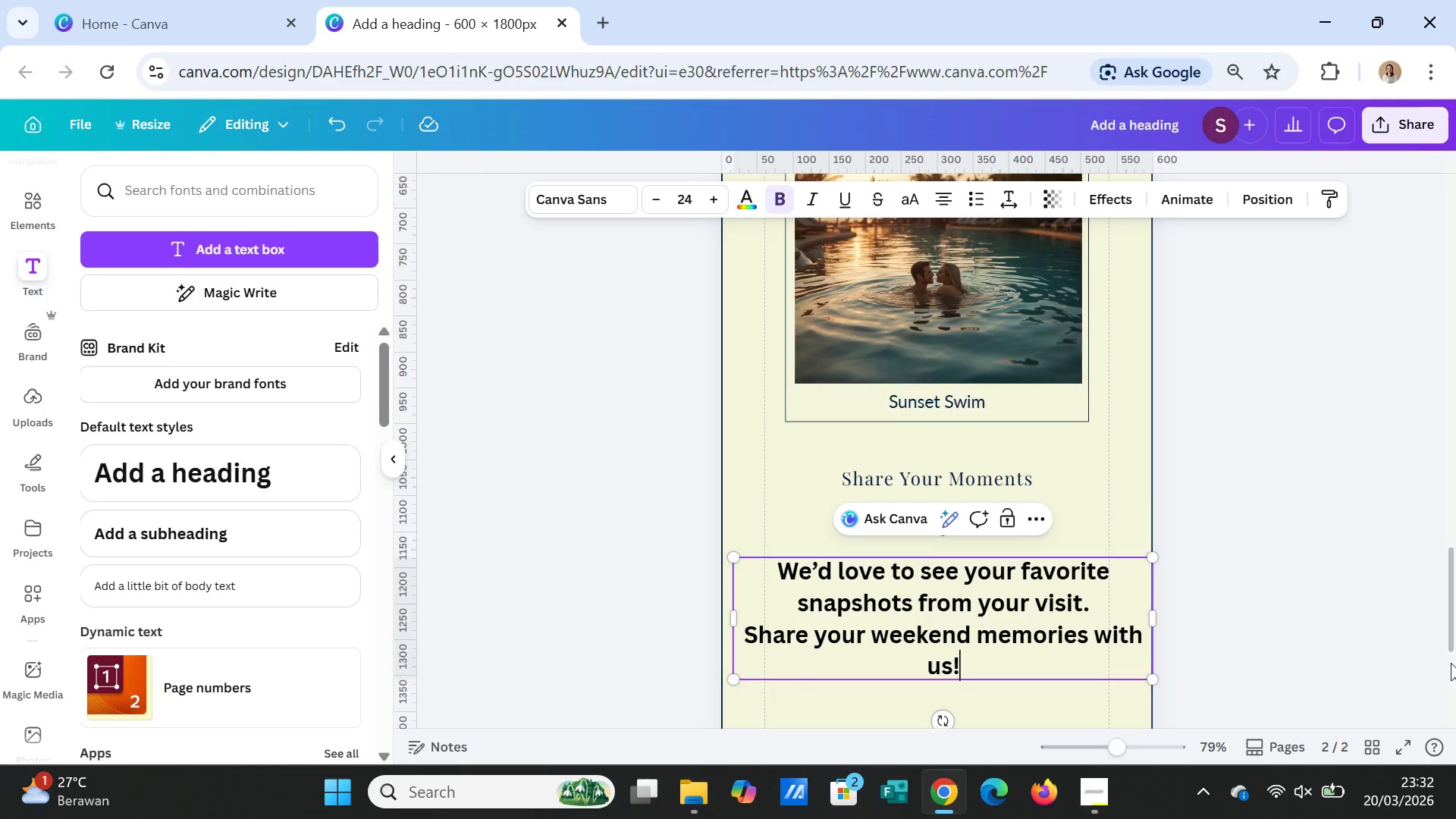 
left_click_drag(start_coordinate=[1451, 661], to_coordinate=[1446, 661])
 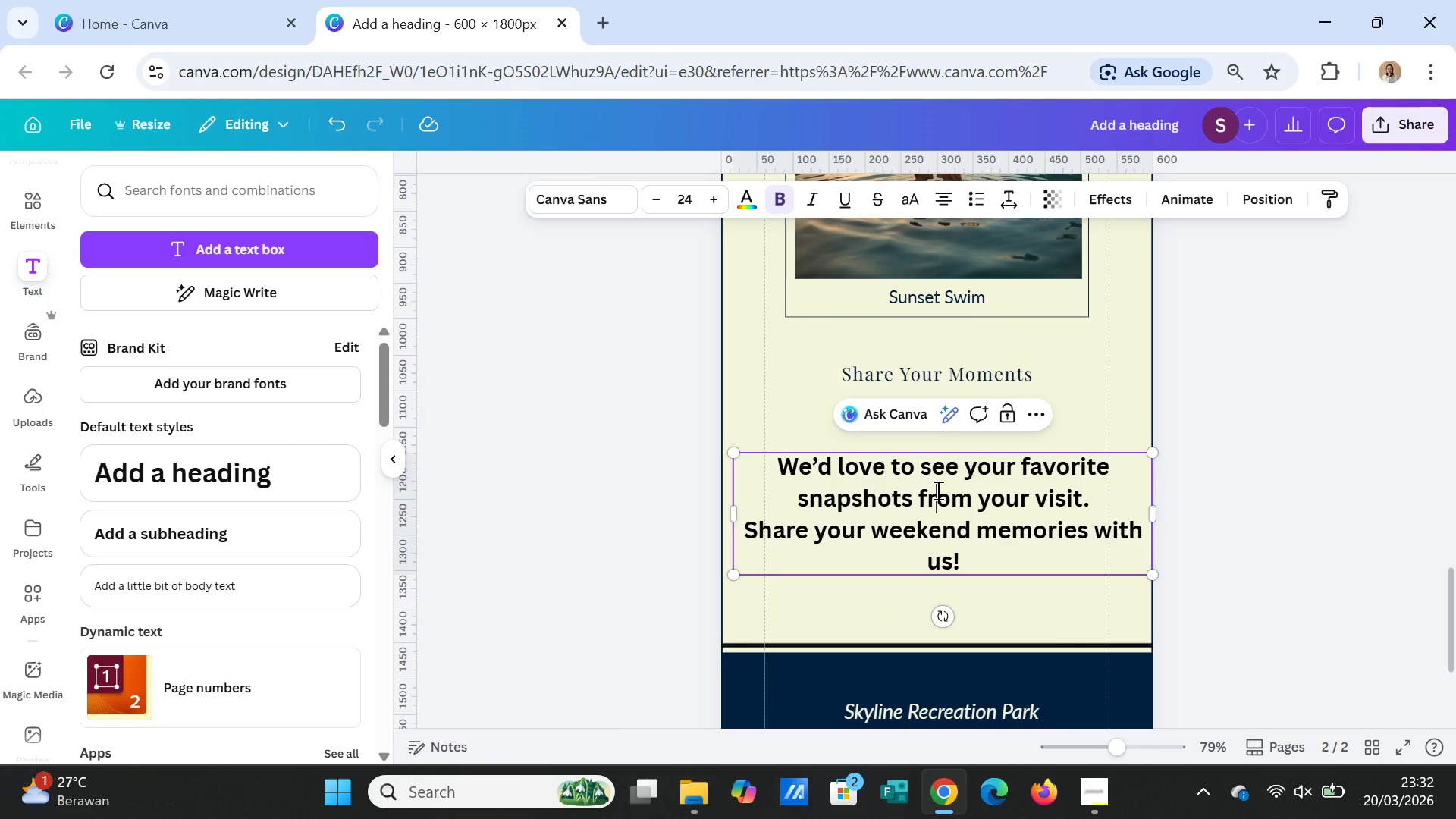 
left_click([937, 490])
 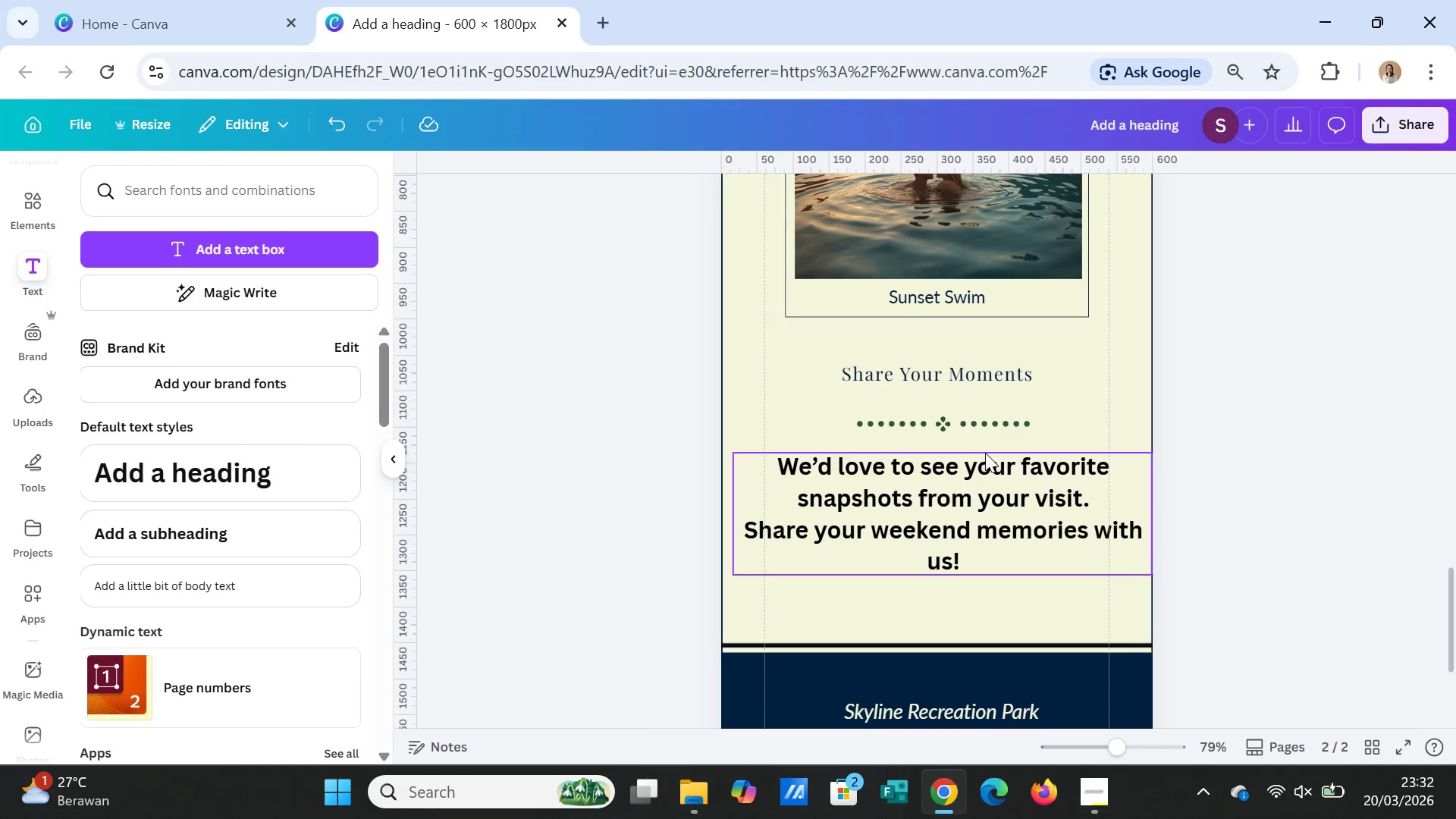 
left_click([987, 463])
 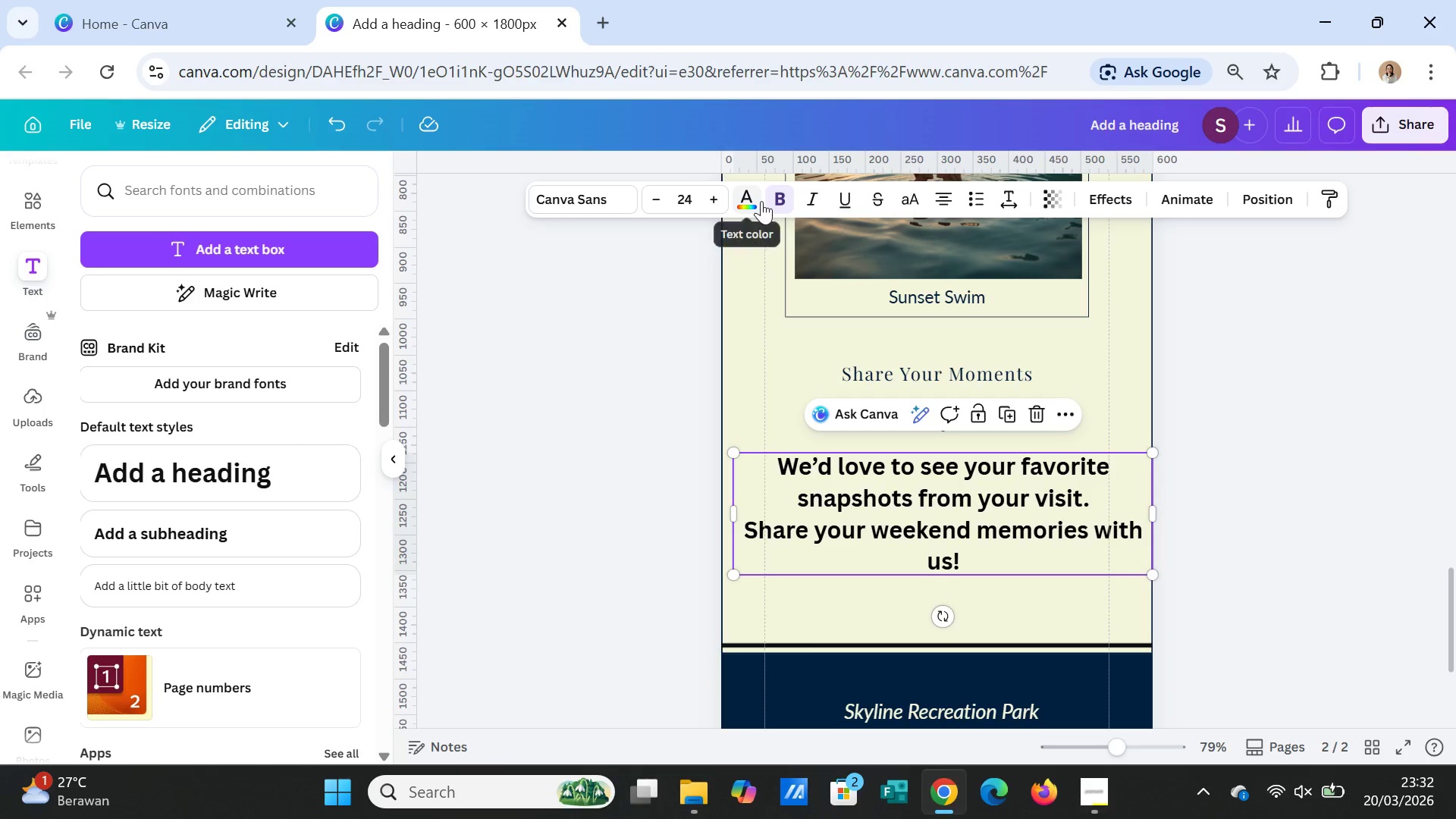 
left_click([784, 189])
 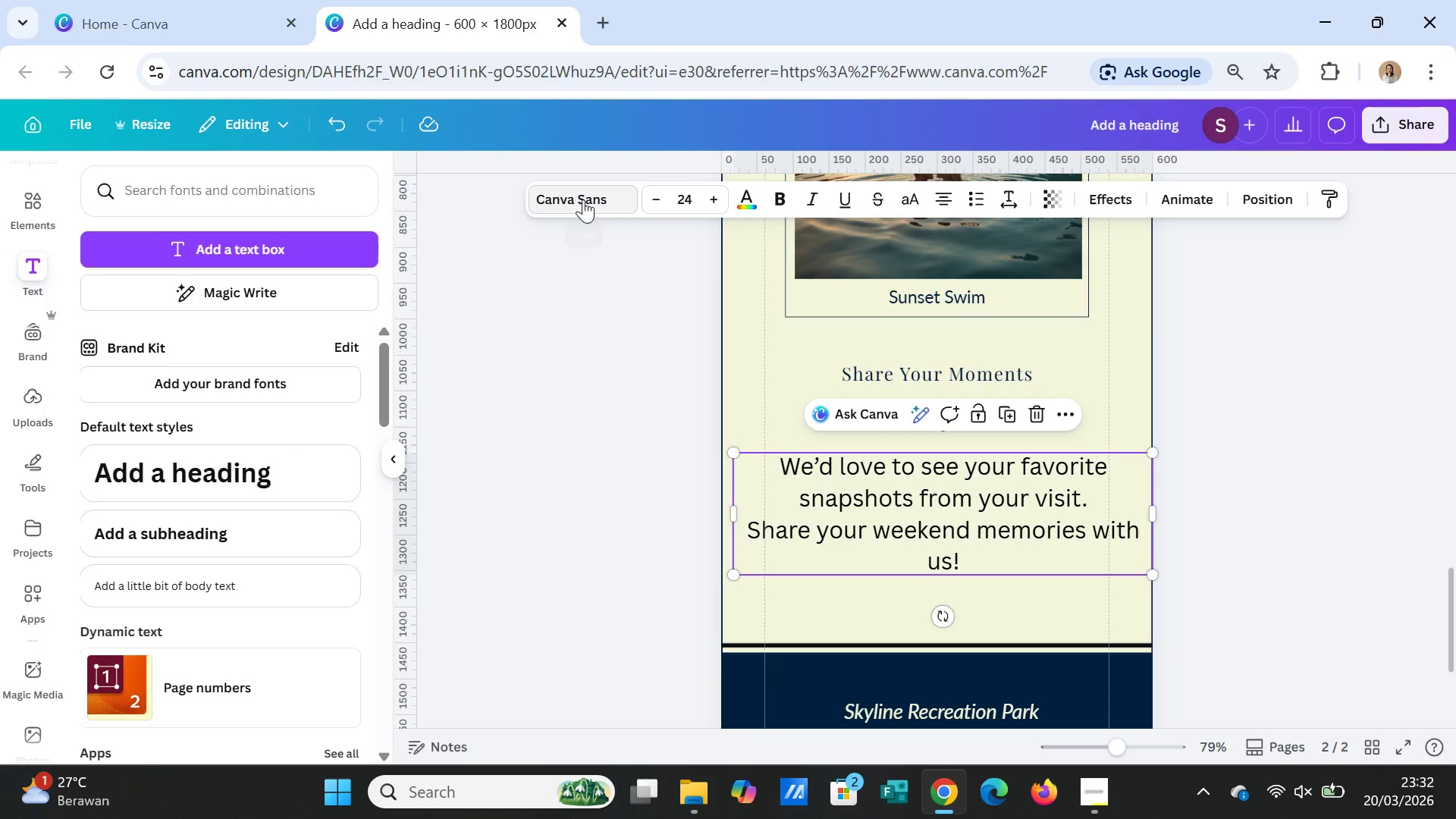 
left_click([583, 199])
 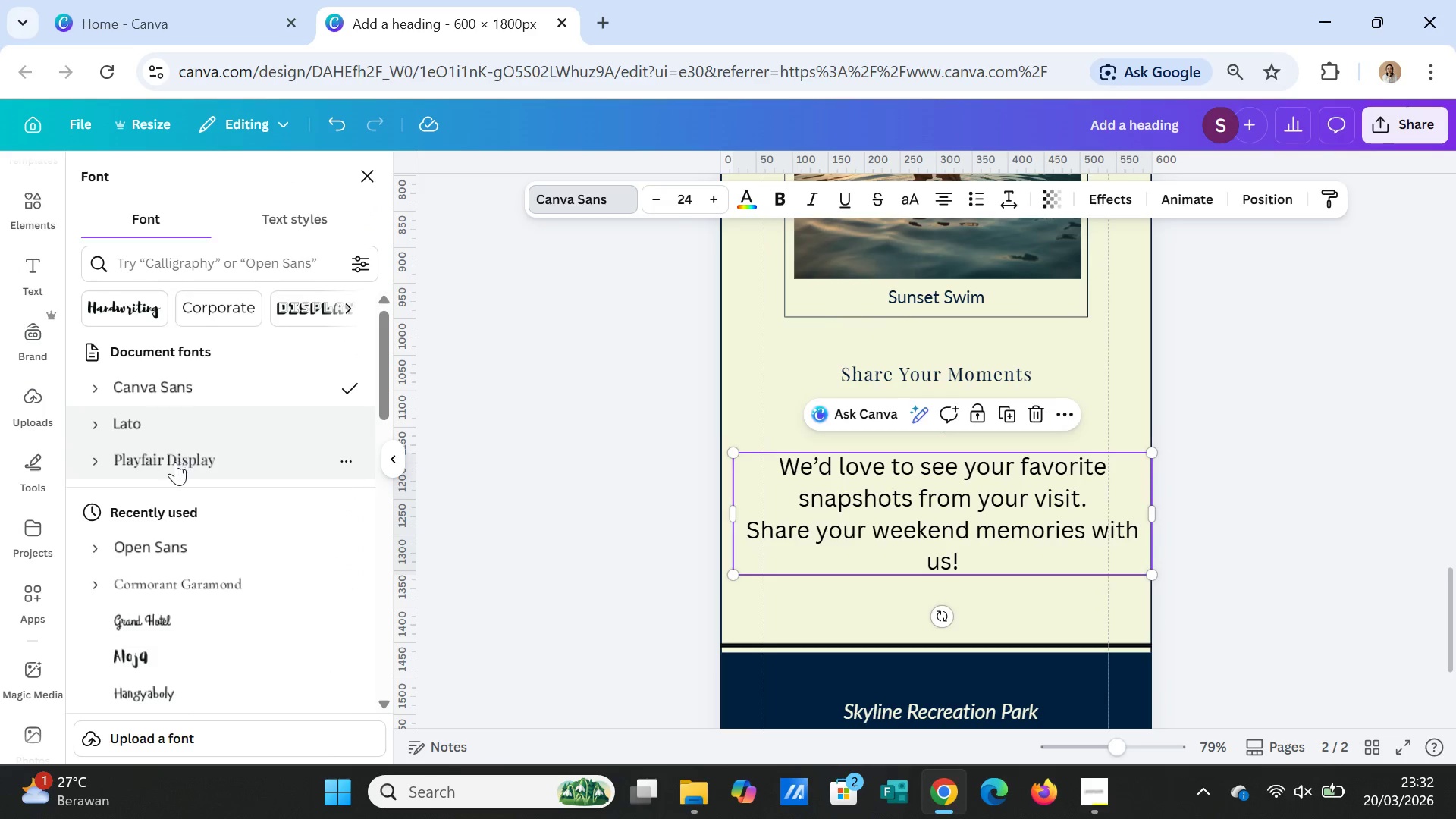 
left_click([149, 419])
 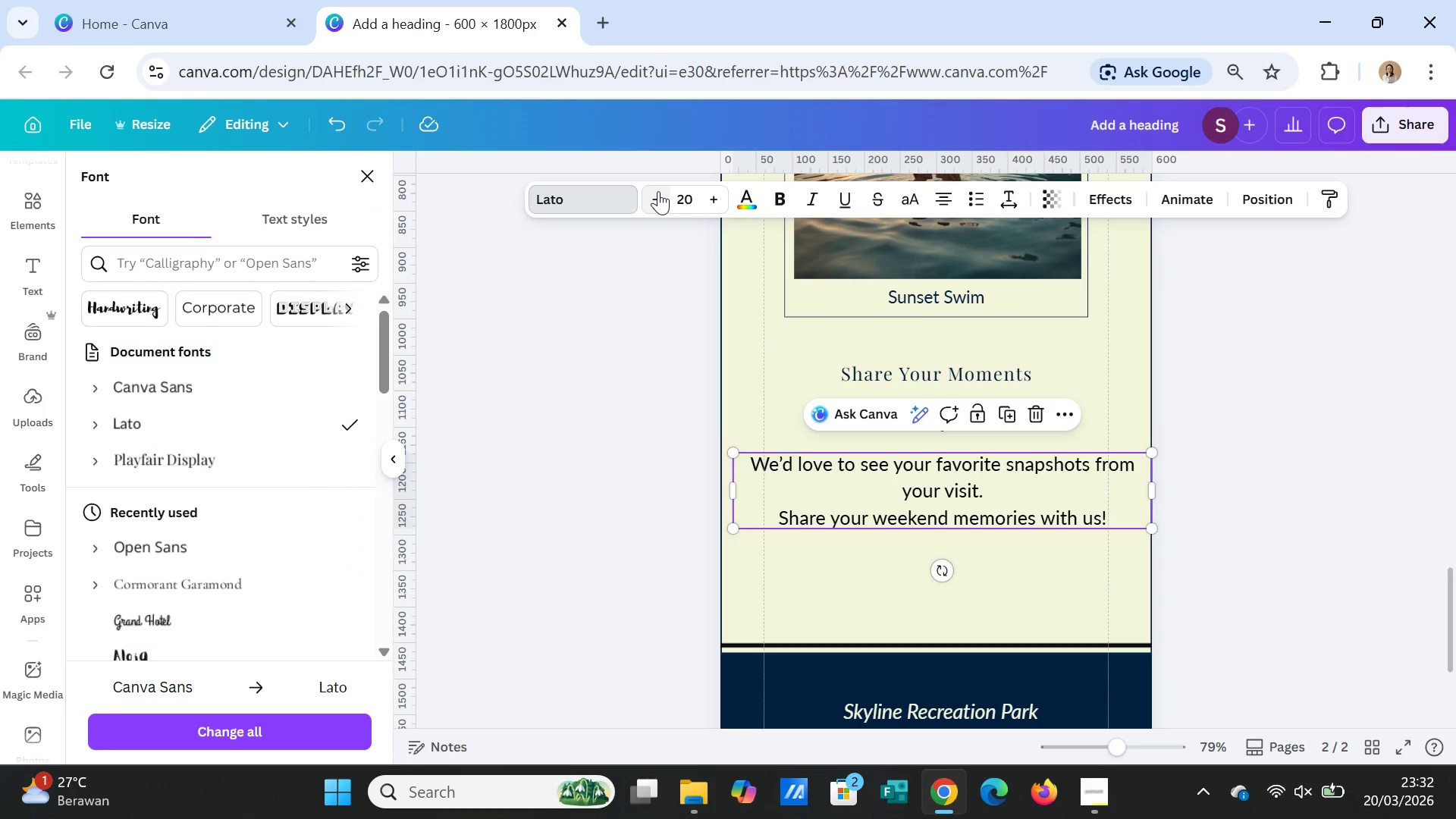 
left_click([658, 191])
 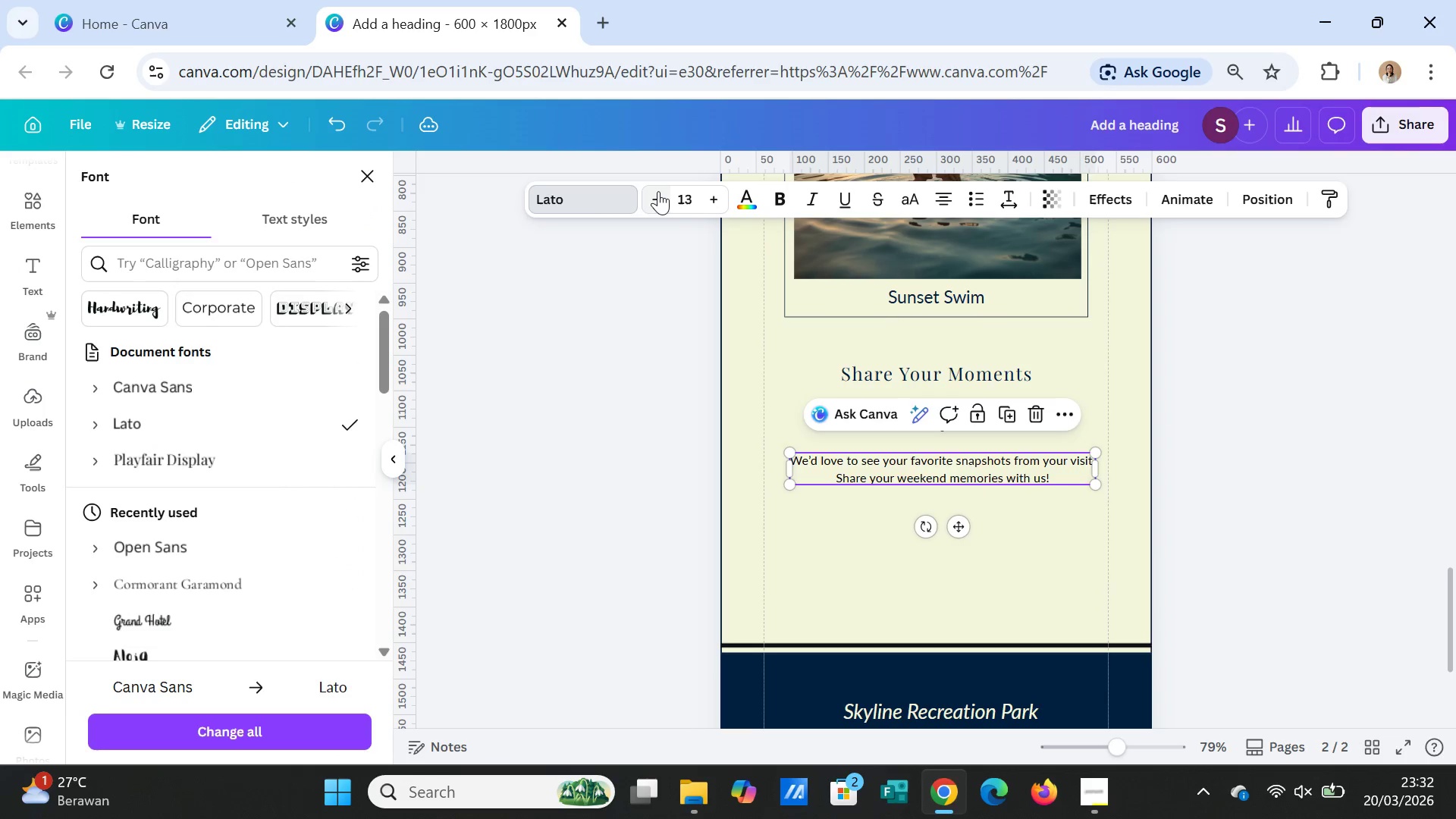 
left_click([658, 191])
 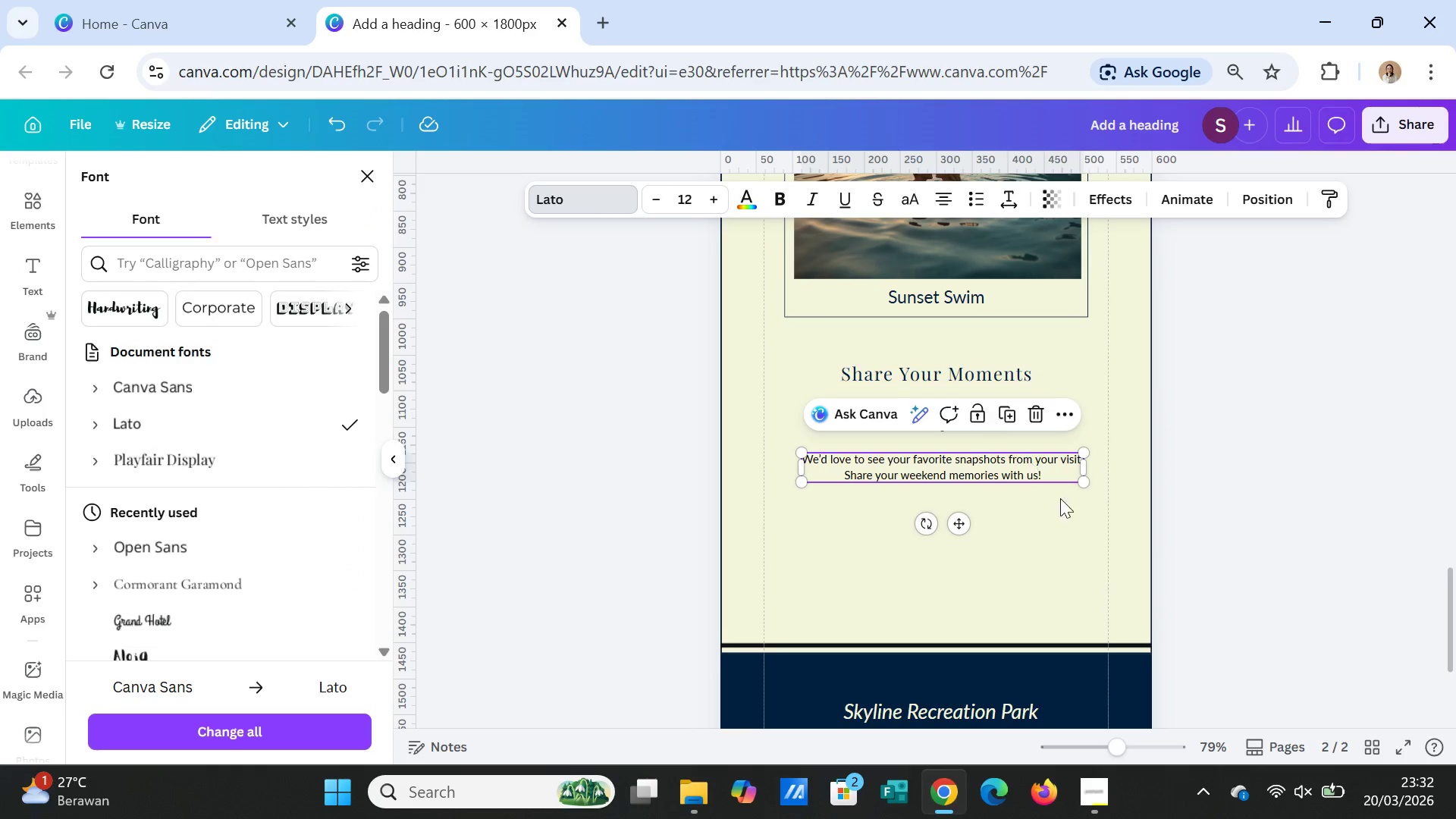 
left_click([1073, 538])
 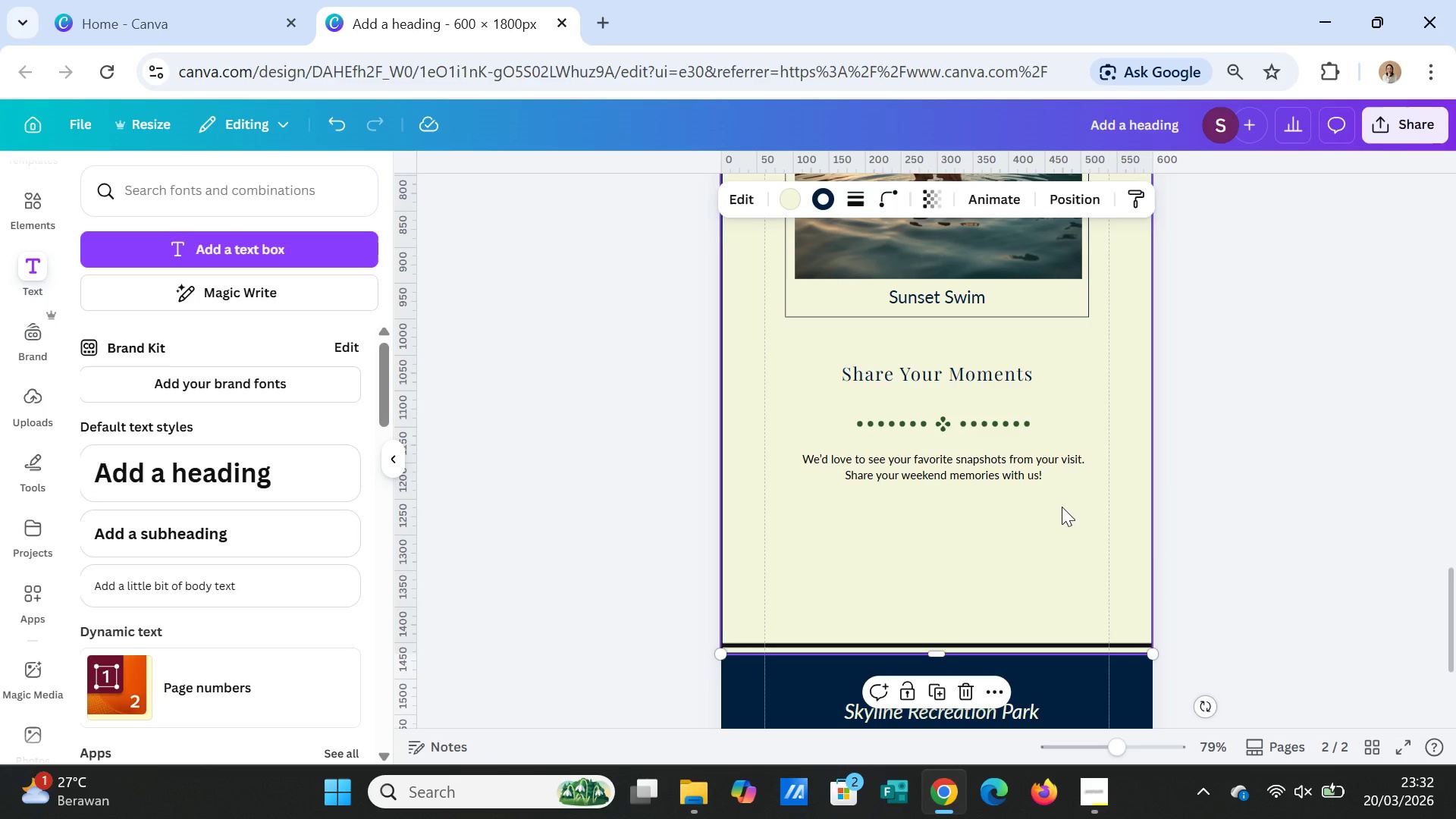 
wait(7.03)
 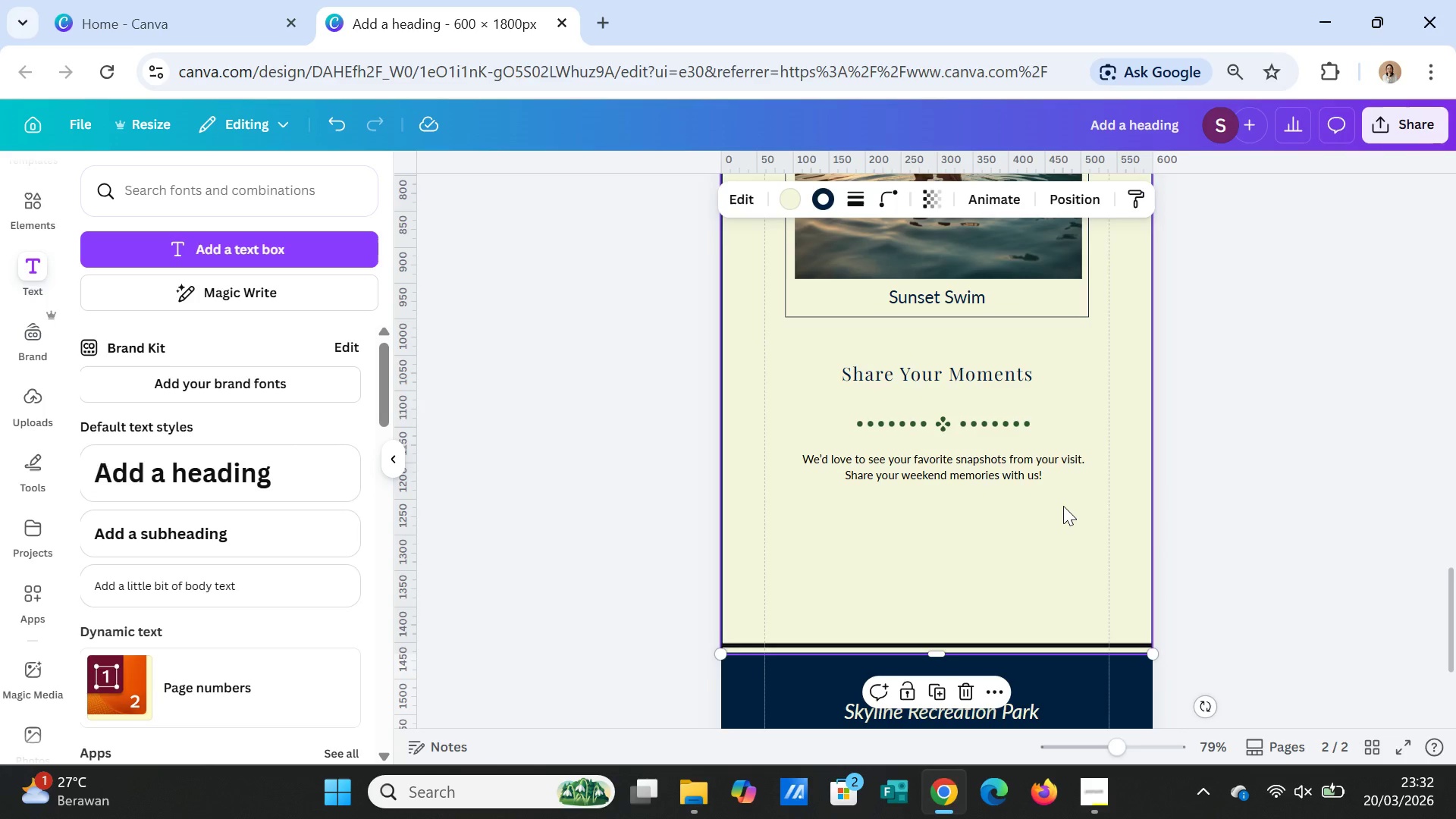 
scroll: coordinate [1273, 526], scroll_direction: up, amount: 11.0
 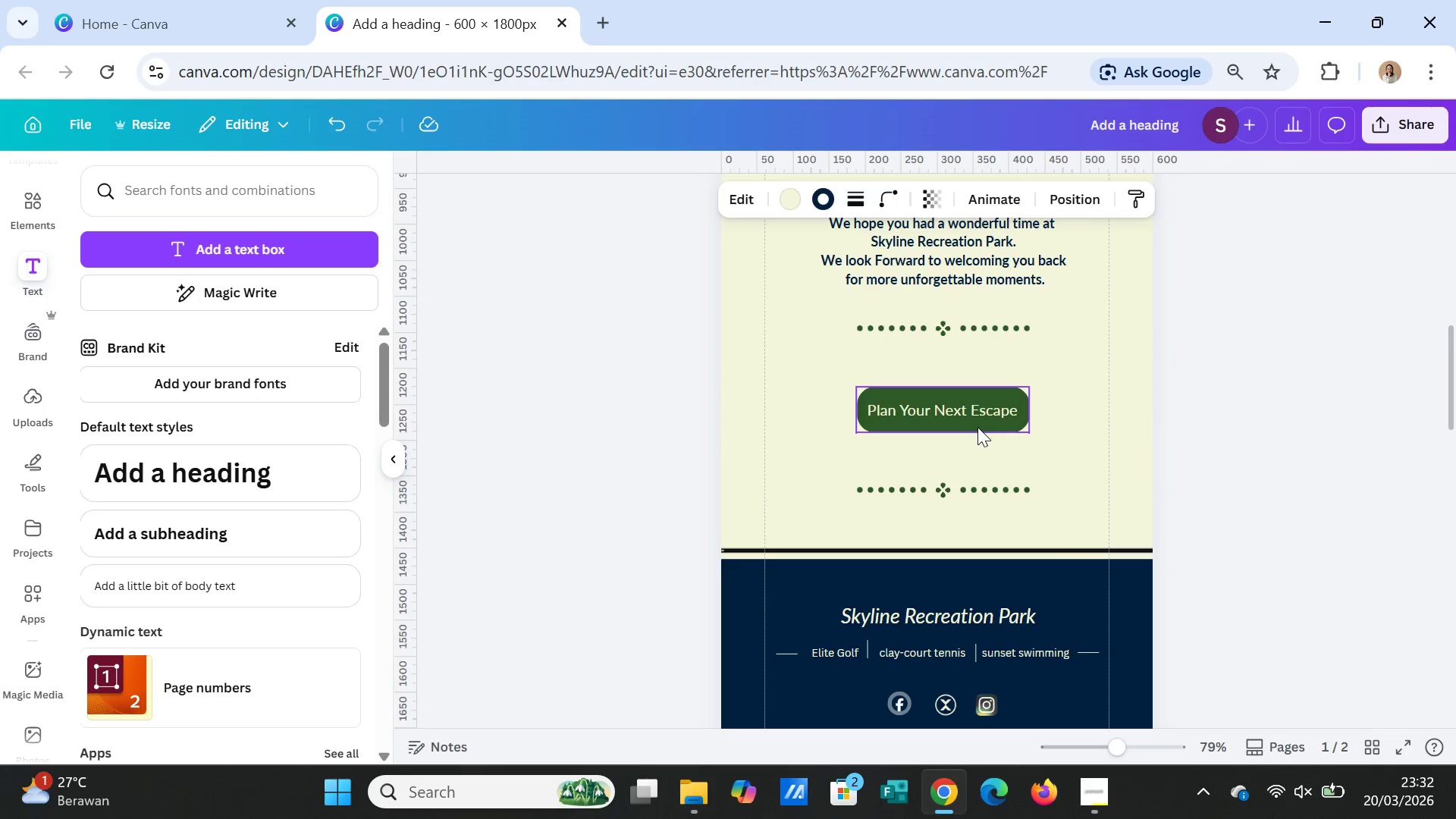 
left_click([977, 427])
 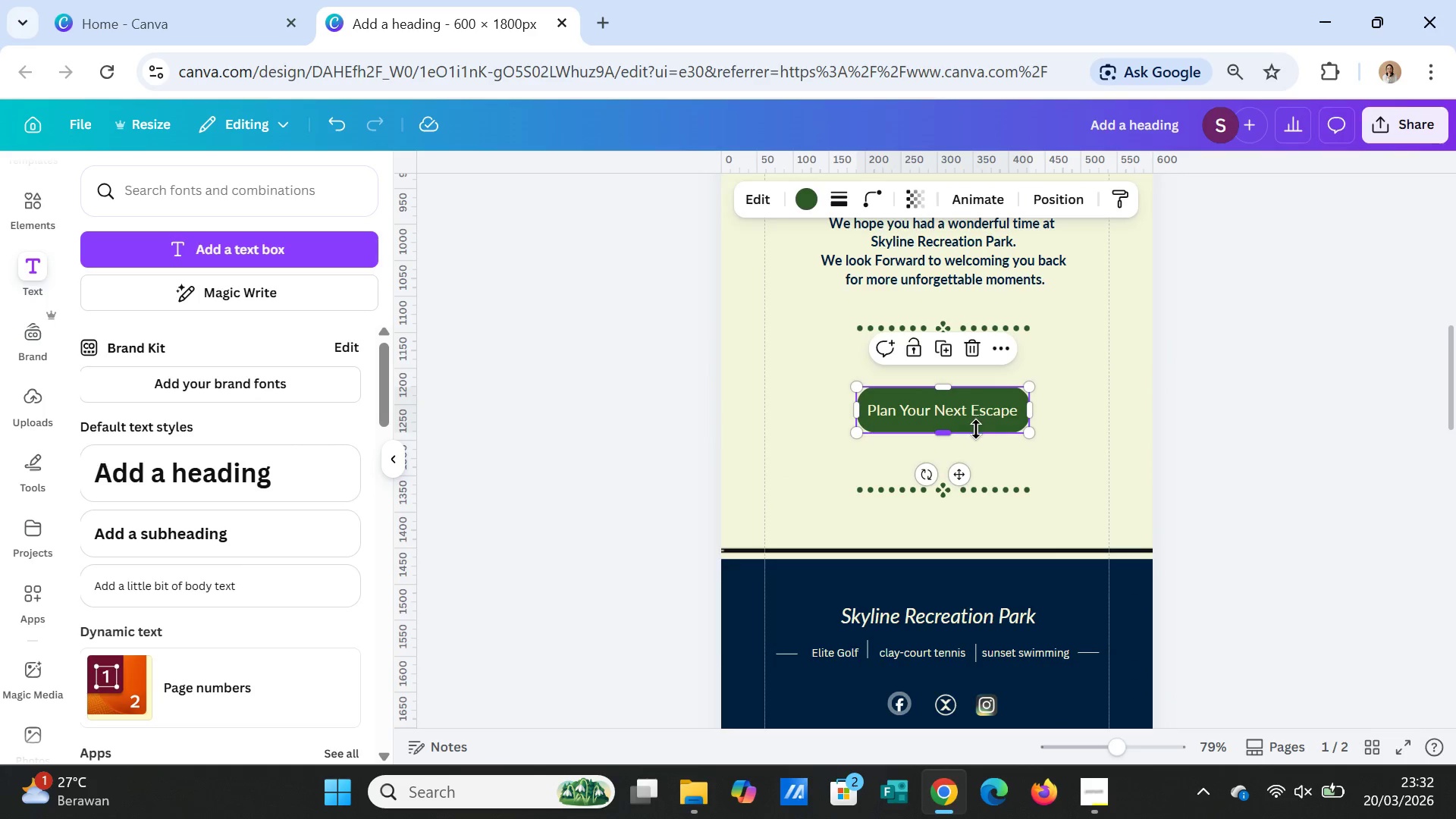 
key(Control+C)
 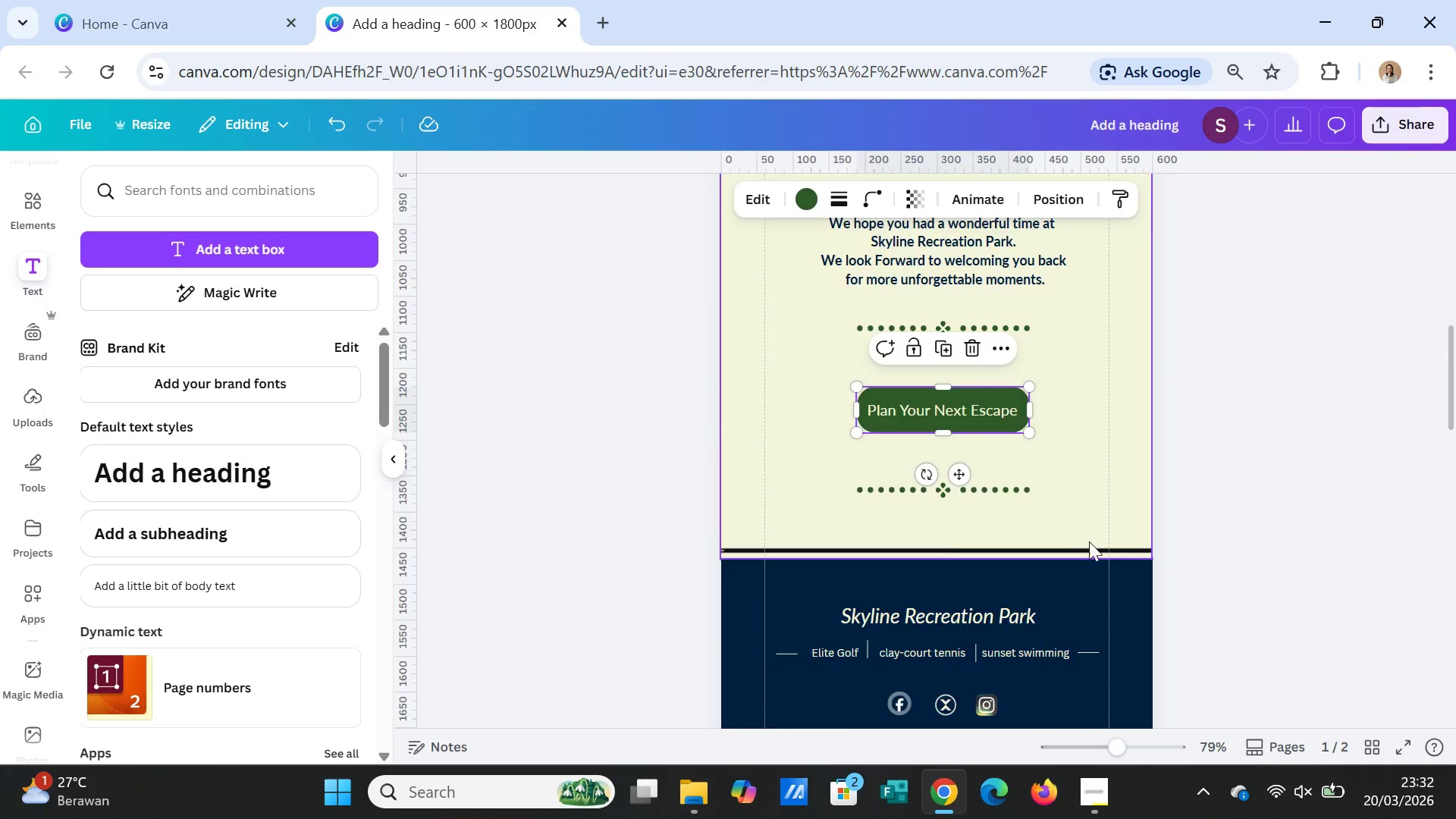 
scroll: coordinate [1093, 552], scroll_direction: down, amount: 14.0
 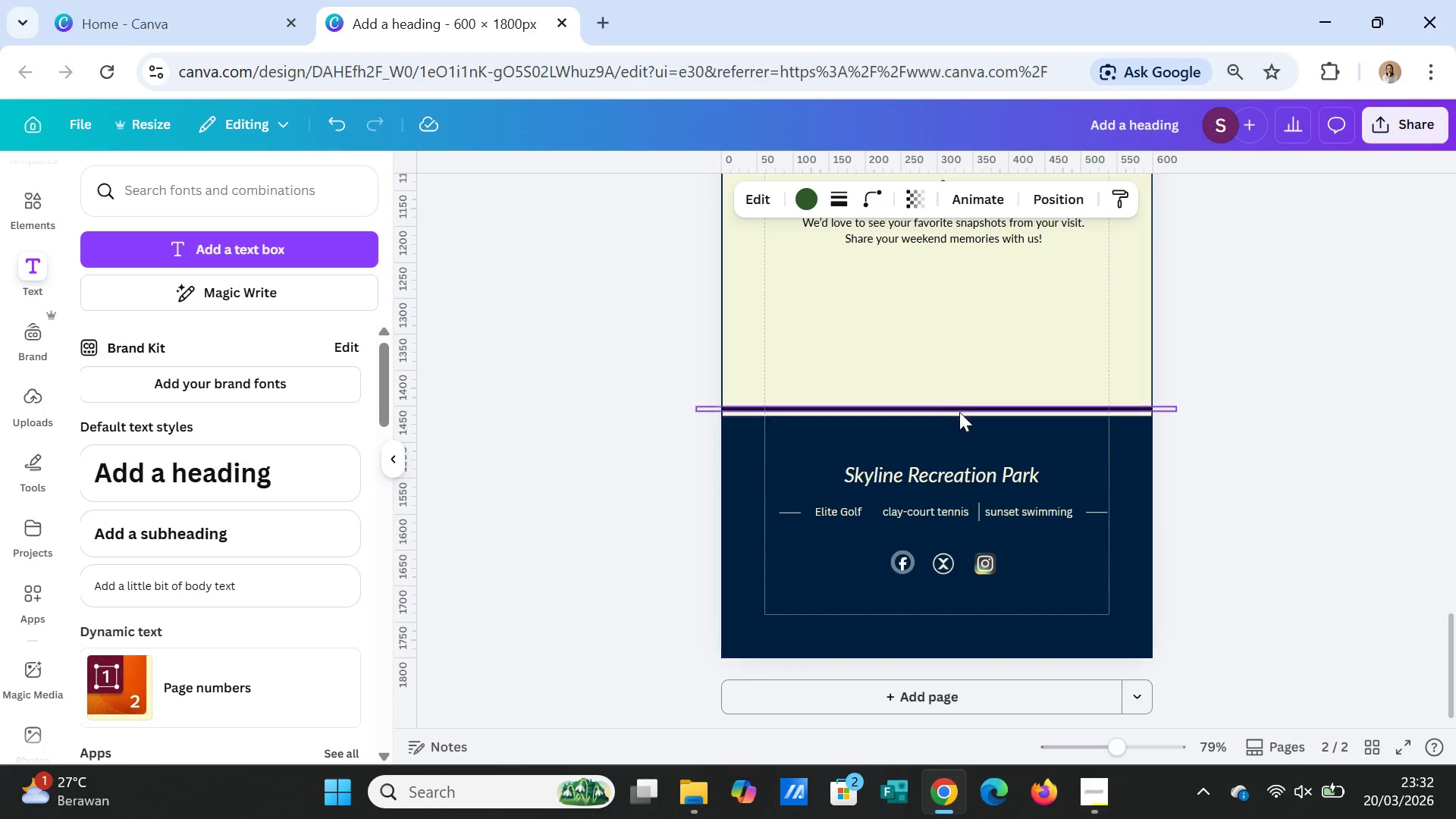 
scroll: coordinate [964, 417], scroll_direction: up, amount: 2.0
 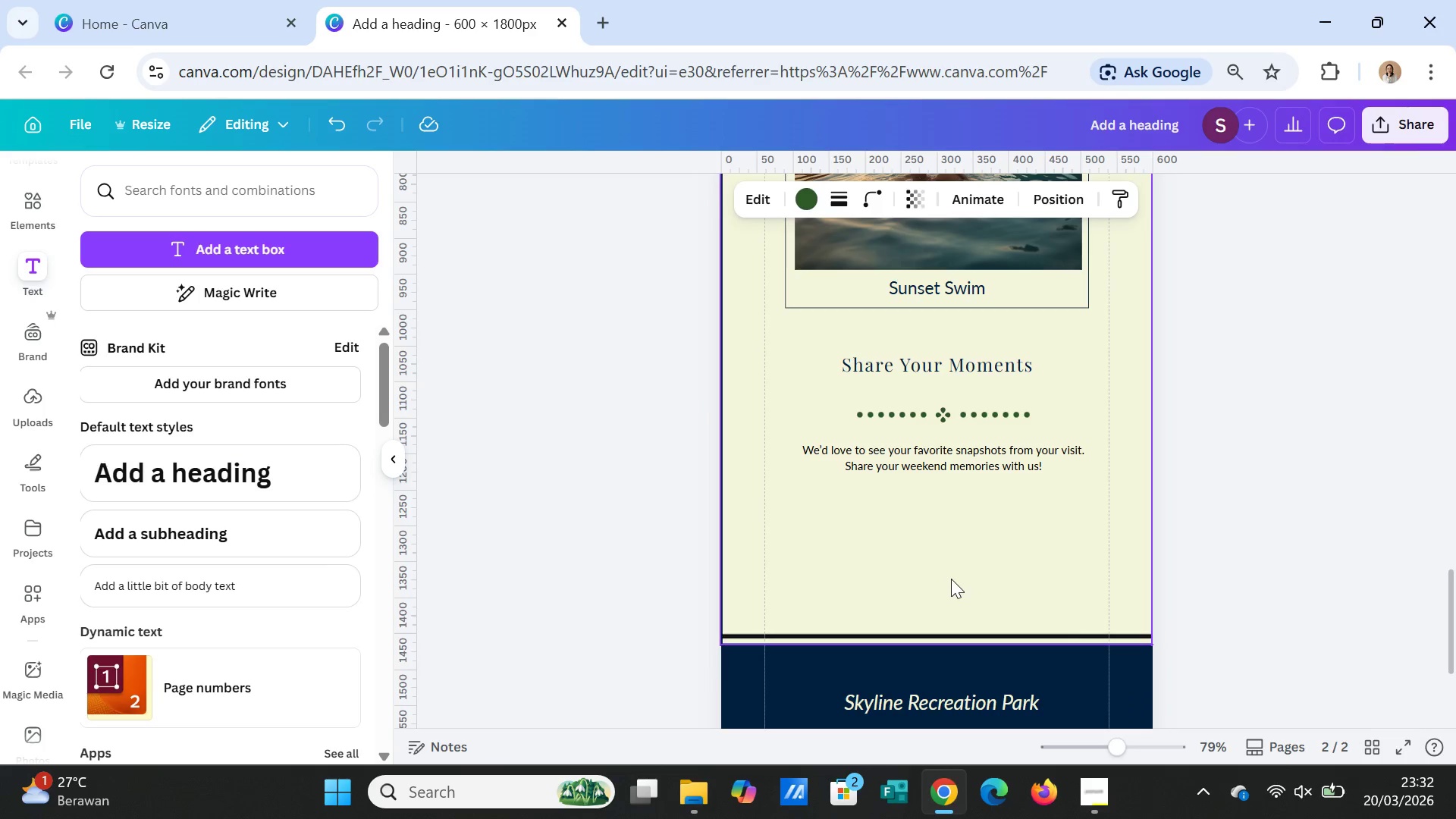 
left_click([951, 585])
 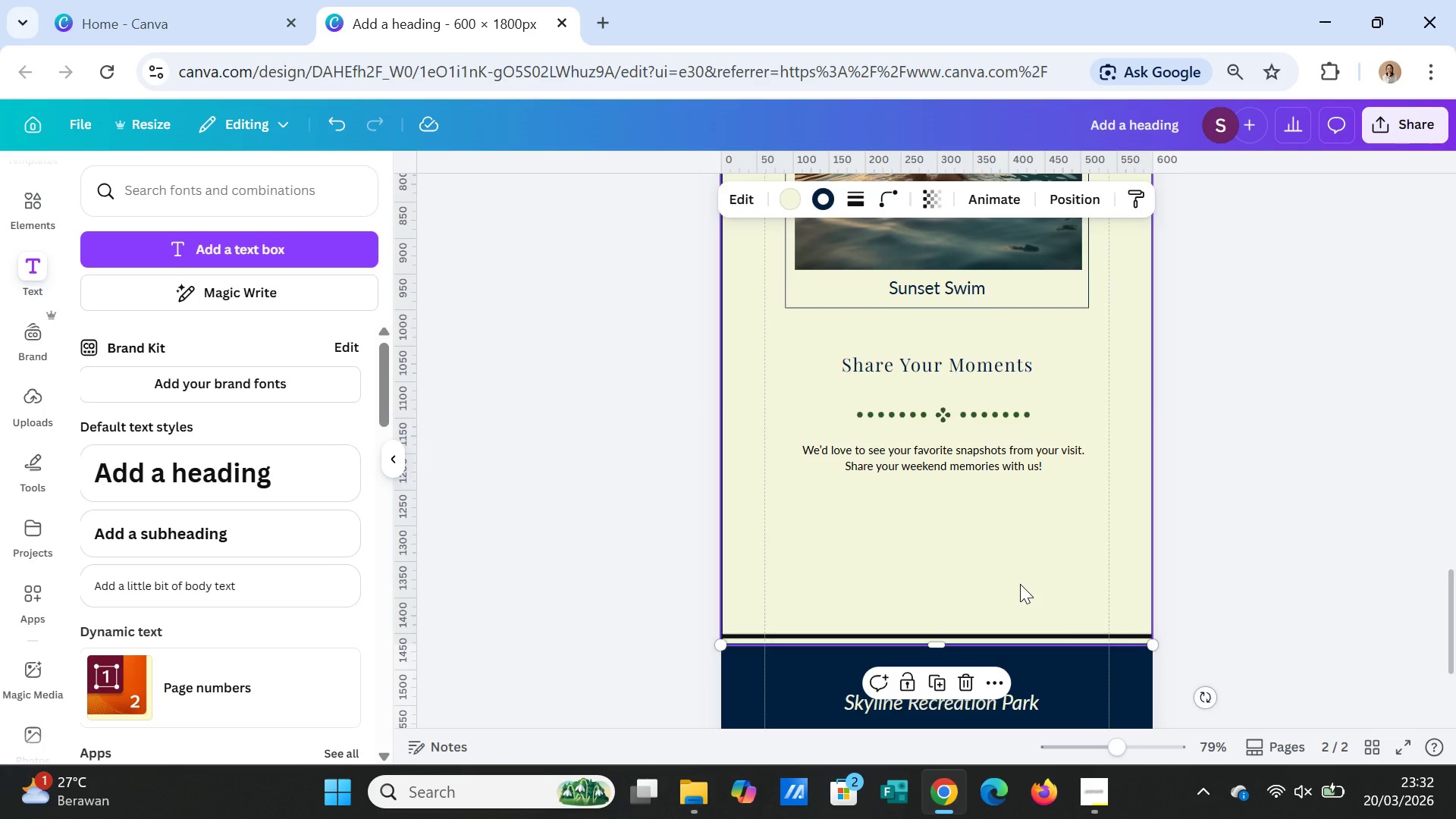 
key(Control+V)
 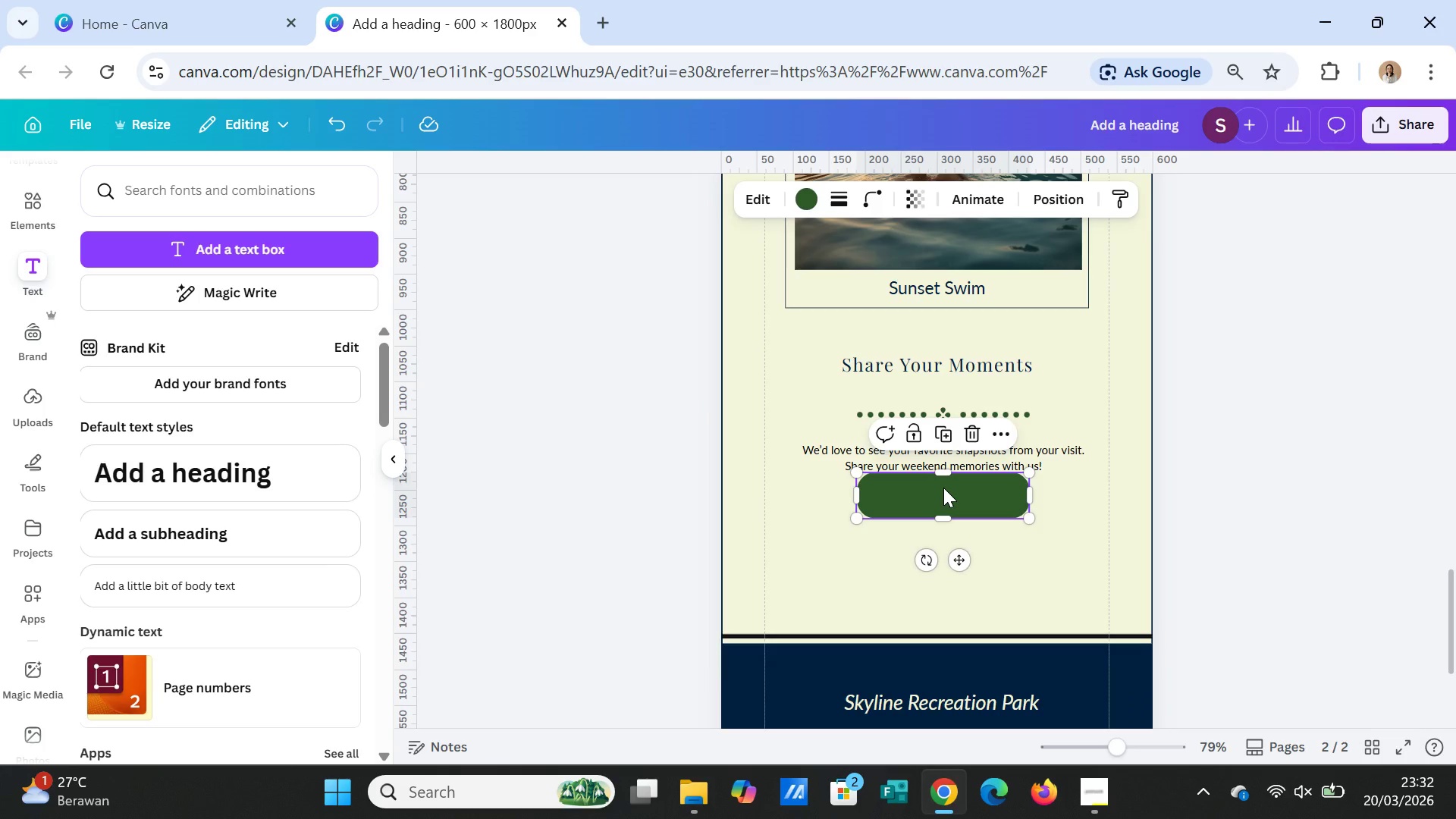 
left_click_drag(start_coordinate=[943, 488], to_coordinate=[944, 557])
 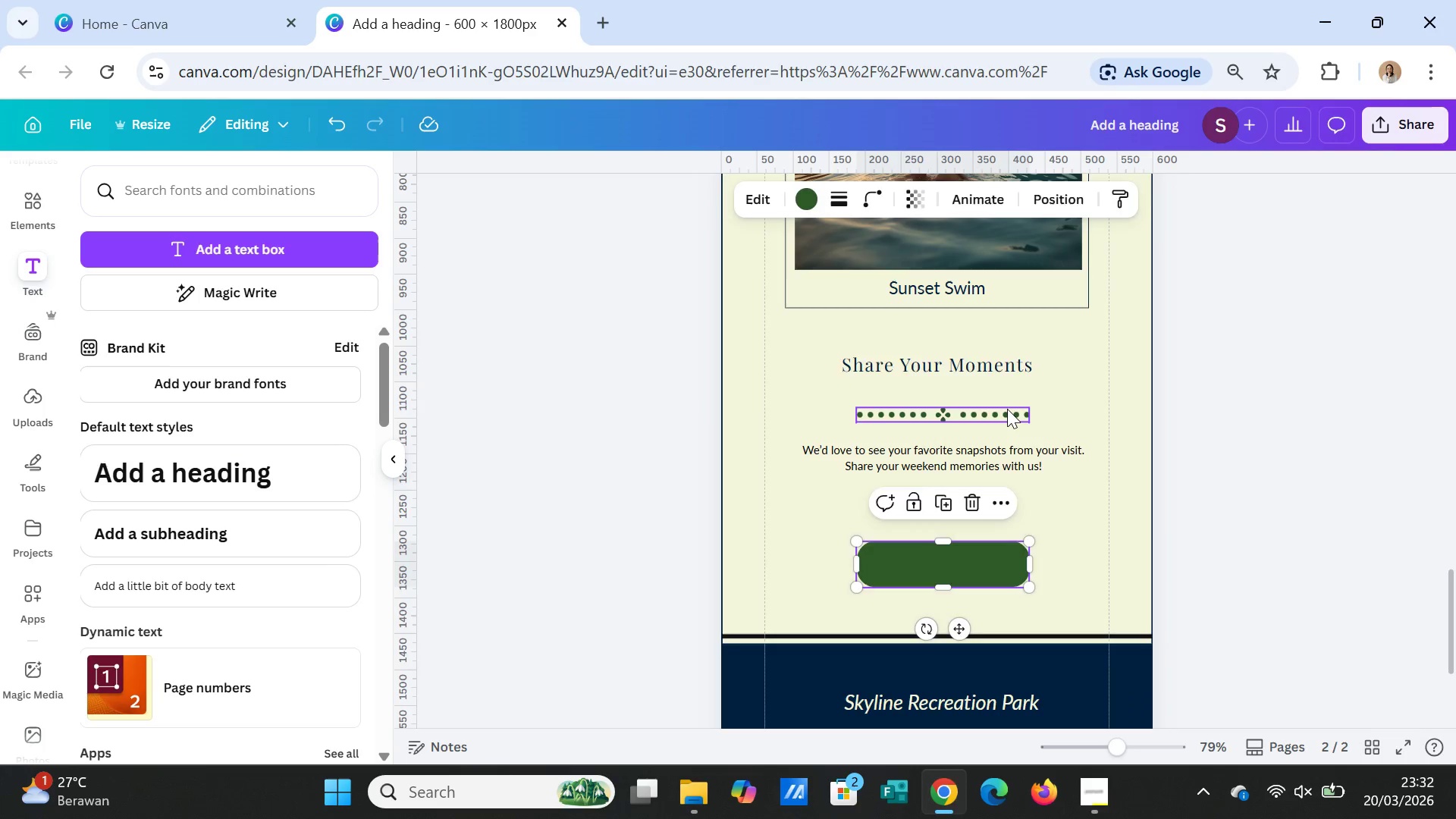 
left_click([1007, 410])
 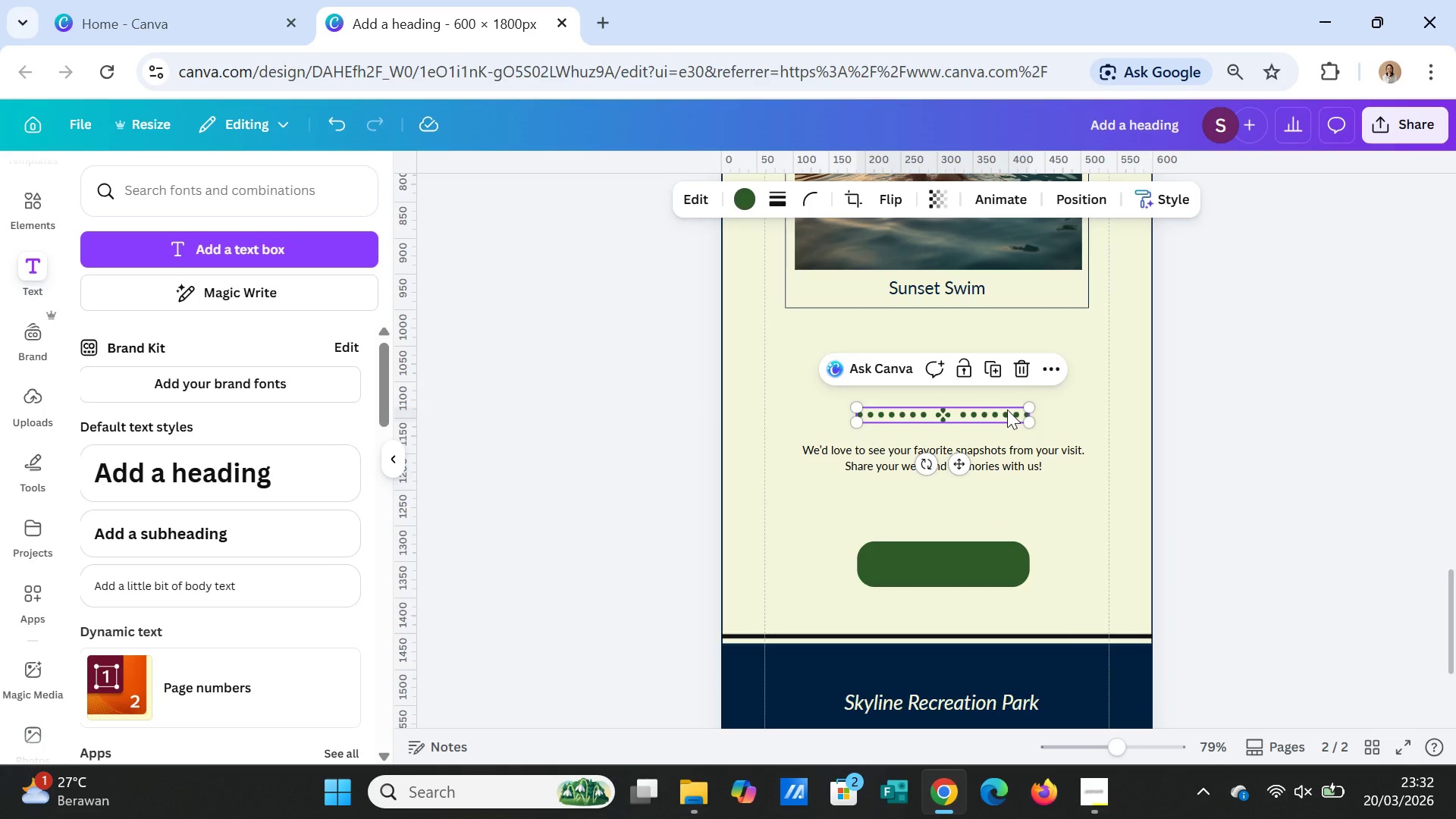 
key(Control+C)
 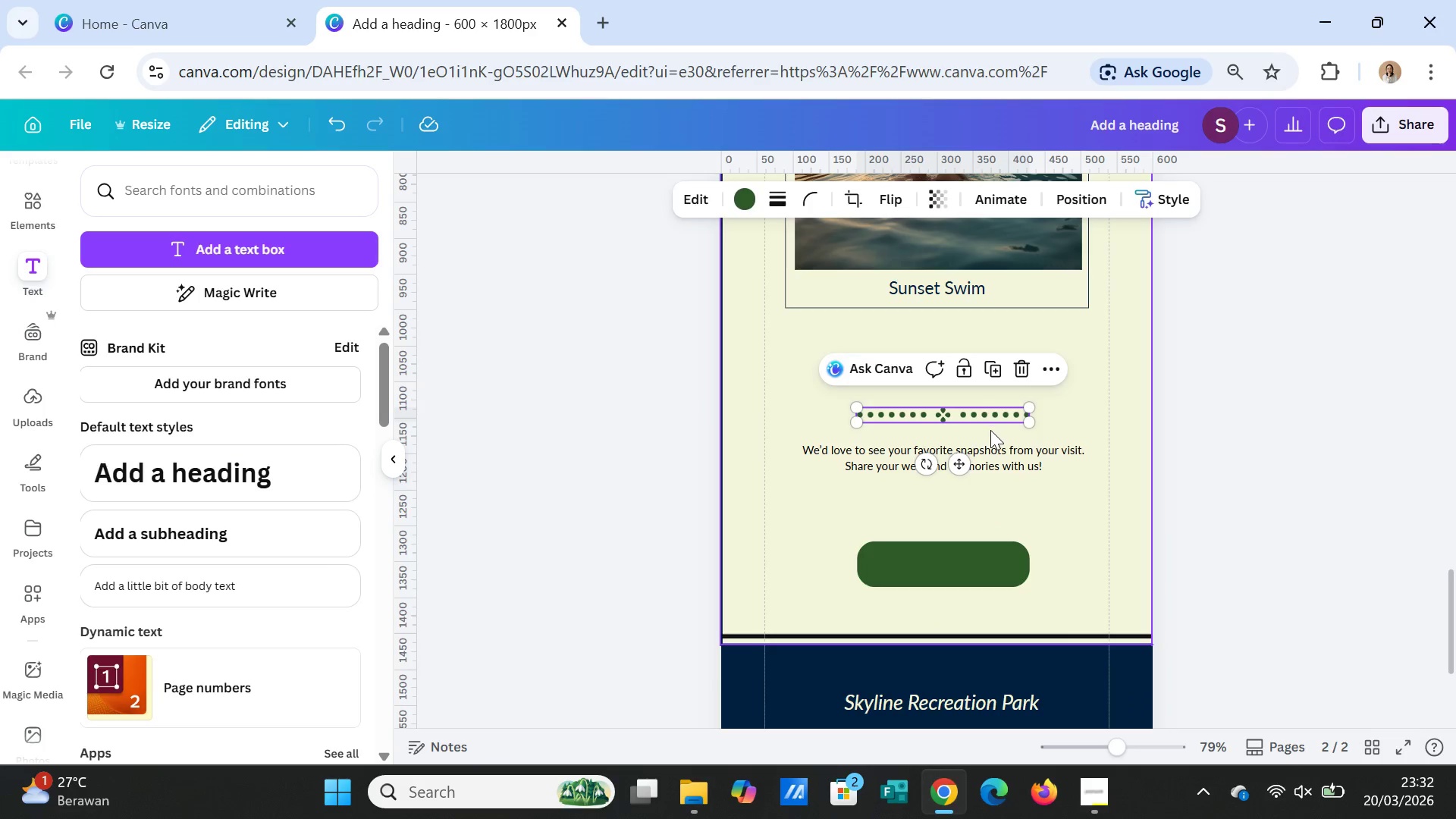 
key(Control+V)
 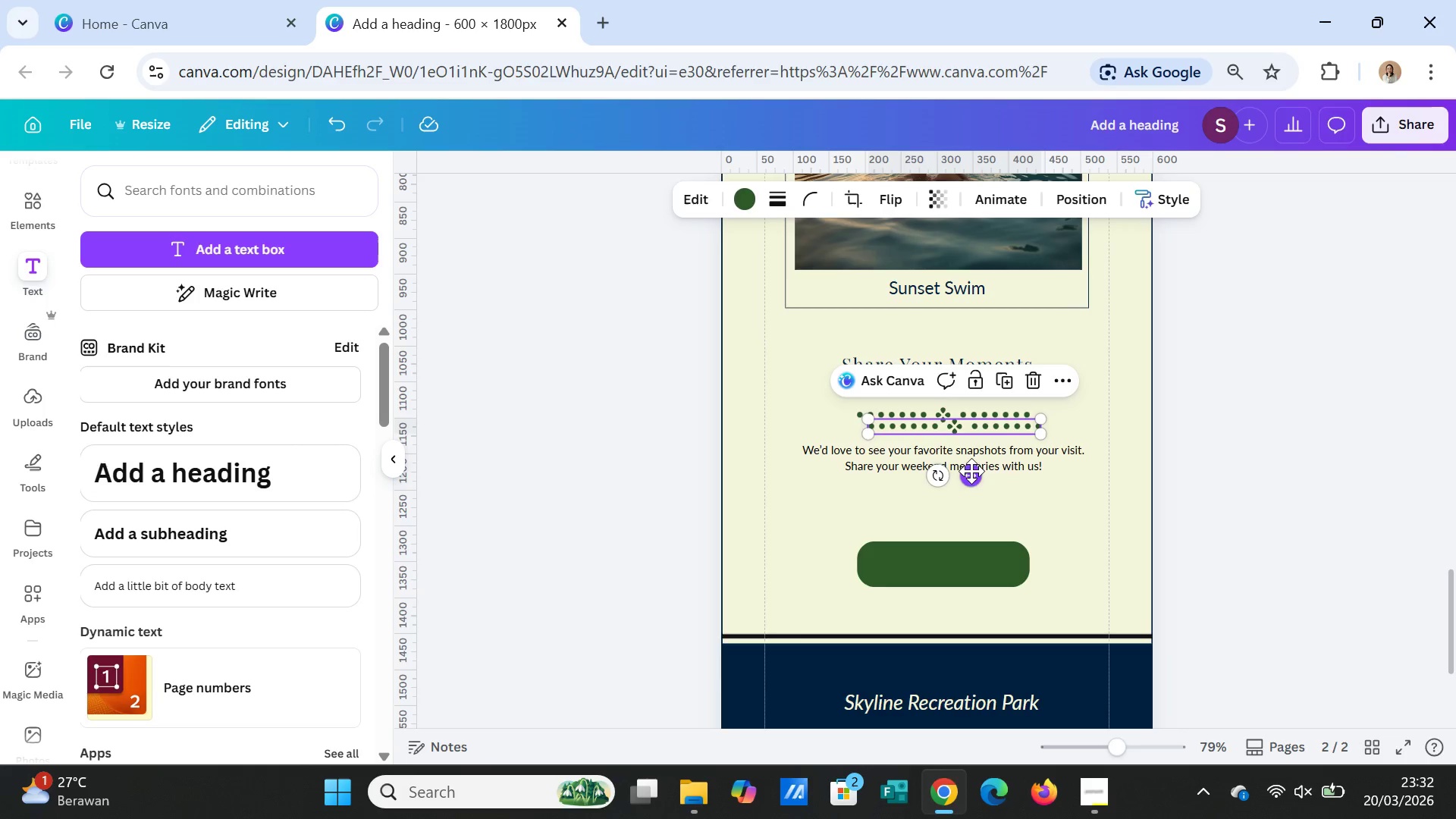 
left_click_drag(start_coordinate=[971, 475], to_coordinate=[963, 545])
 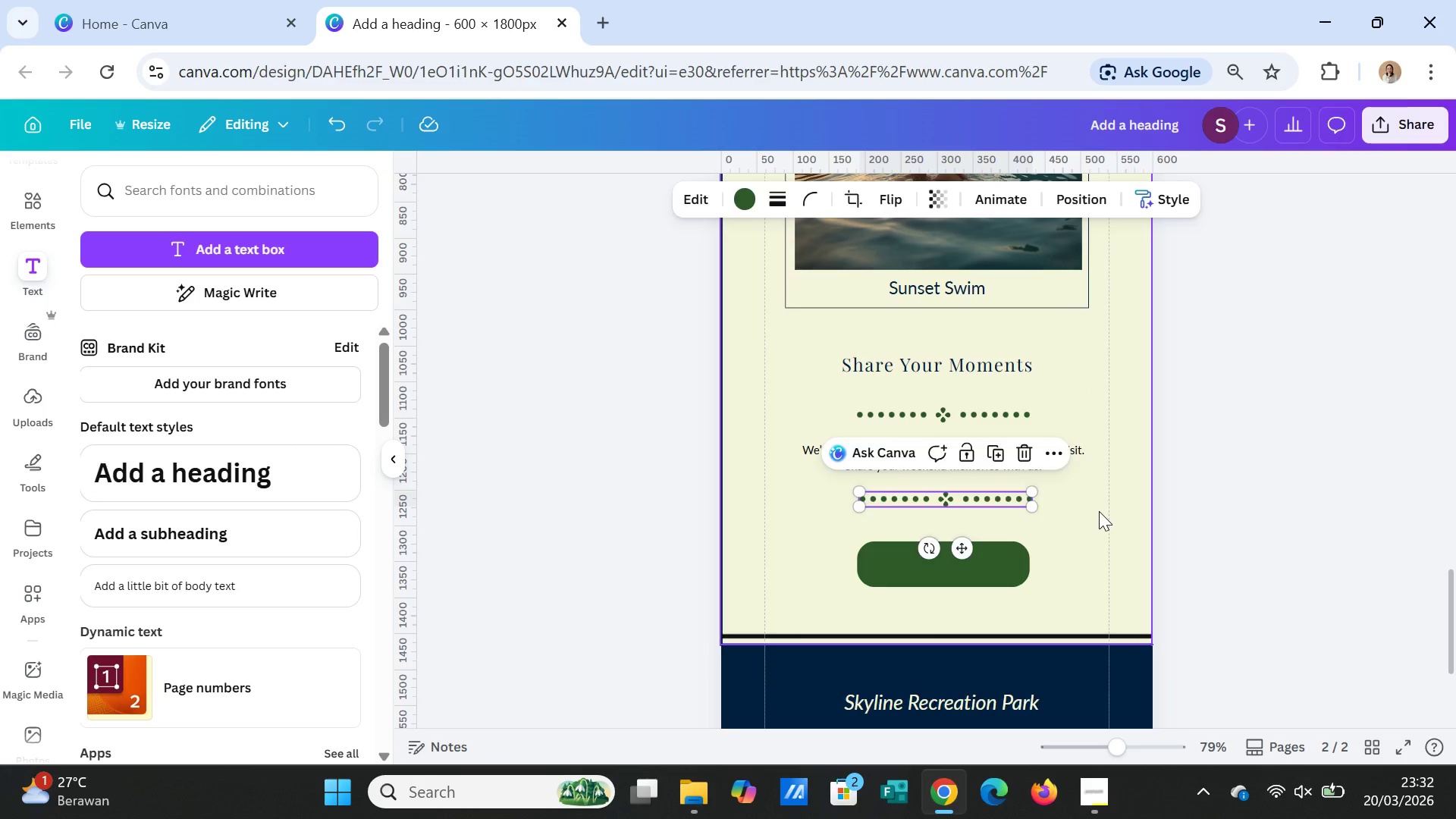 
left_click([1099, 511])
 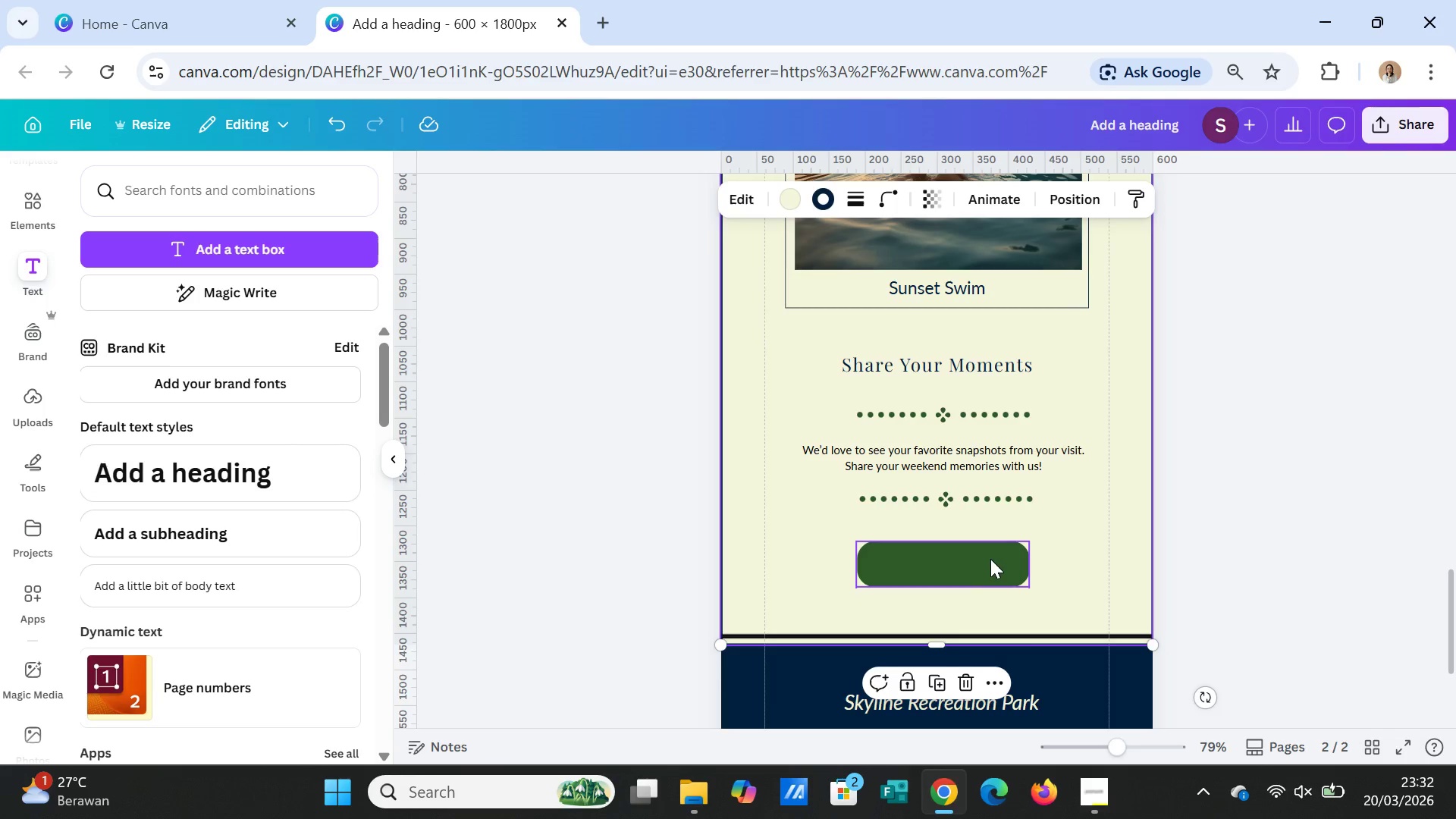 
double_click([953, 554])
 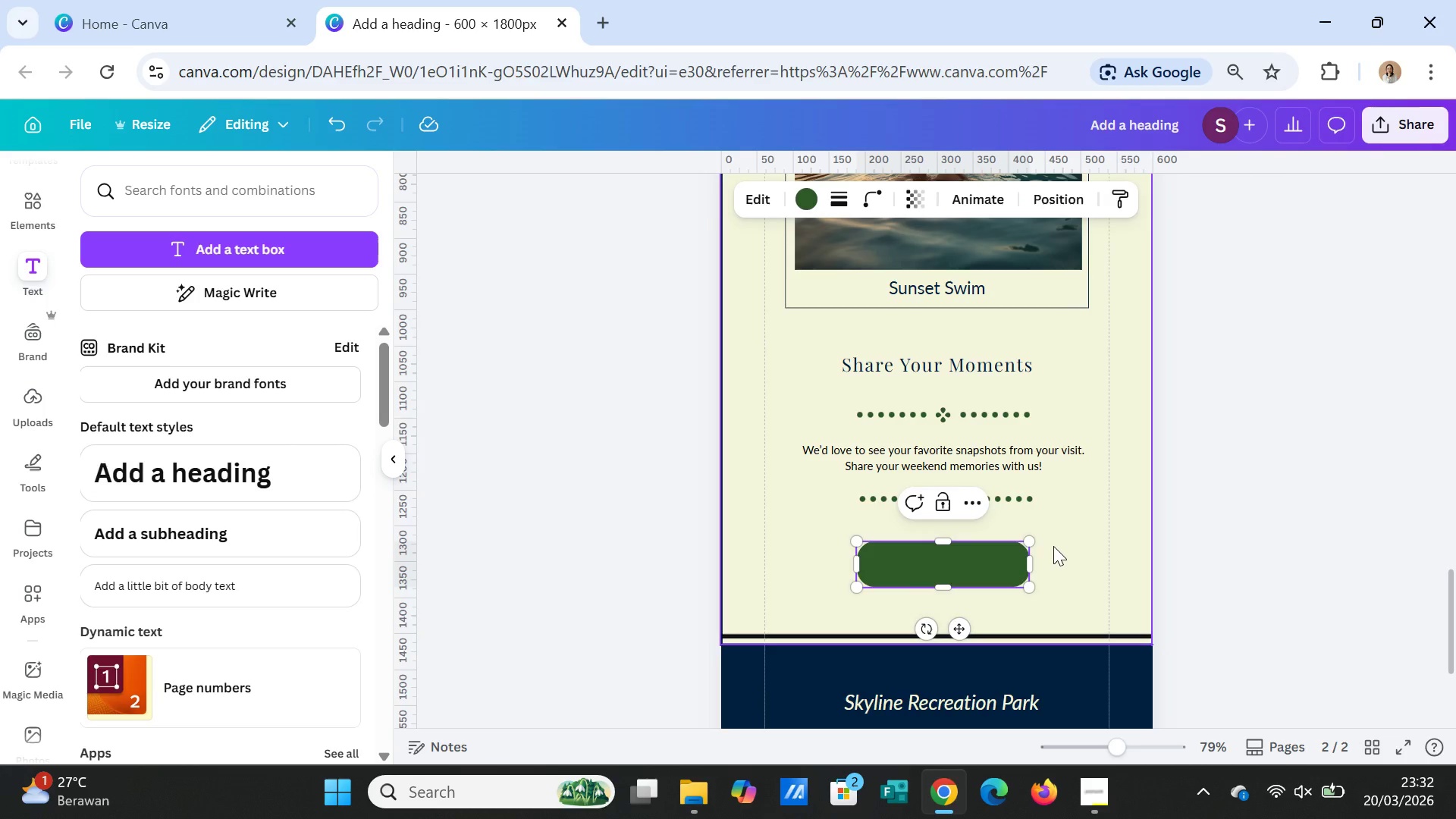 
left_click([1053, 546])
 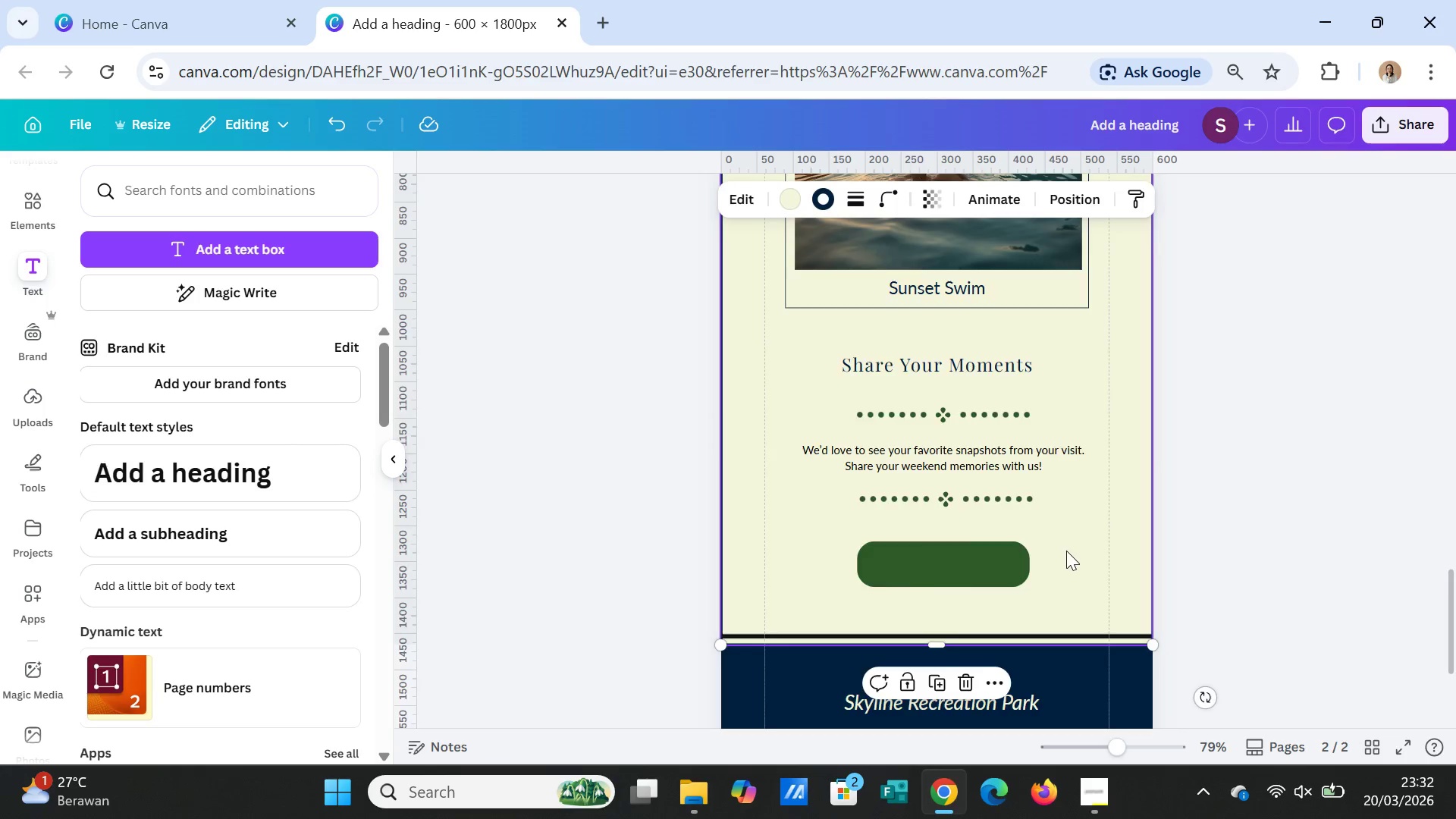 
scroll: coordinate [1066, 551], scroll_direction: up, amount: 10.0
 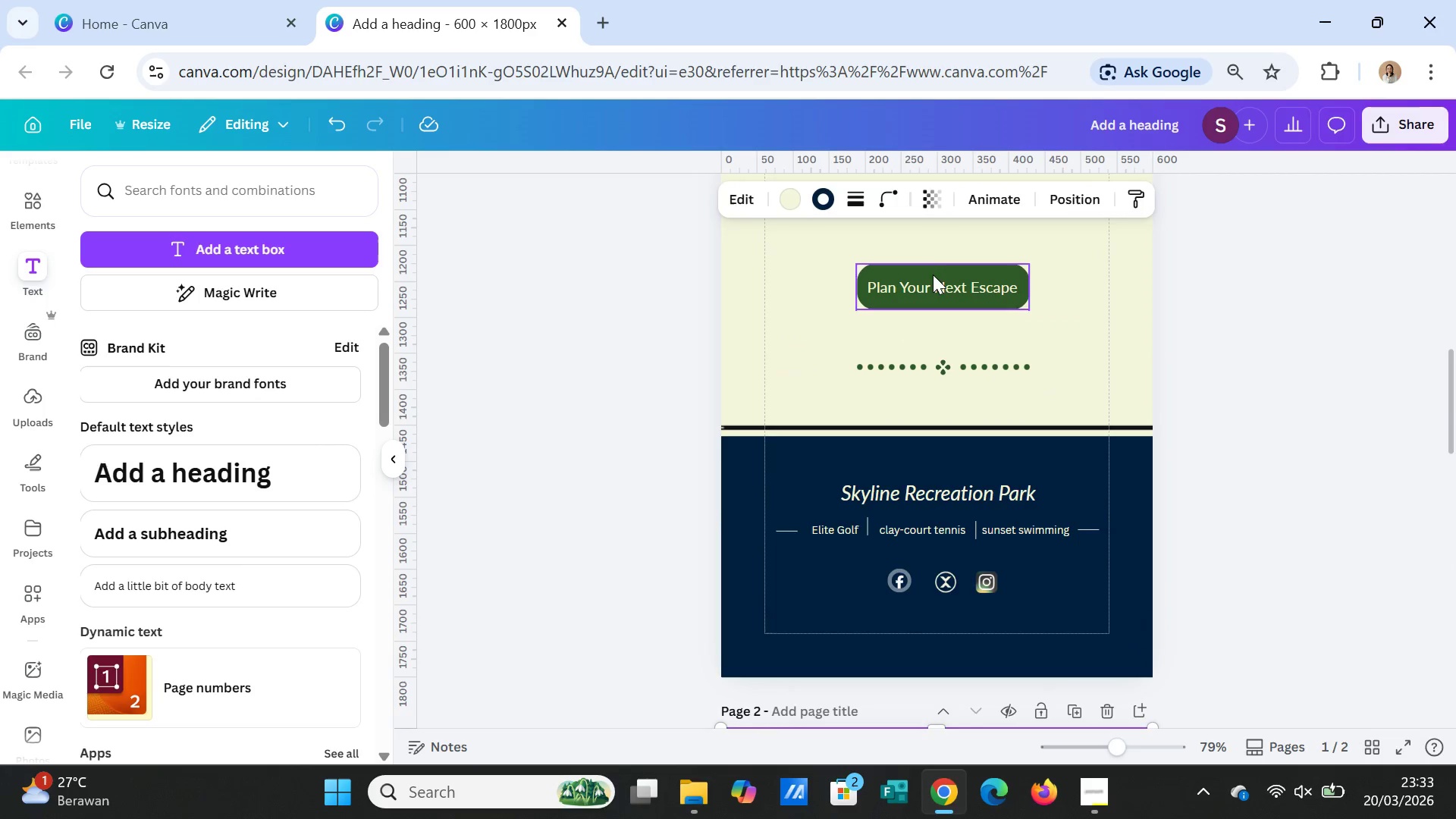 
left_click([933, 286])
 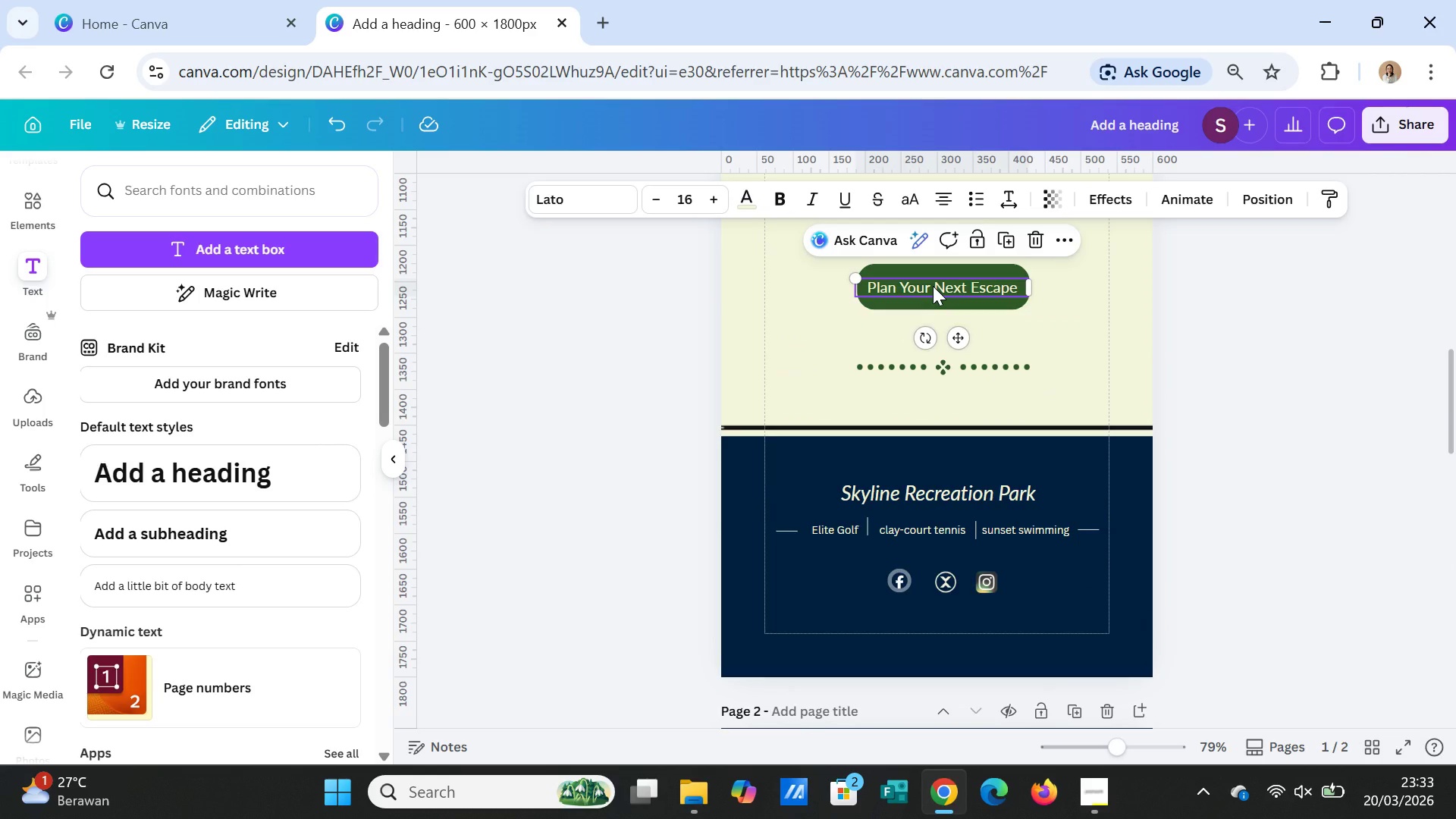 
hold_key(key=ShiftLeft, duration=1.08)
left_click([943, 269])
 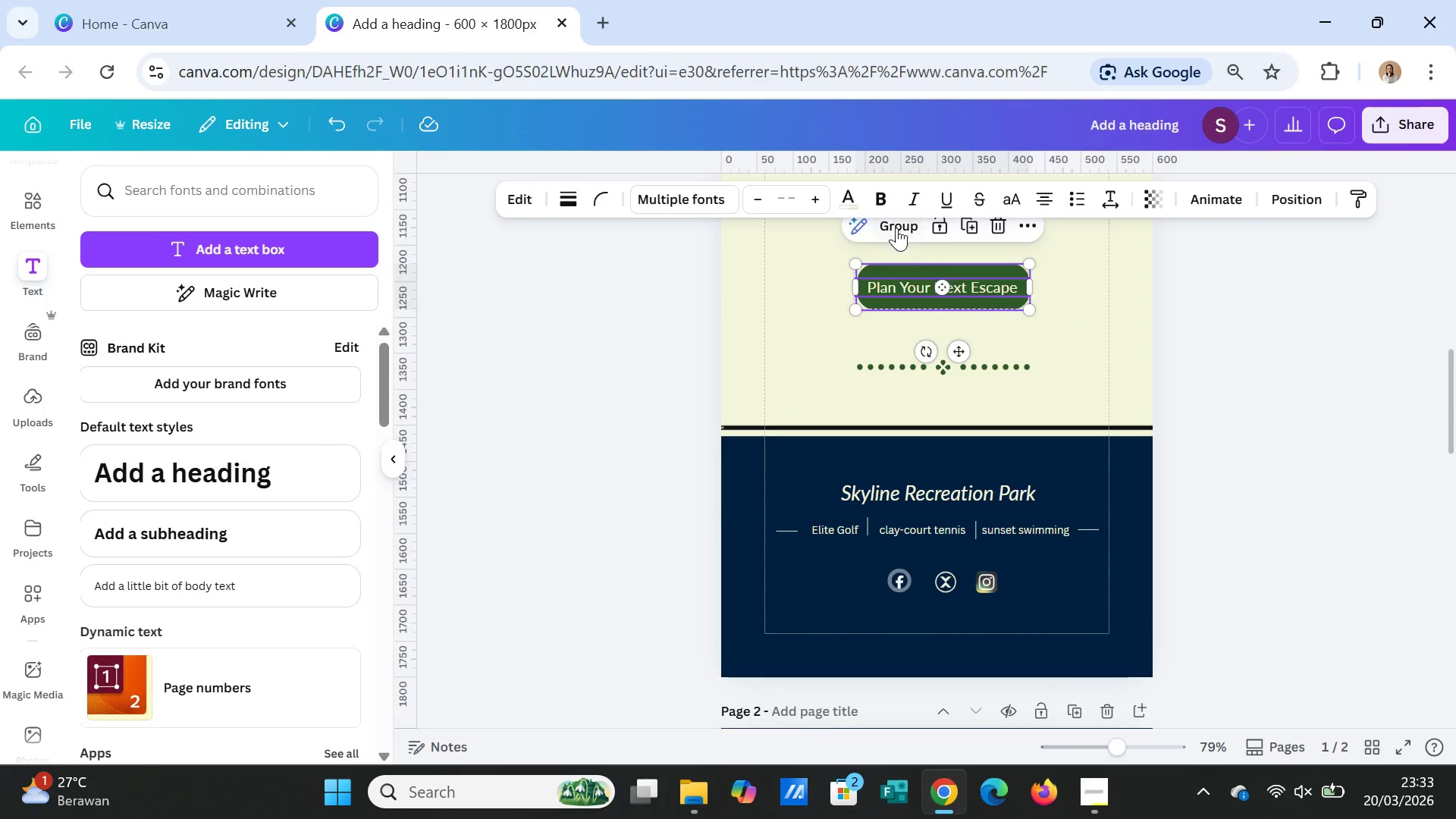 
left_click([896, 228])
 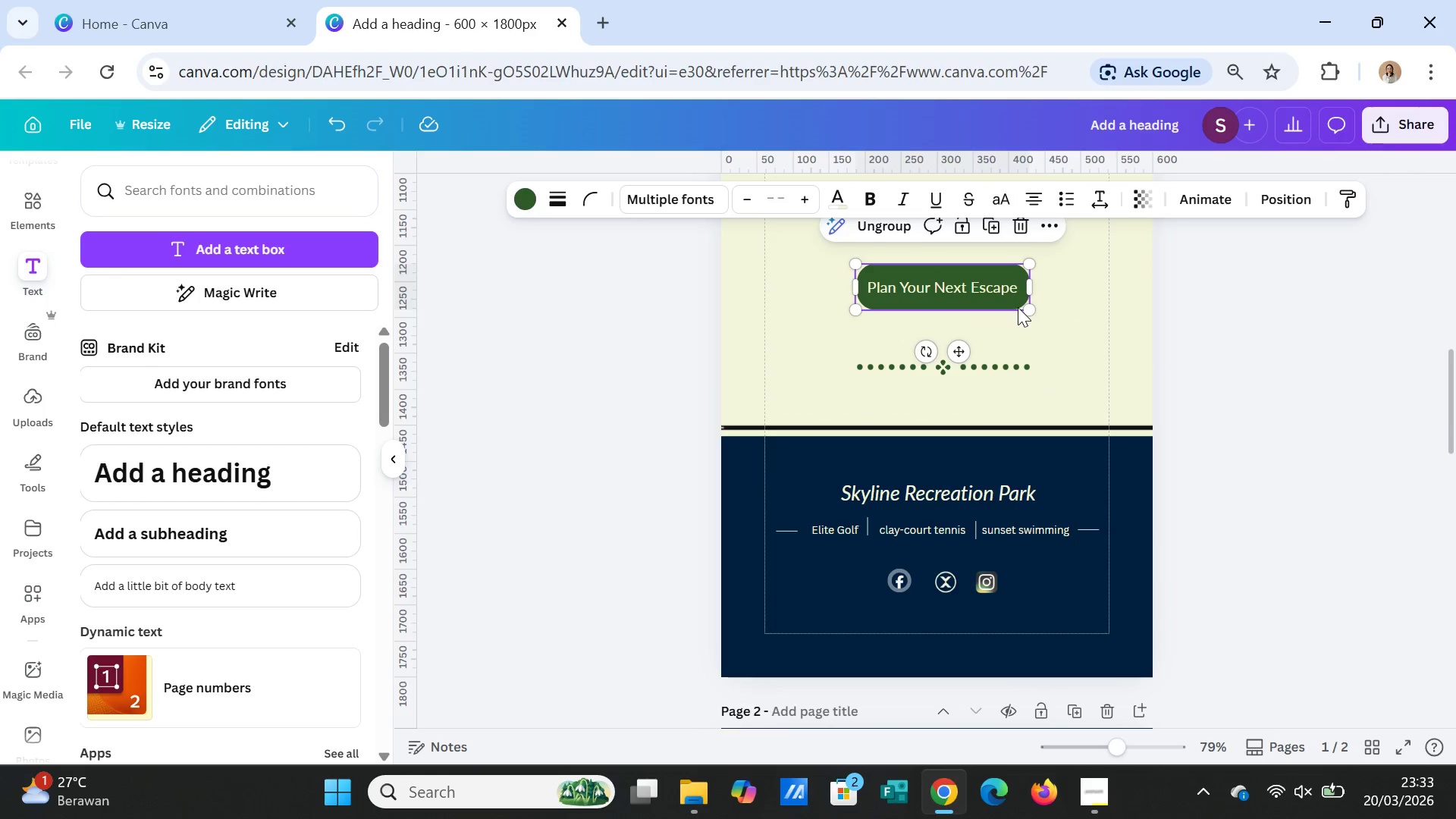 
key(Control+Shift+C)
 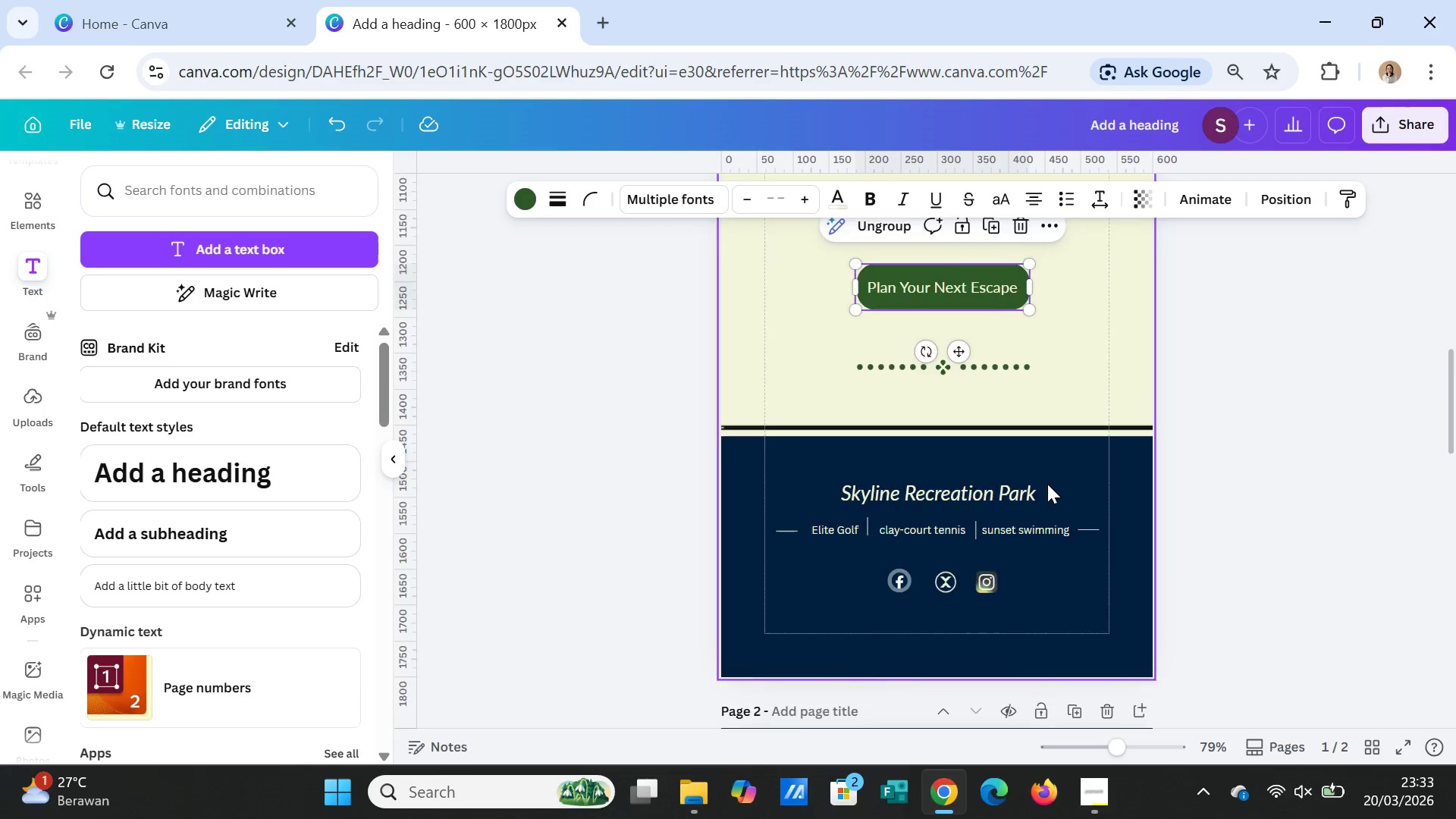 
scroll: coordinate [1051, 497], scroll_direction: down, amount: 11.0
 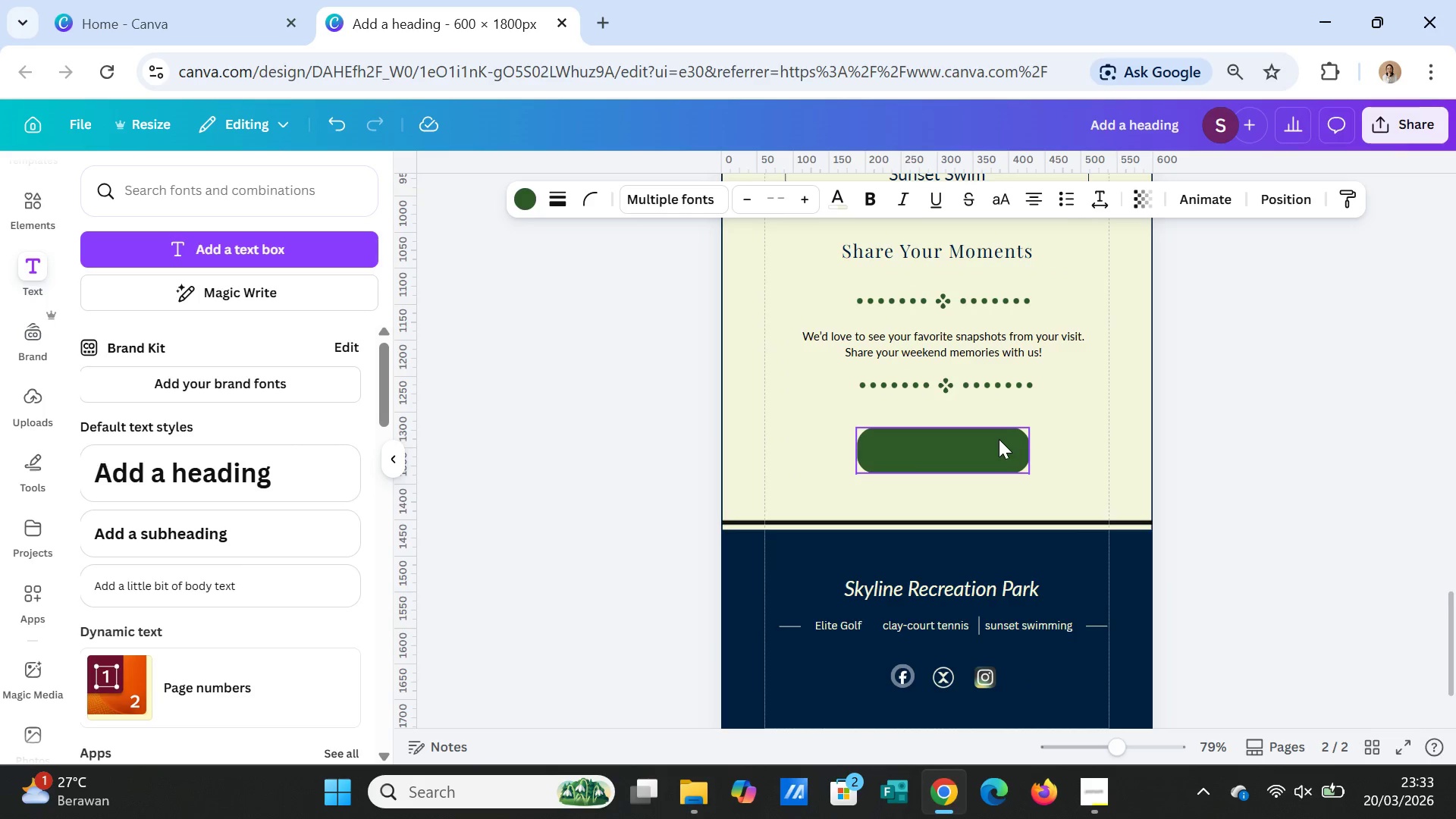 
left_click([999, 439])
 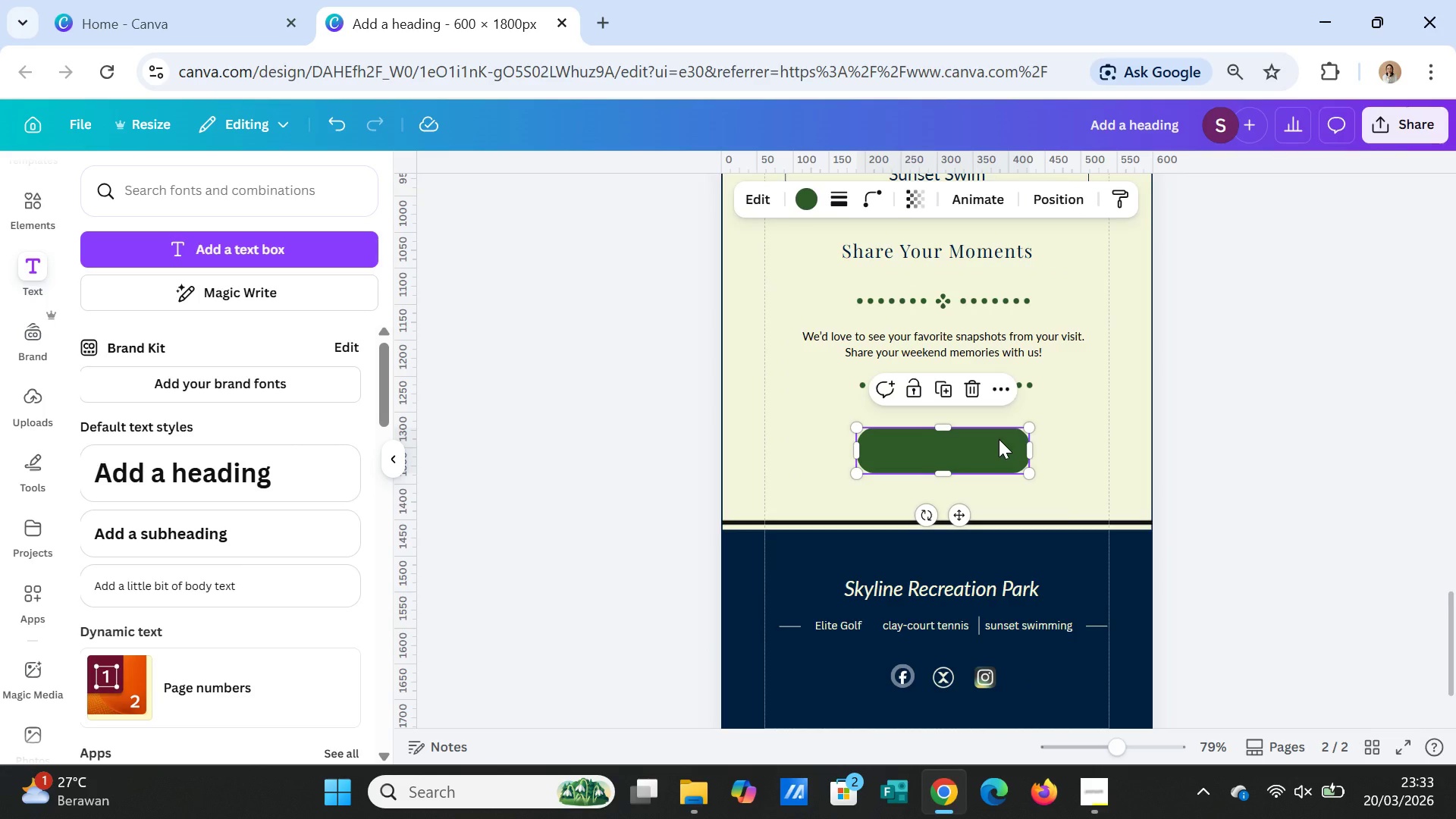 
key(Delete)
 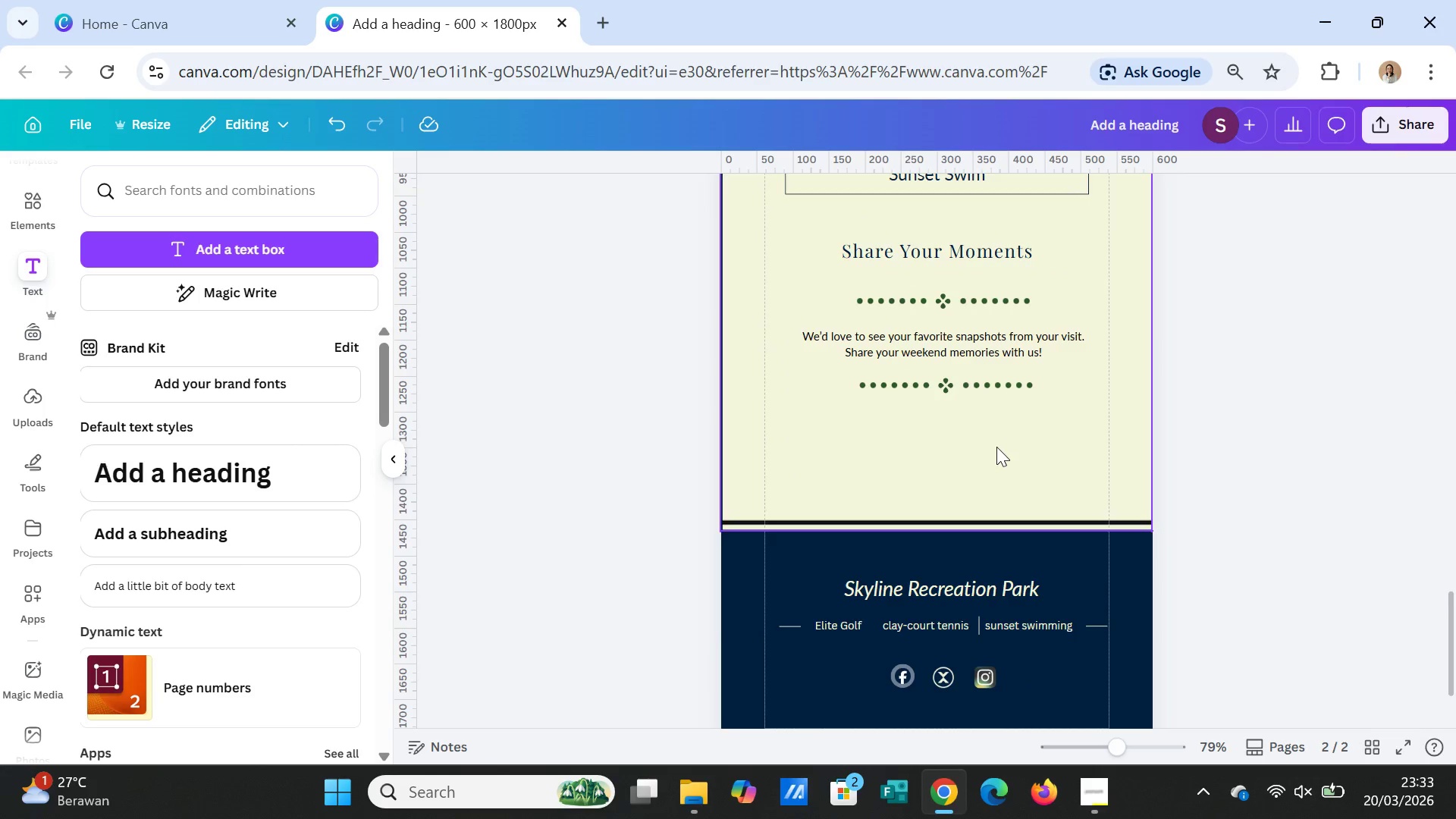 
left_click([994, 450])
 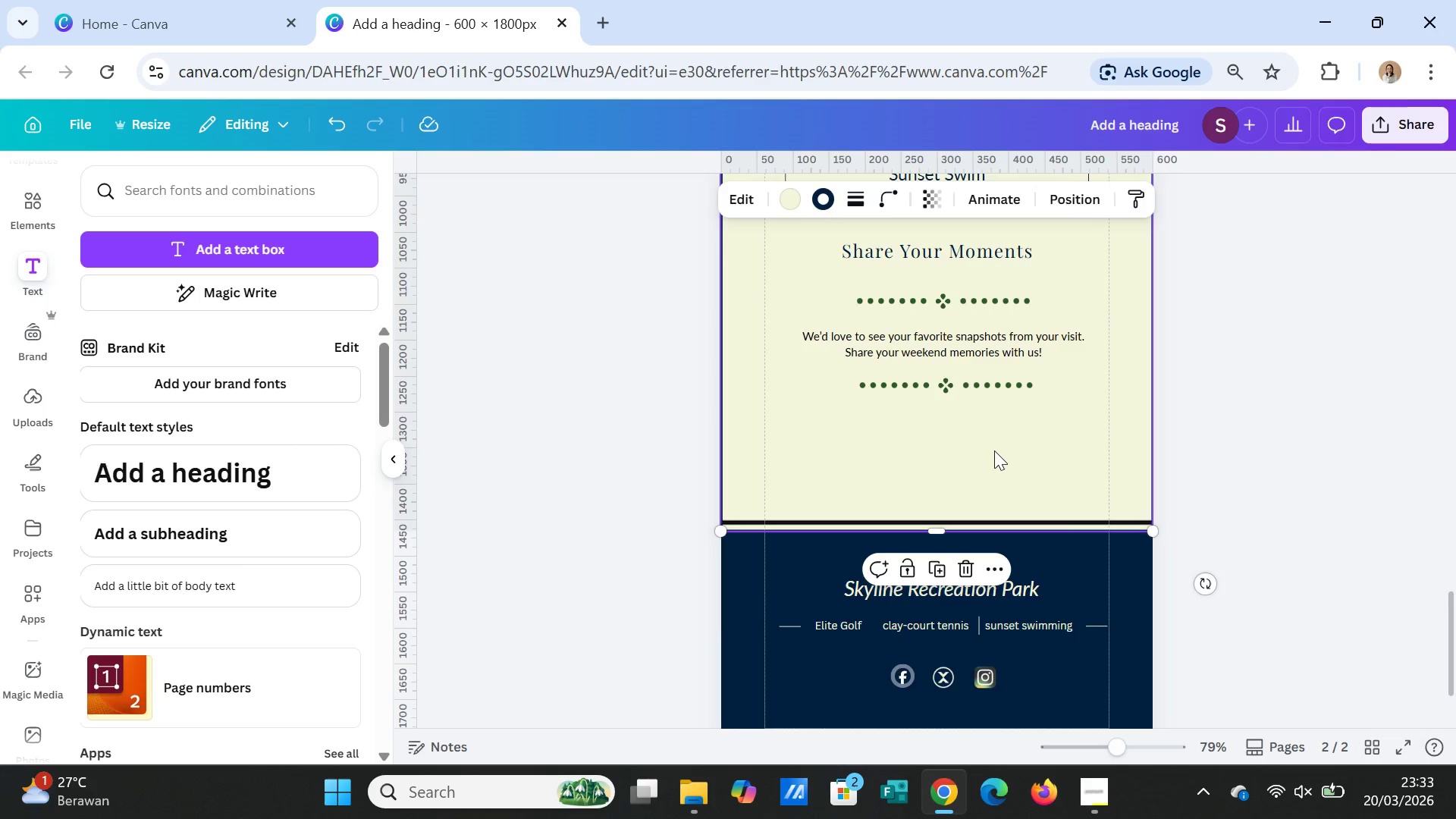 
key(Control+ControlLeft)
 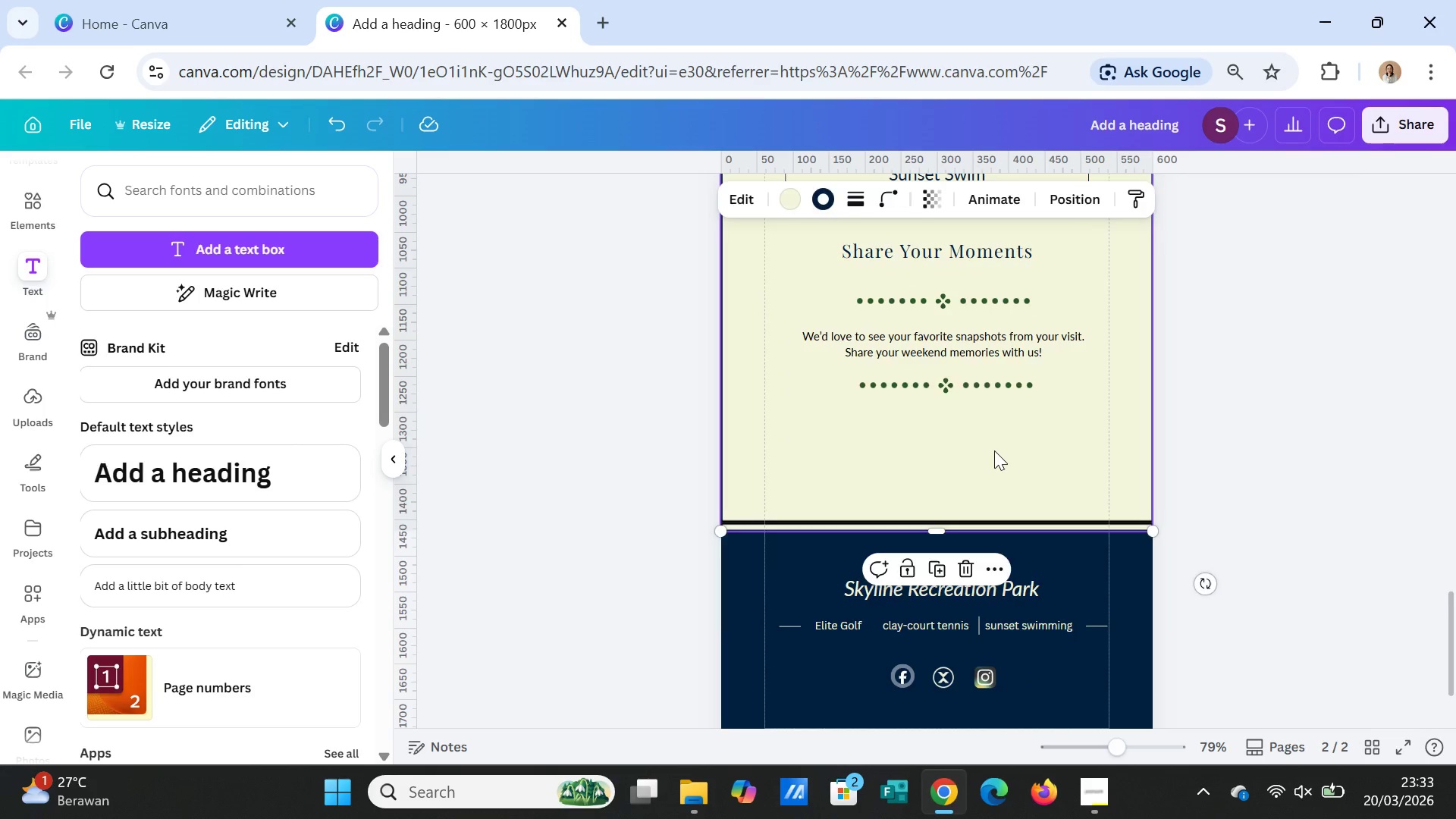 
key(Control+V)
 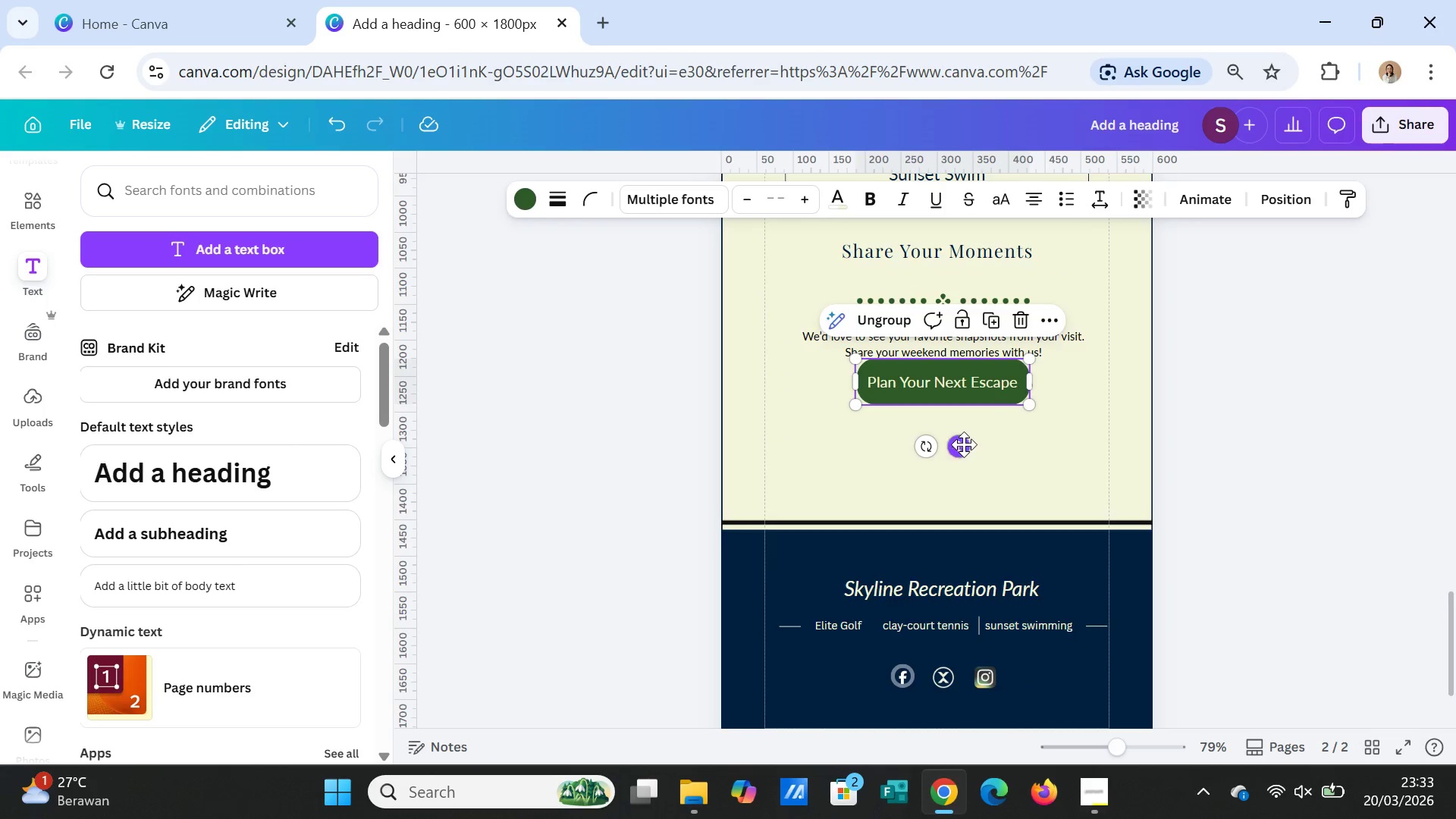 
left_click_drag(start_coordinate=[960, 449], to_coordinate=[965, 511])
 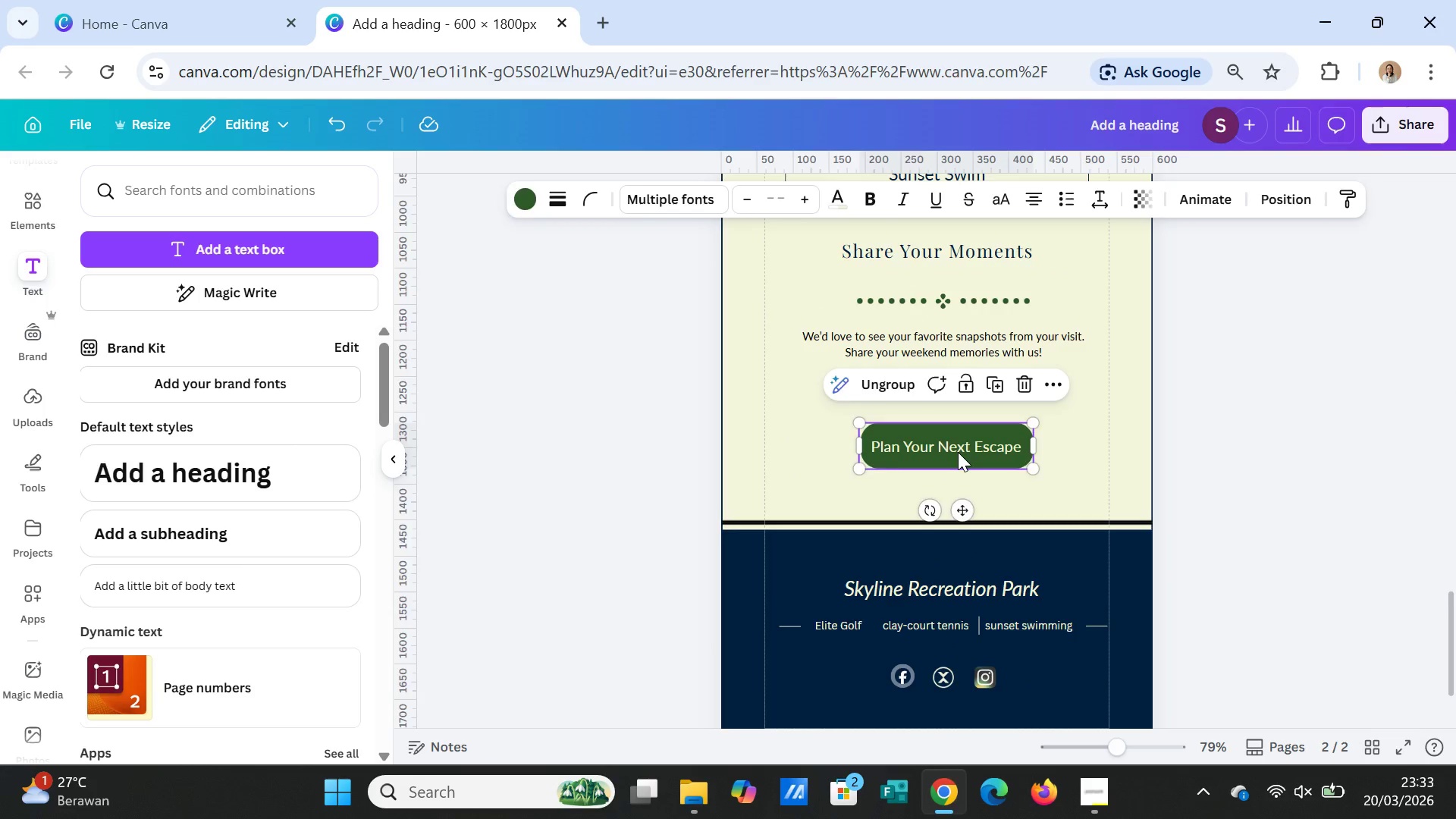 
double_click([958, 452])
 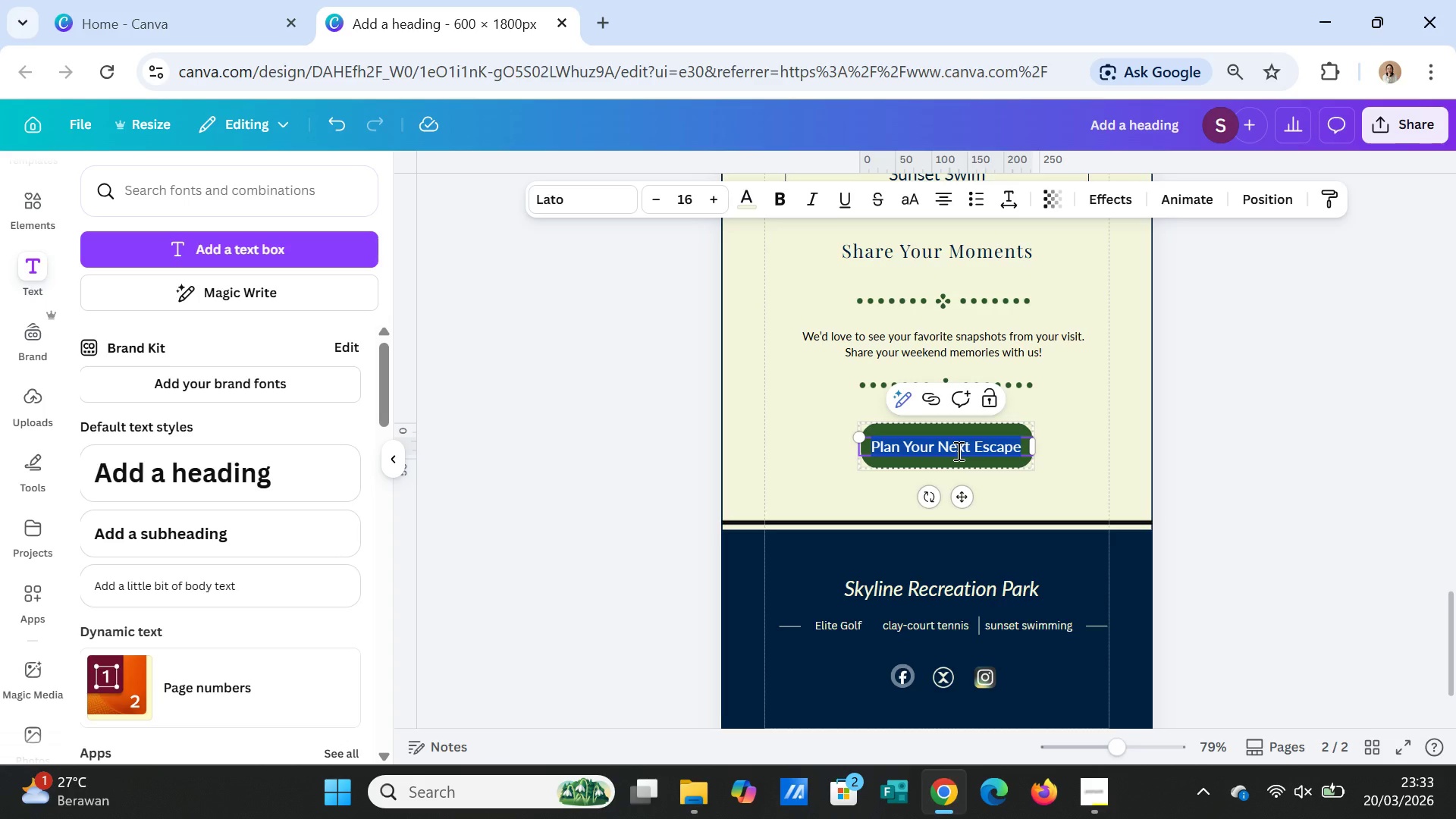 
type(Upload Your Photo)
 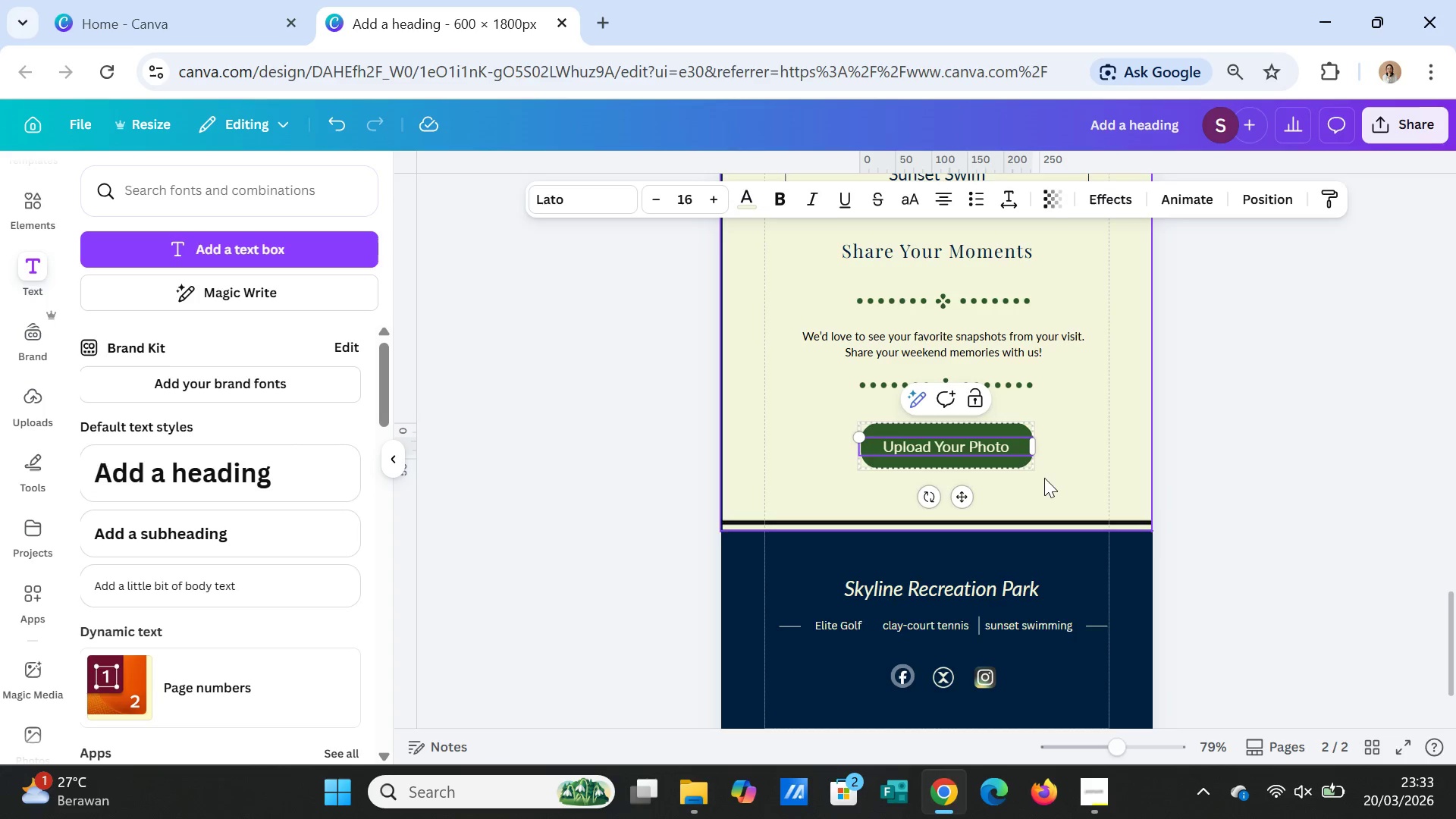 
left_click([1047, 482])
 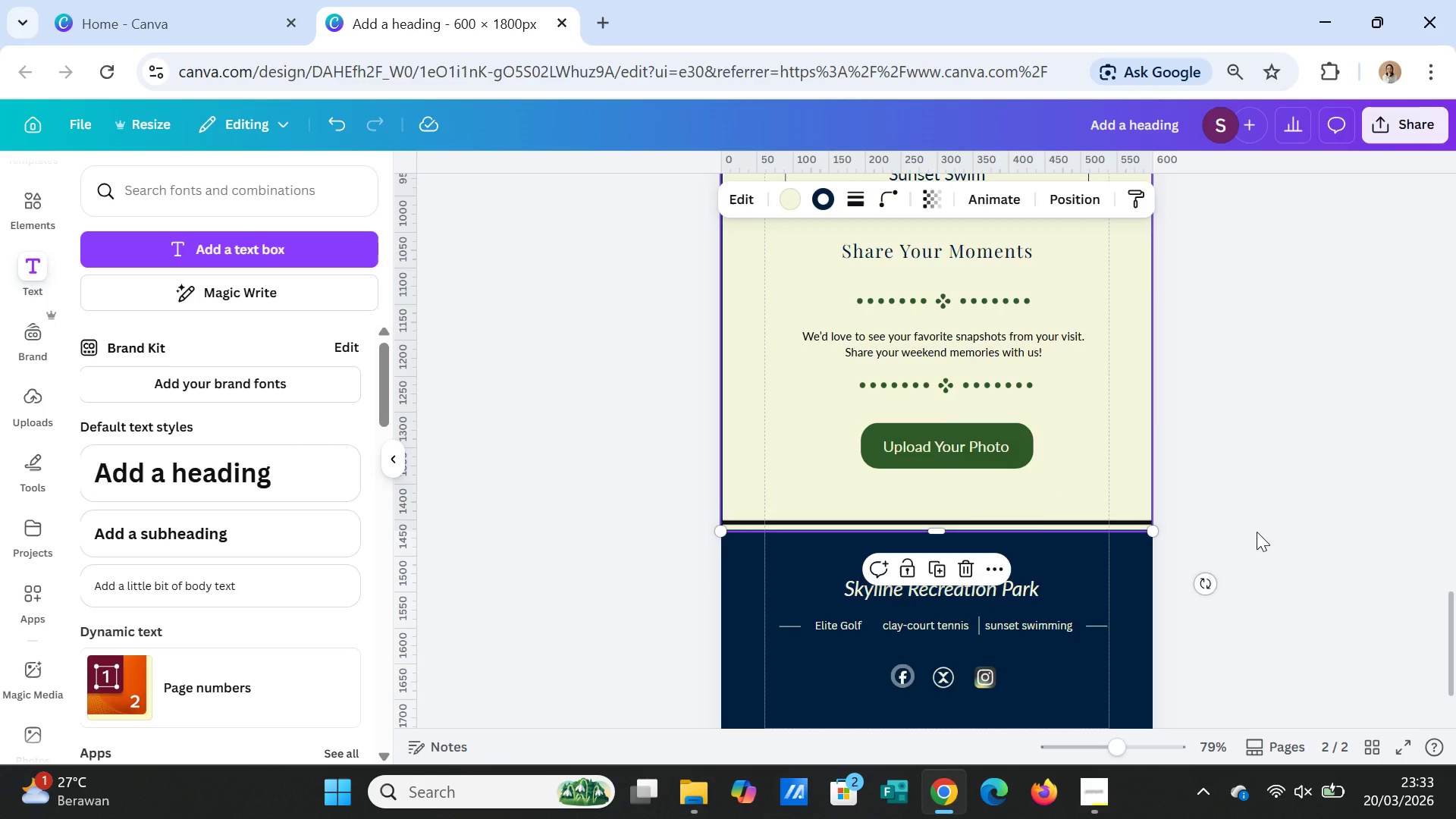 
scroll: coordinate [1257, 534], scroll_direction: down, amount: 1.0
 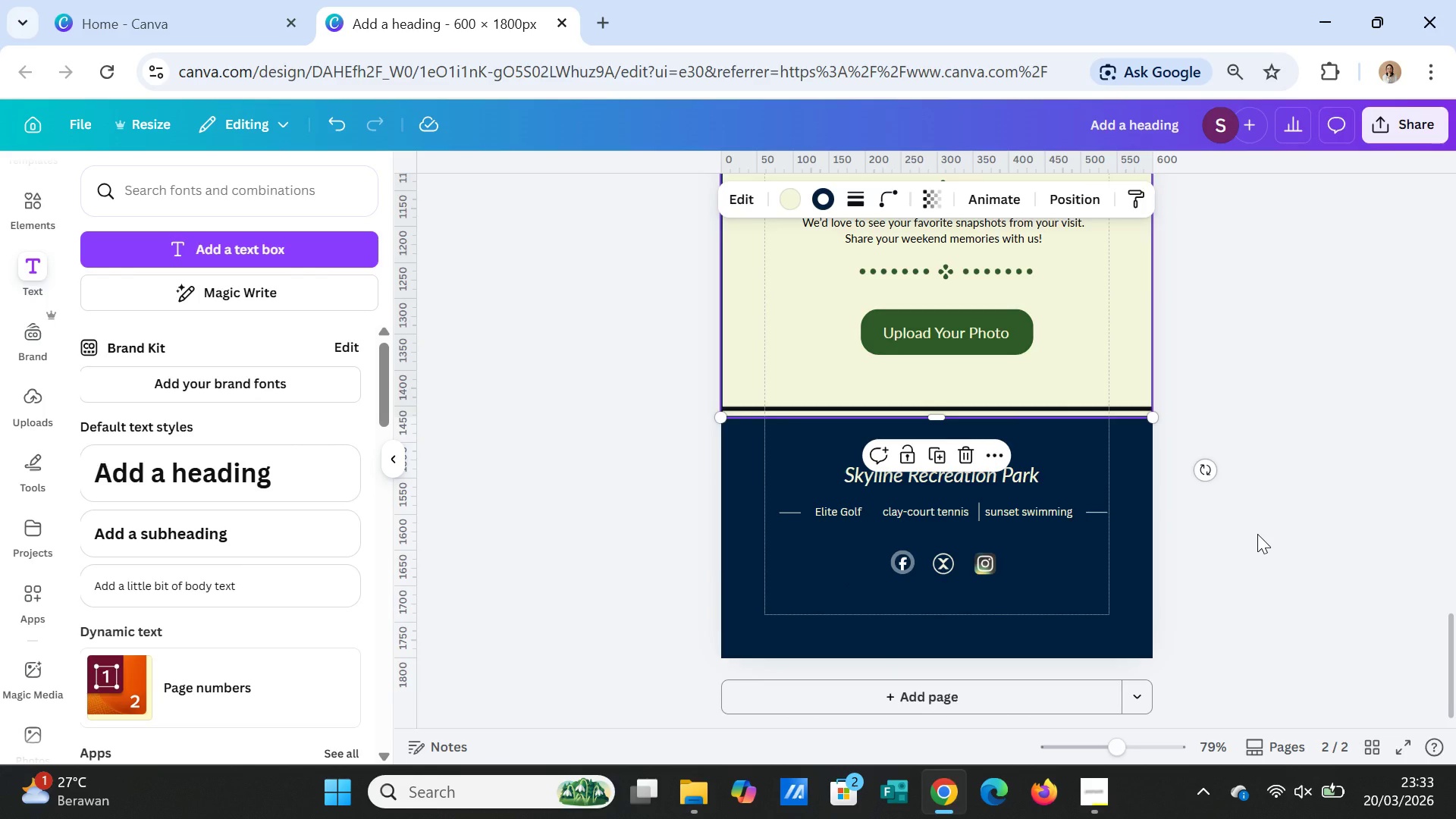 
scroll: coordinate [1257, 534], scroll_direction: up, amount: 12.0
 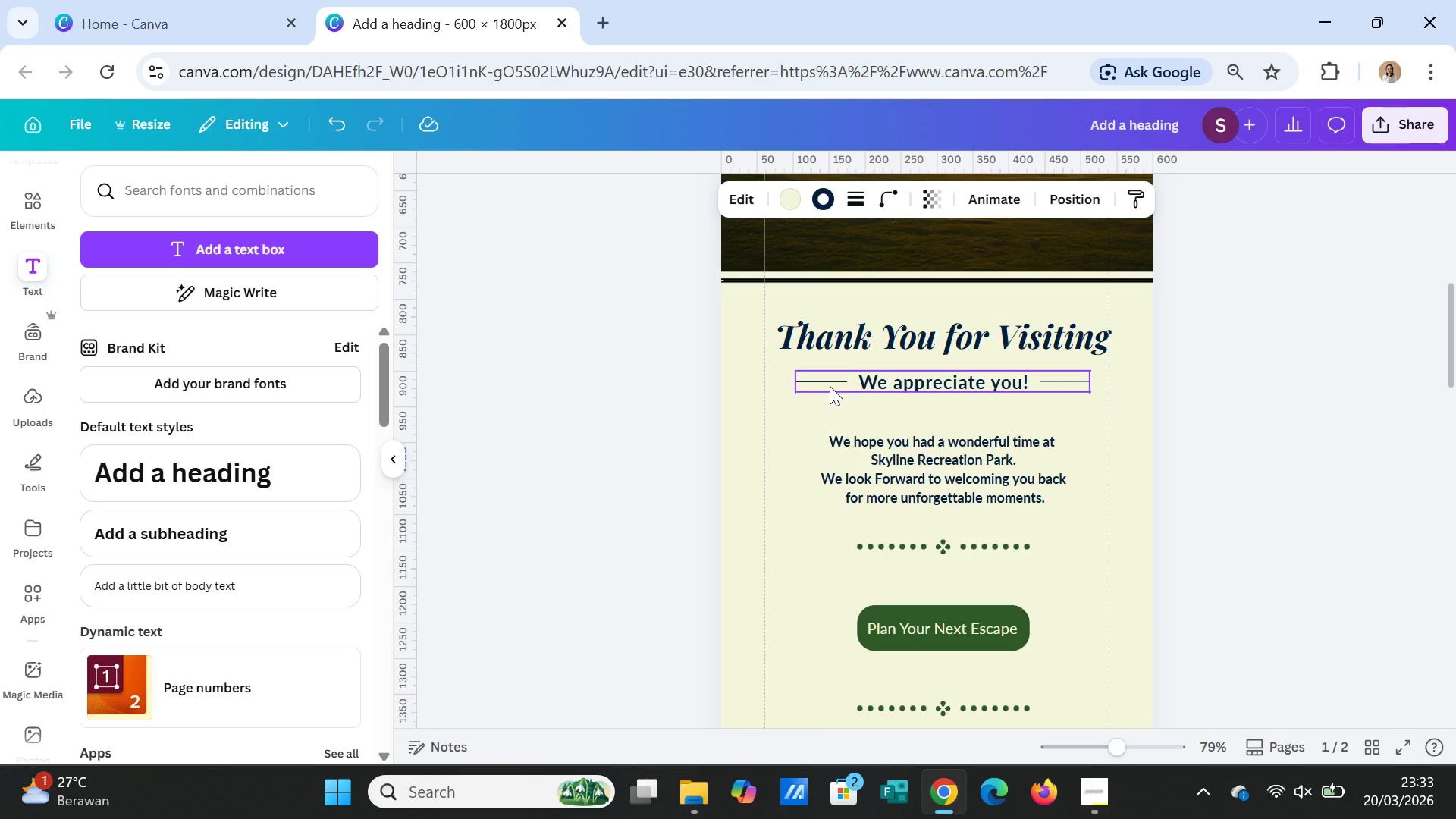 
left_click([830, 386])
 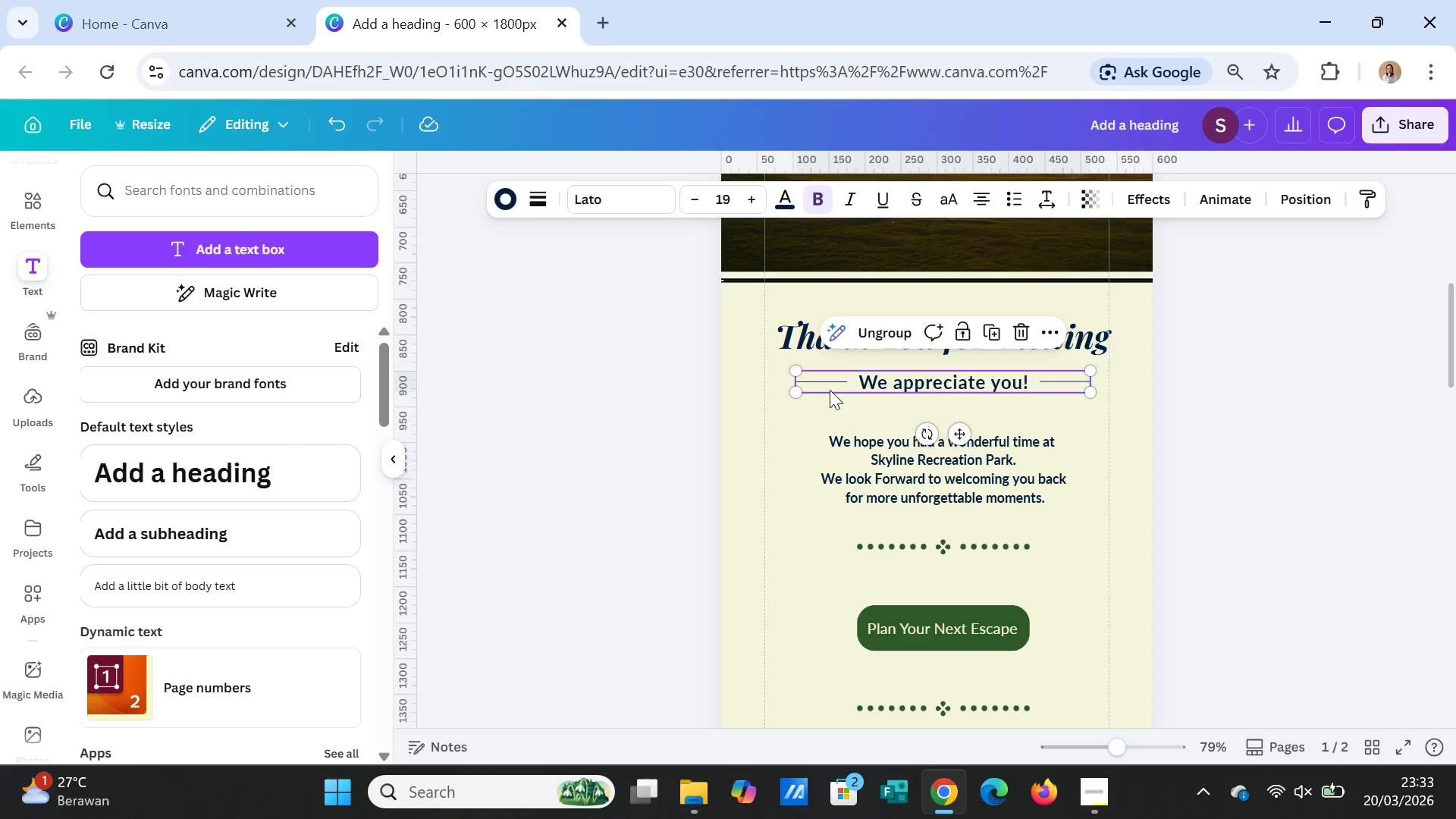 
key(Control+C)
 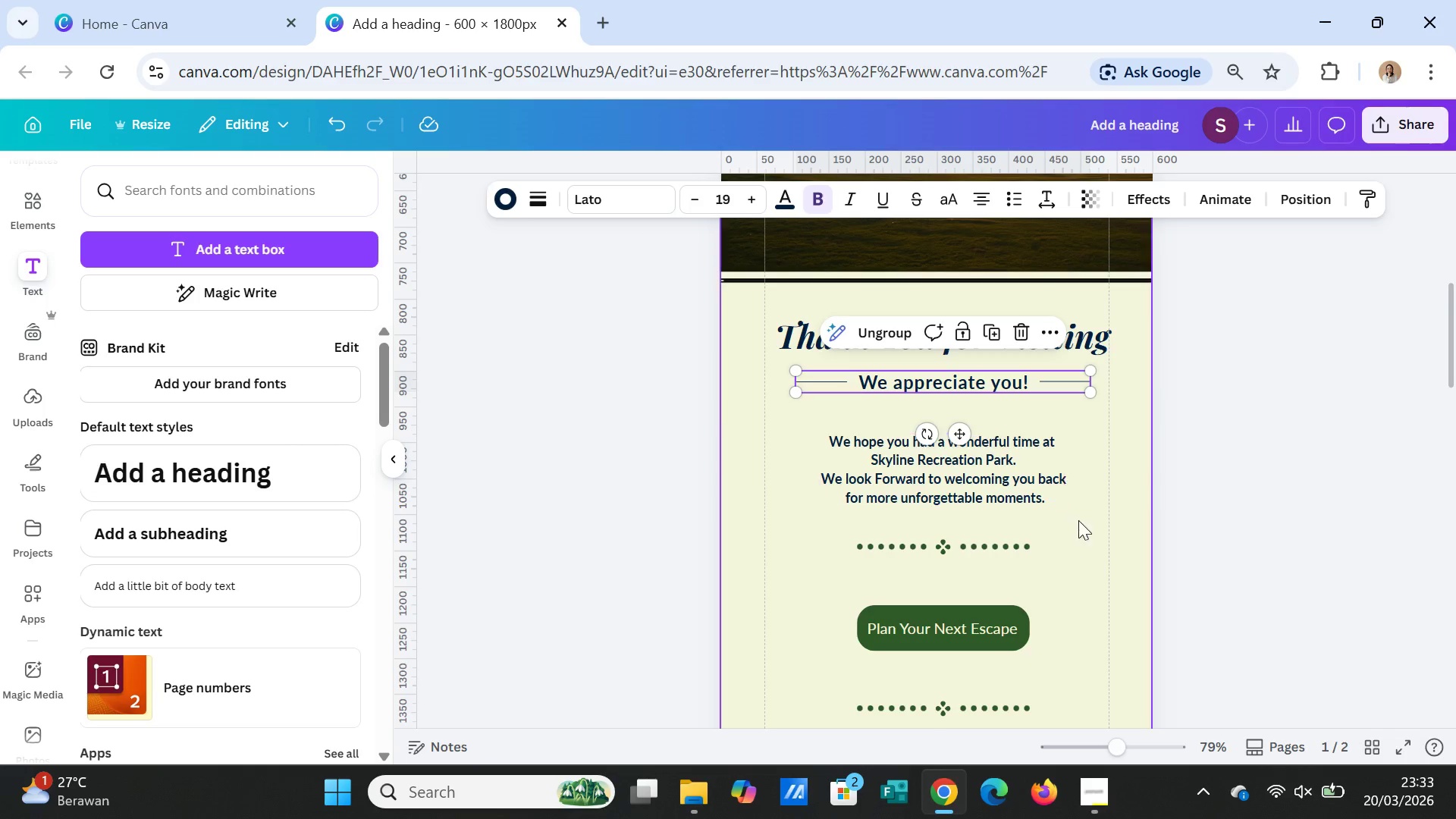 
scroll: coordinate [1097, 544], scroll_direction: down, amount: 12.0
 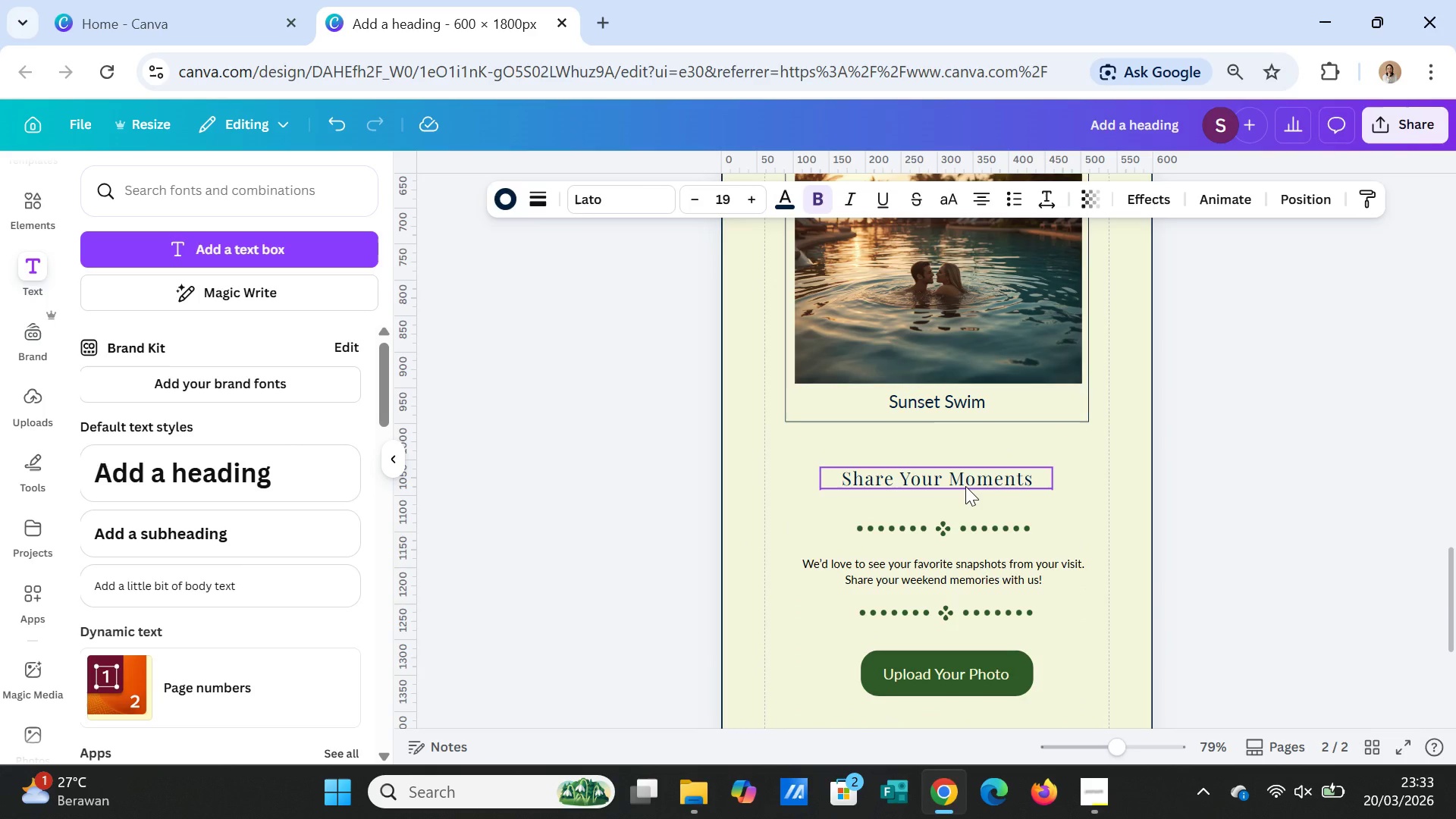 
left_click([965, 486])
 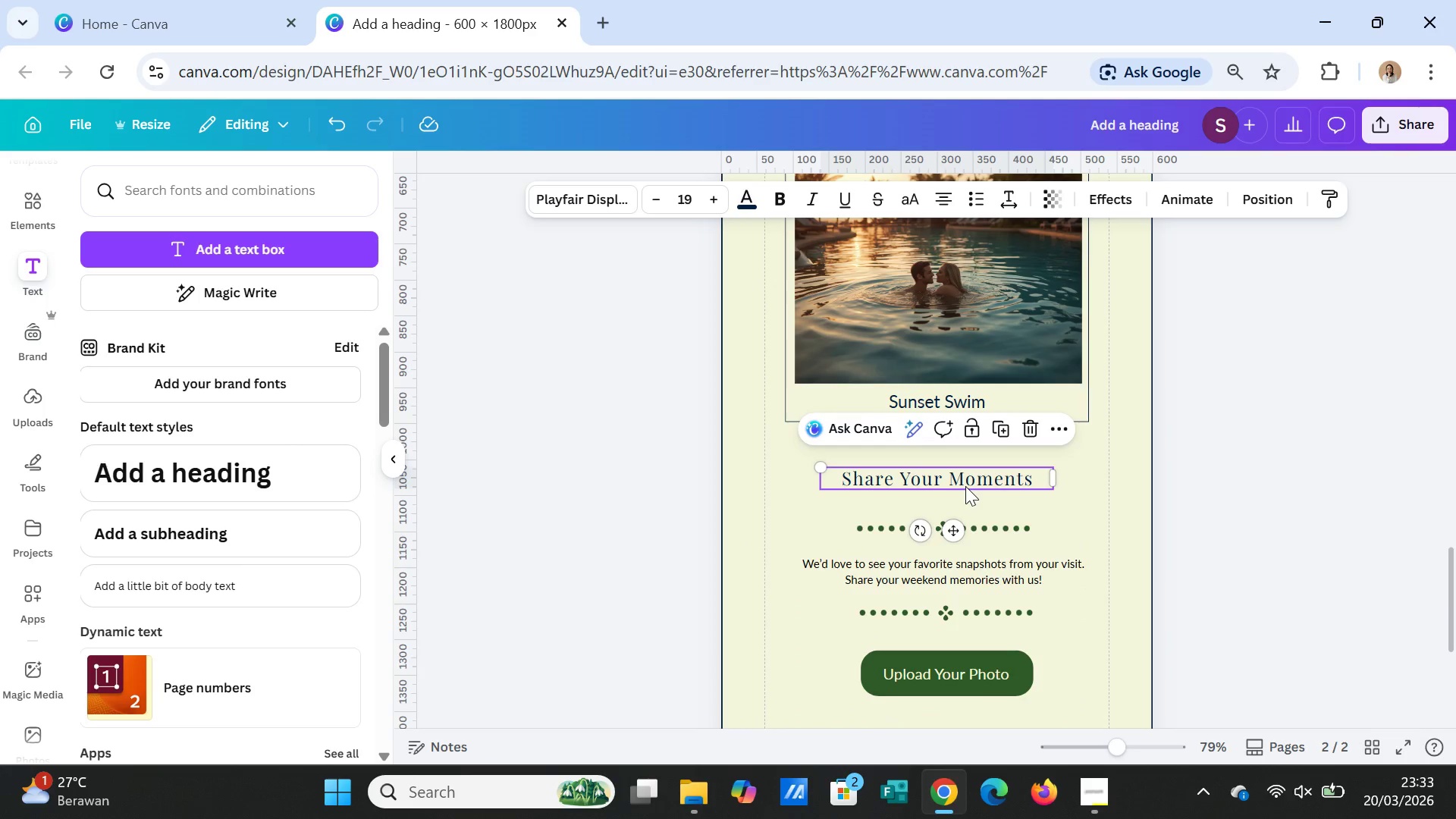 
key(Control+V)
 